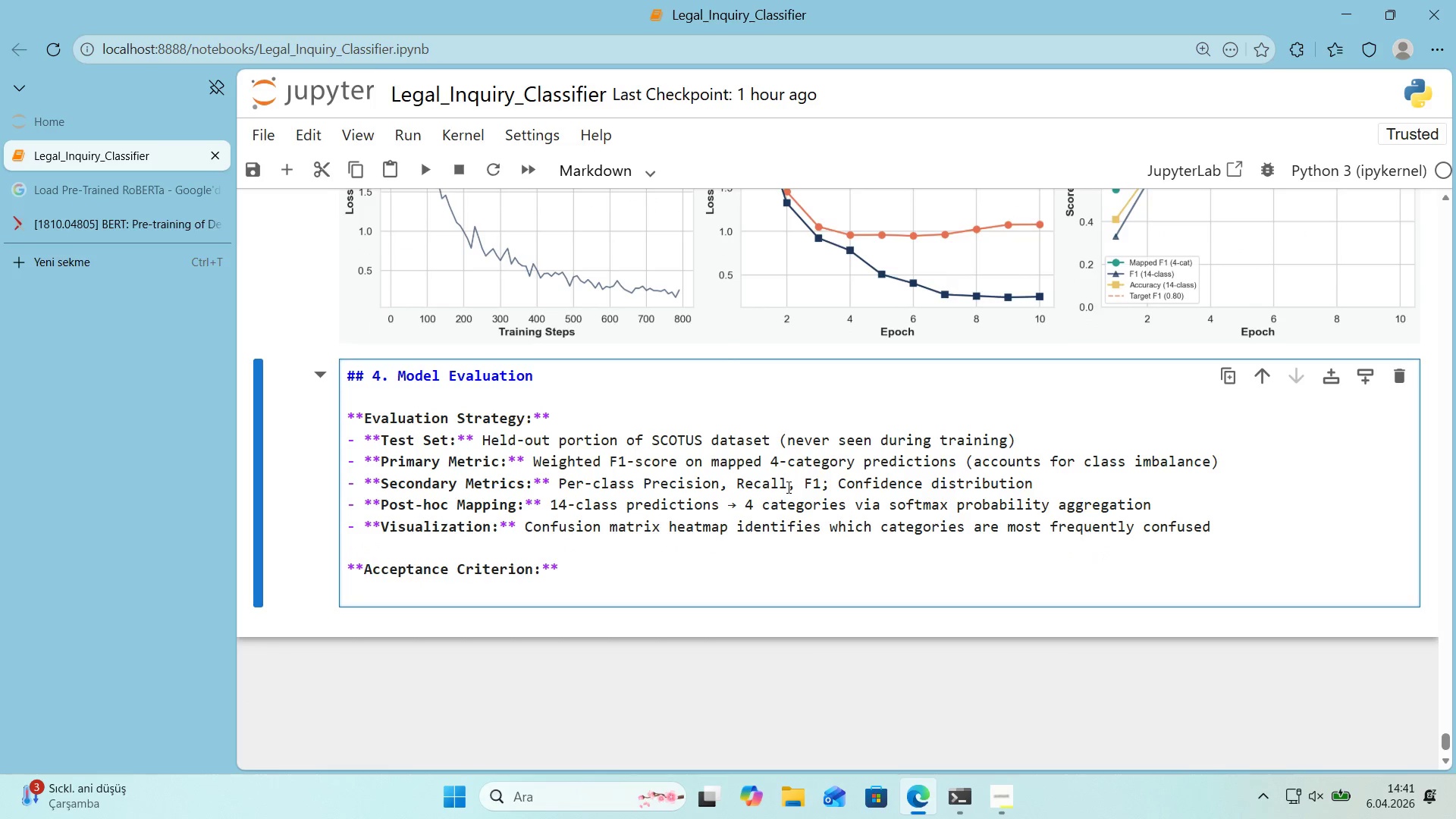 
key(Enter)
 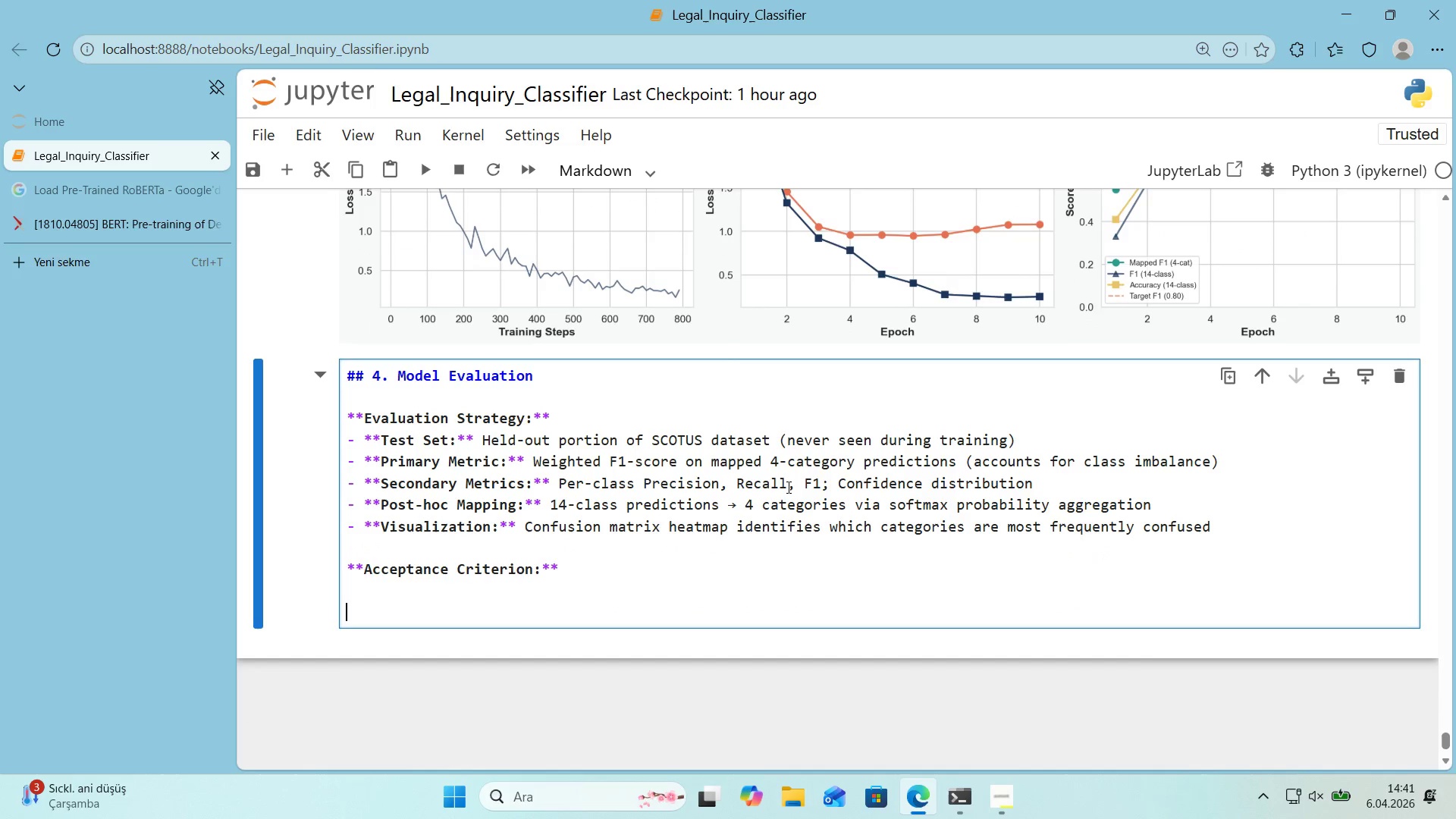 
type([Break] The model must ach'eve a m'n'mum **we'ghted F1-SC)
key(Backspace)
type(core of 0.80** on the test set *()
 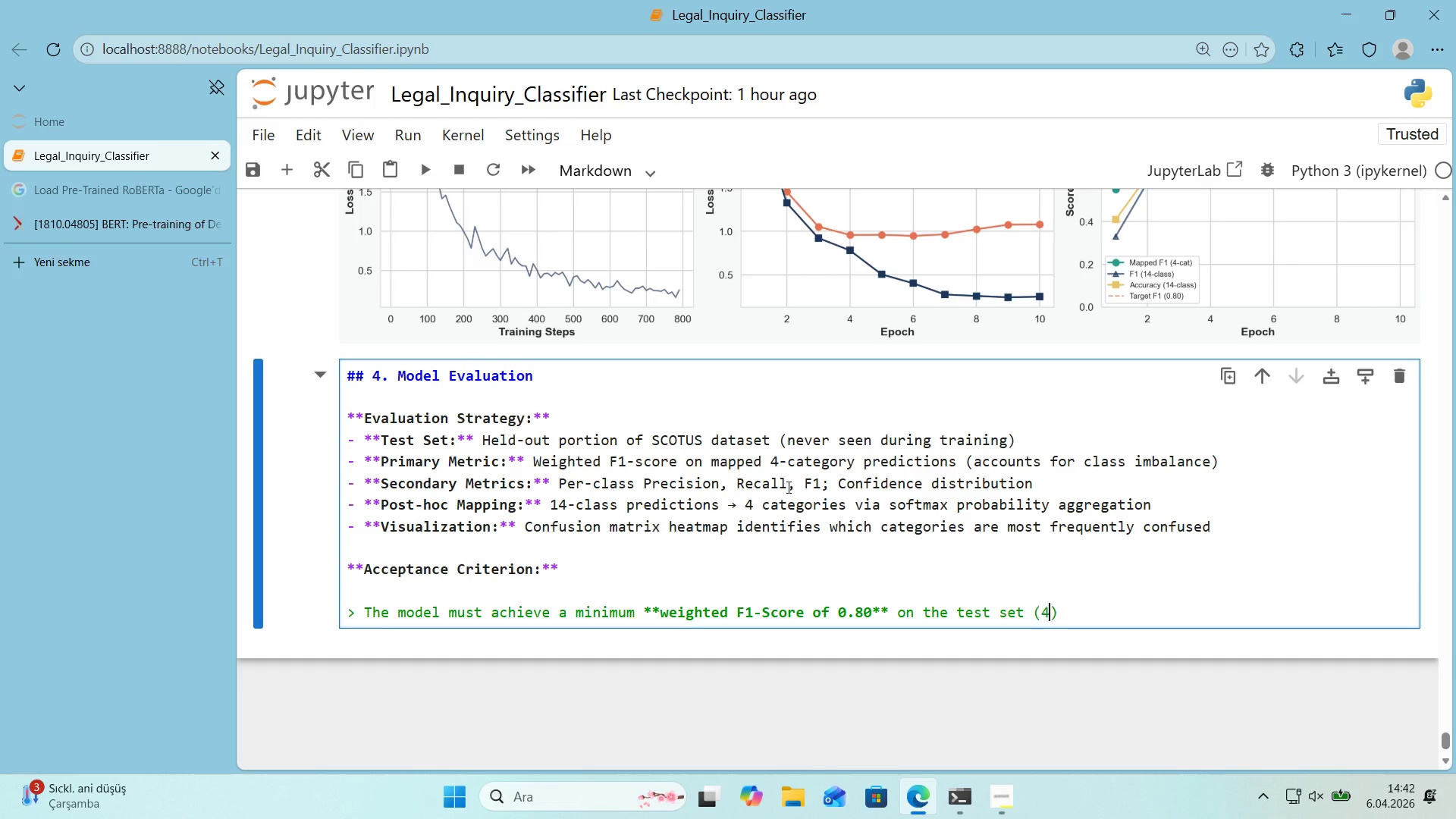 
 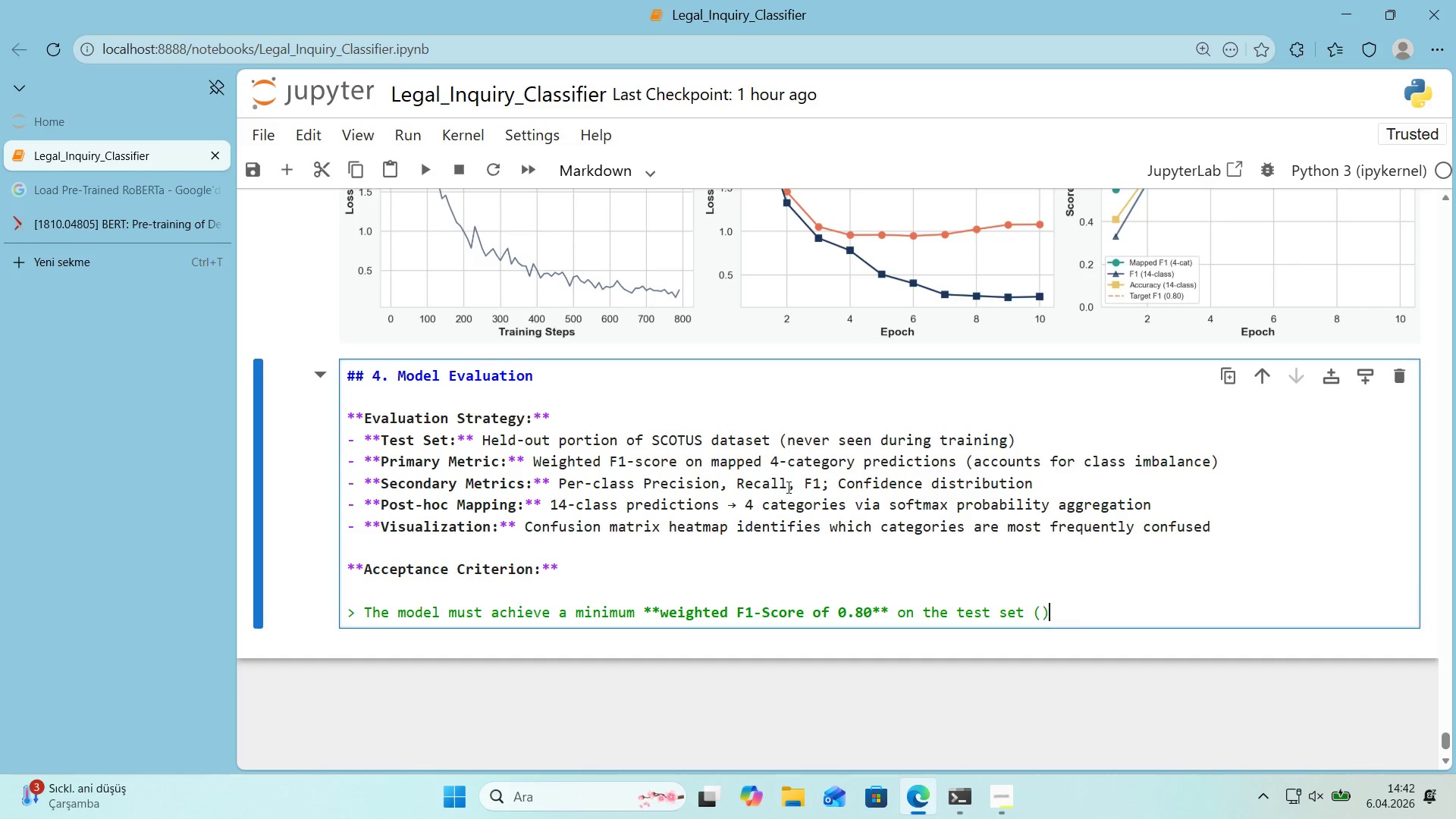 
key(ArrowLeft)
 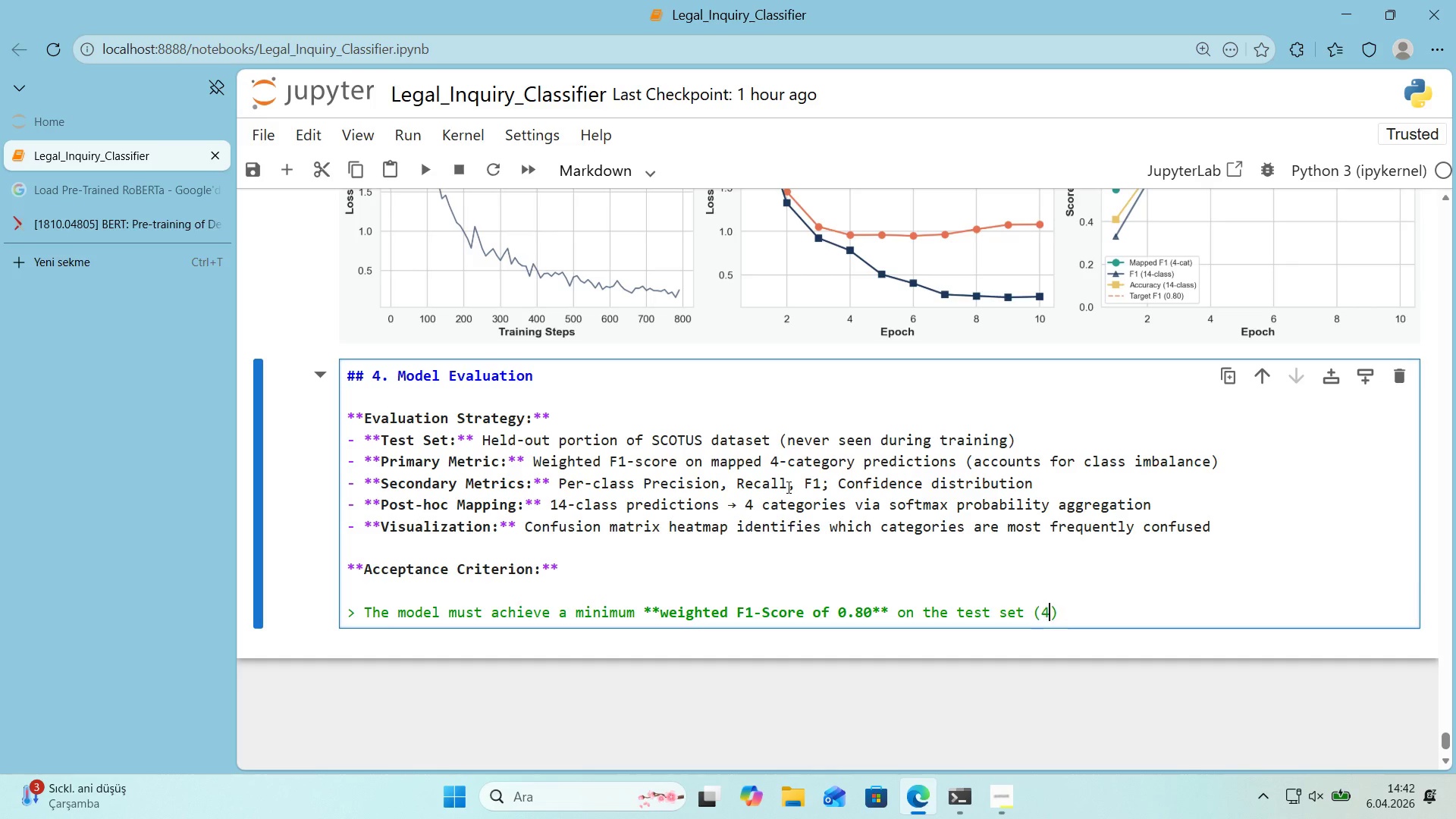 
type(4-category)
 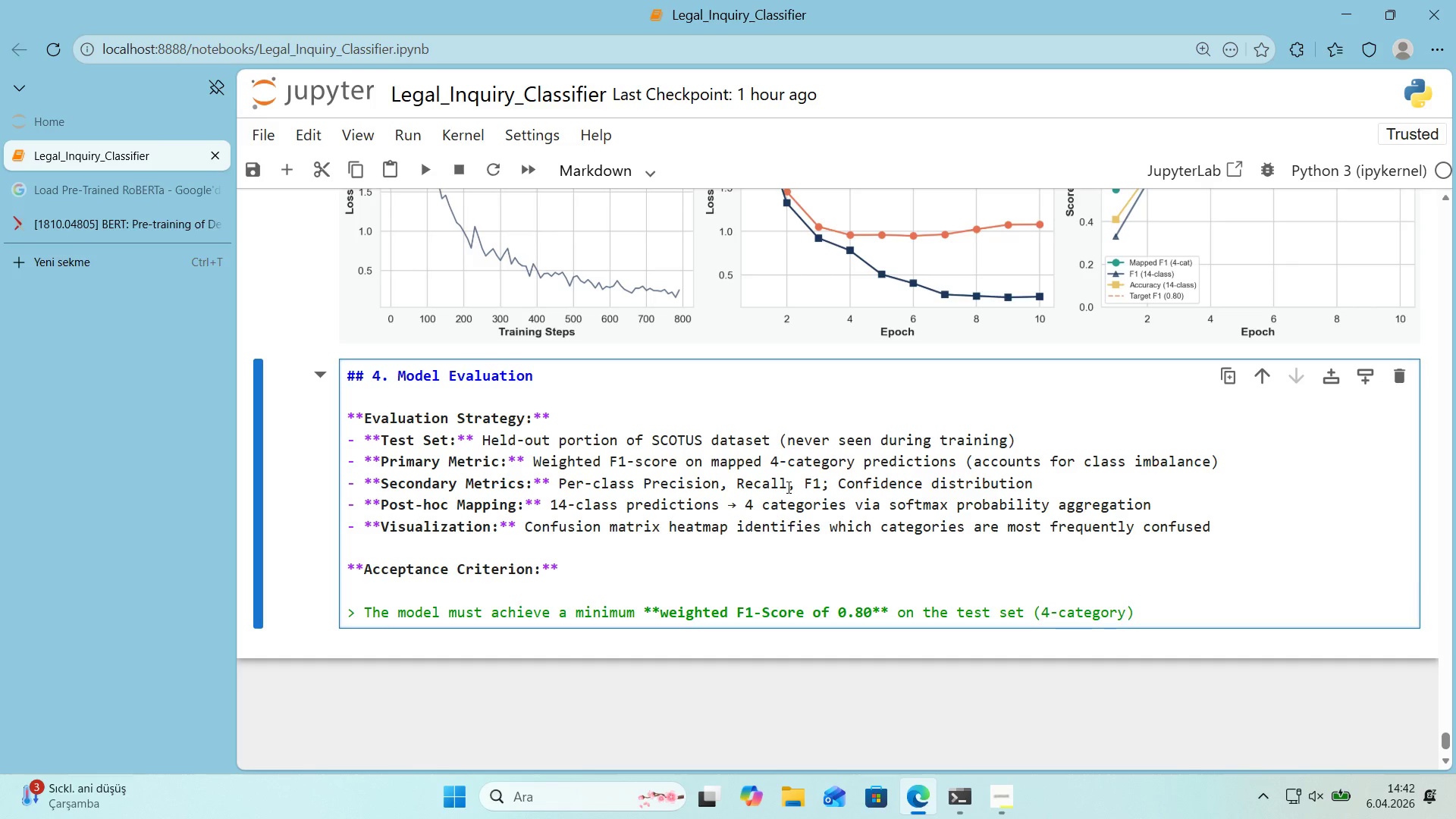 
key(ArrowRight)
 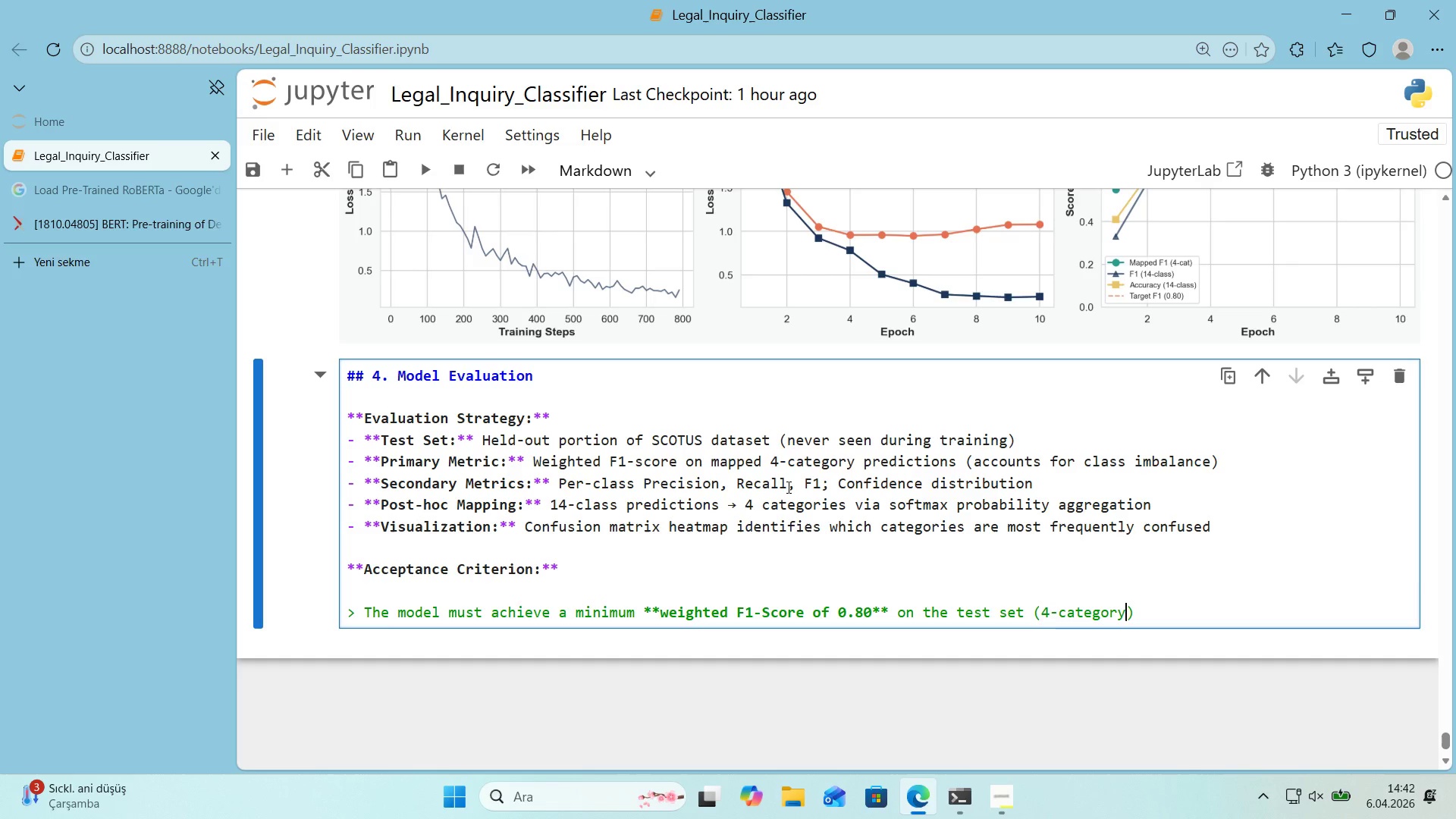 
key(ArrowLeft)
 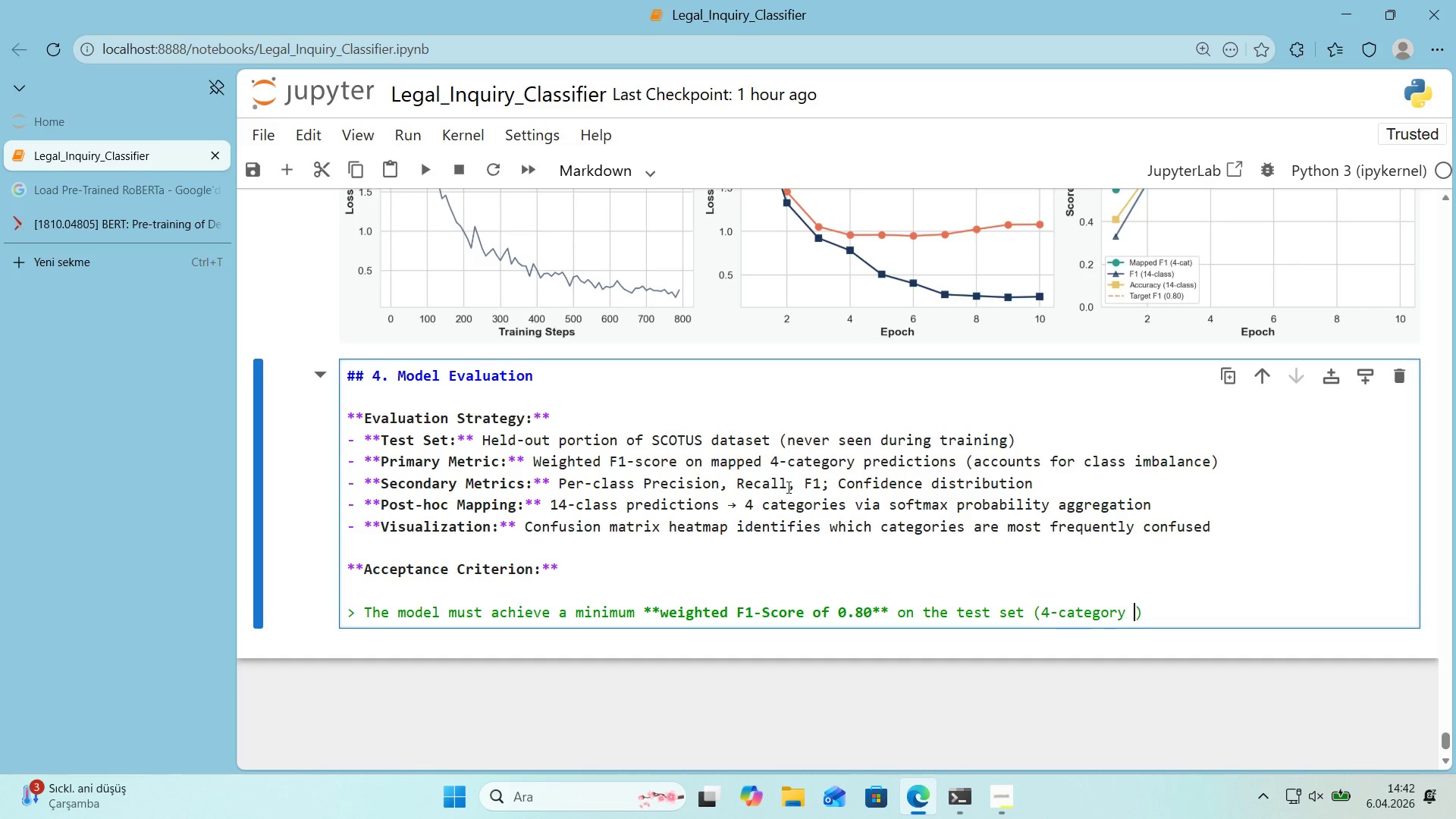 
type( mapped pred'ct'ons)
 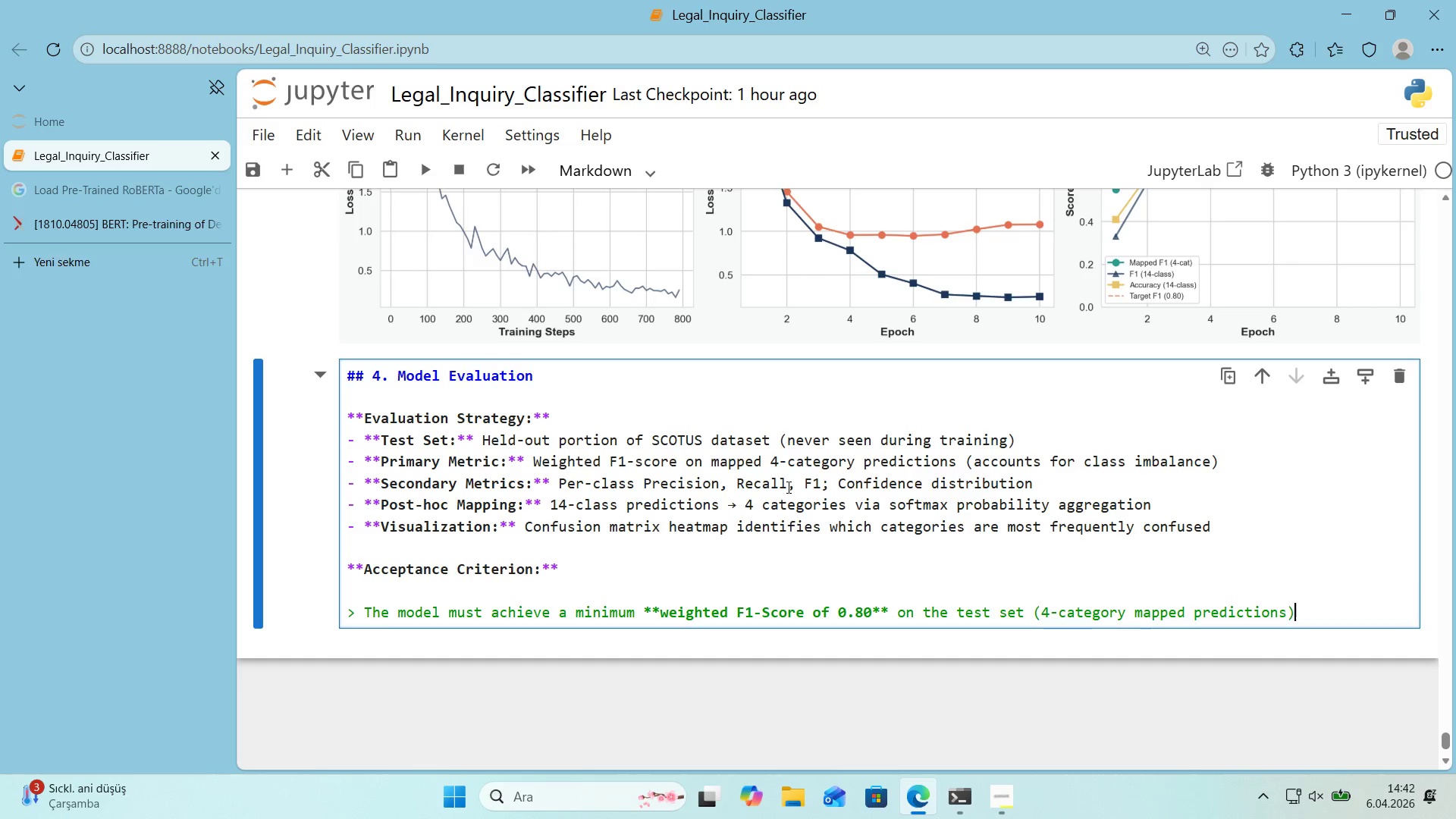 
key(ArrowRight)
 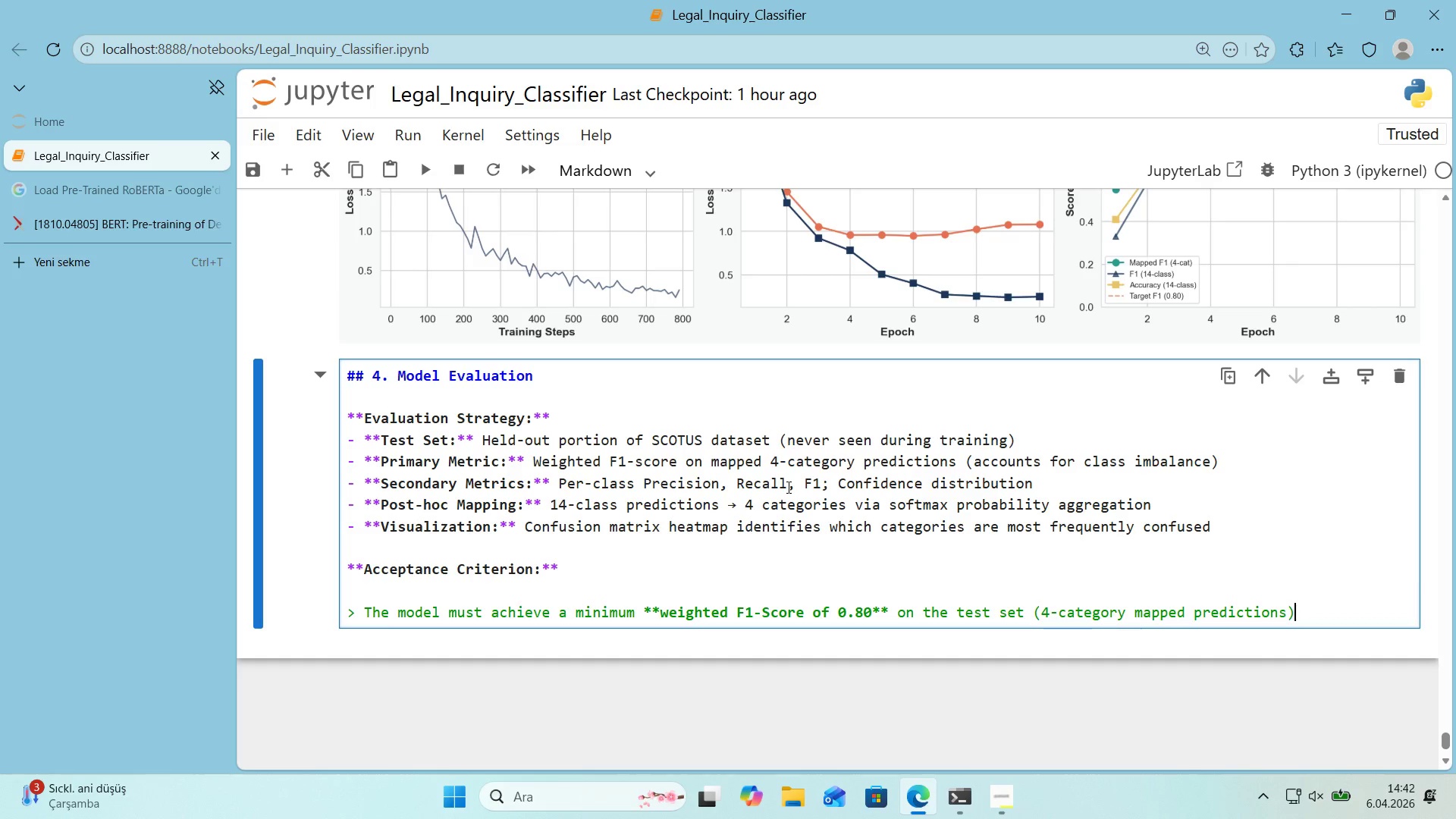 
key(Period)
 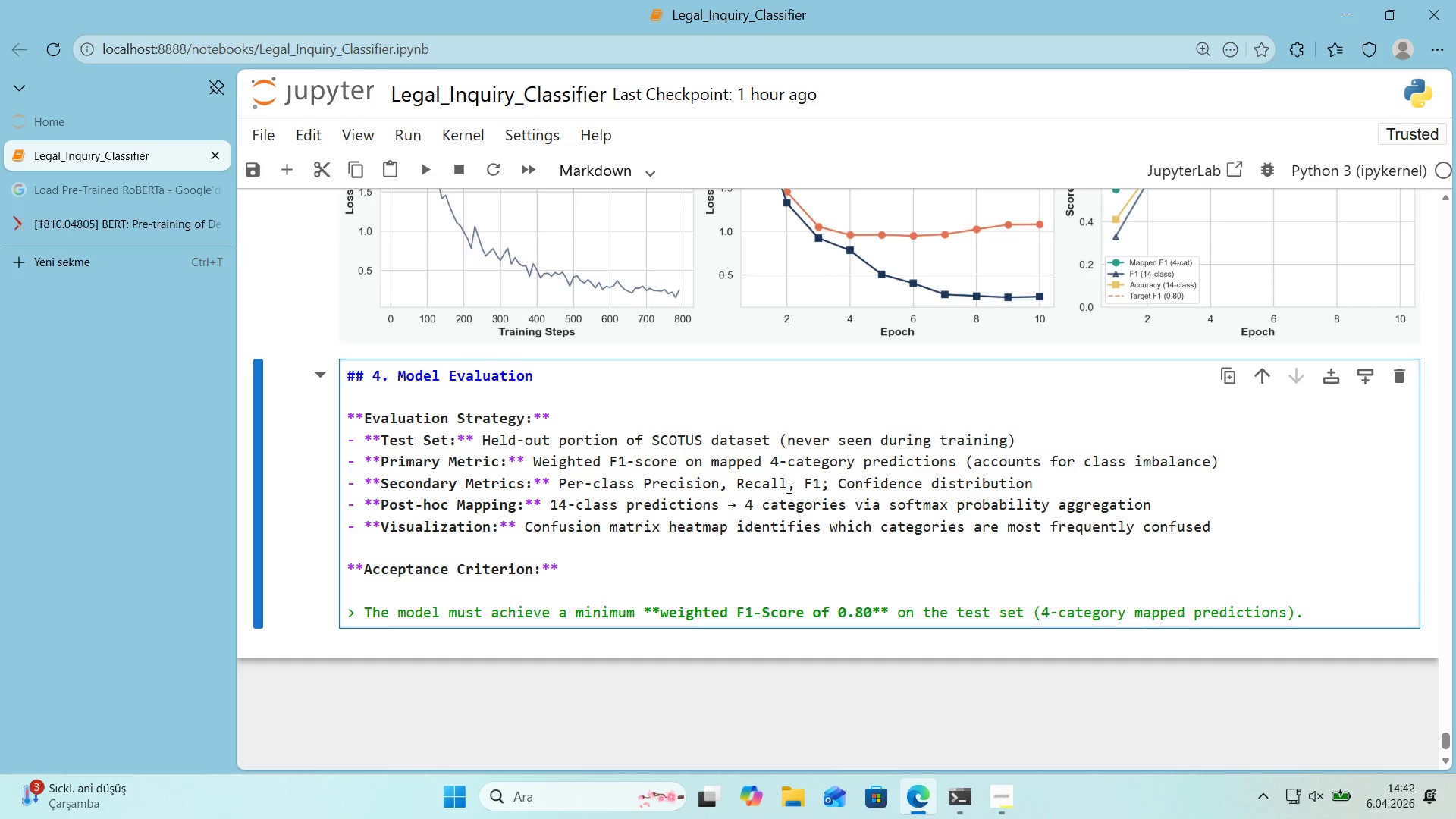 
key(Shift+Enter)
 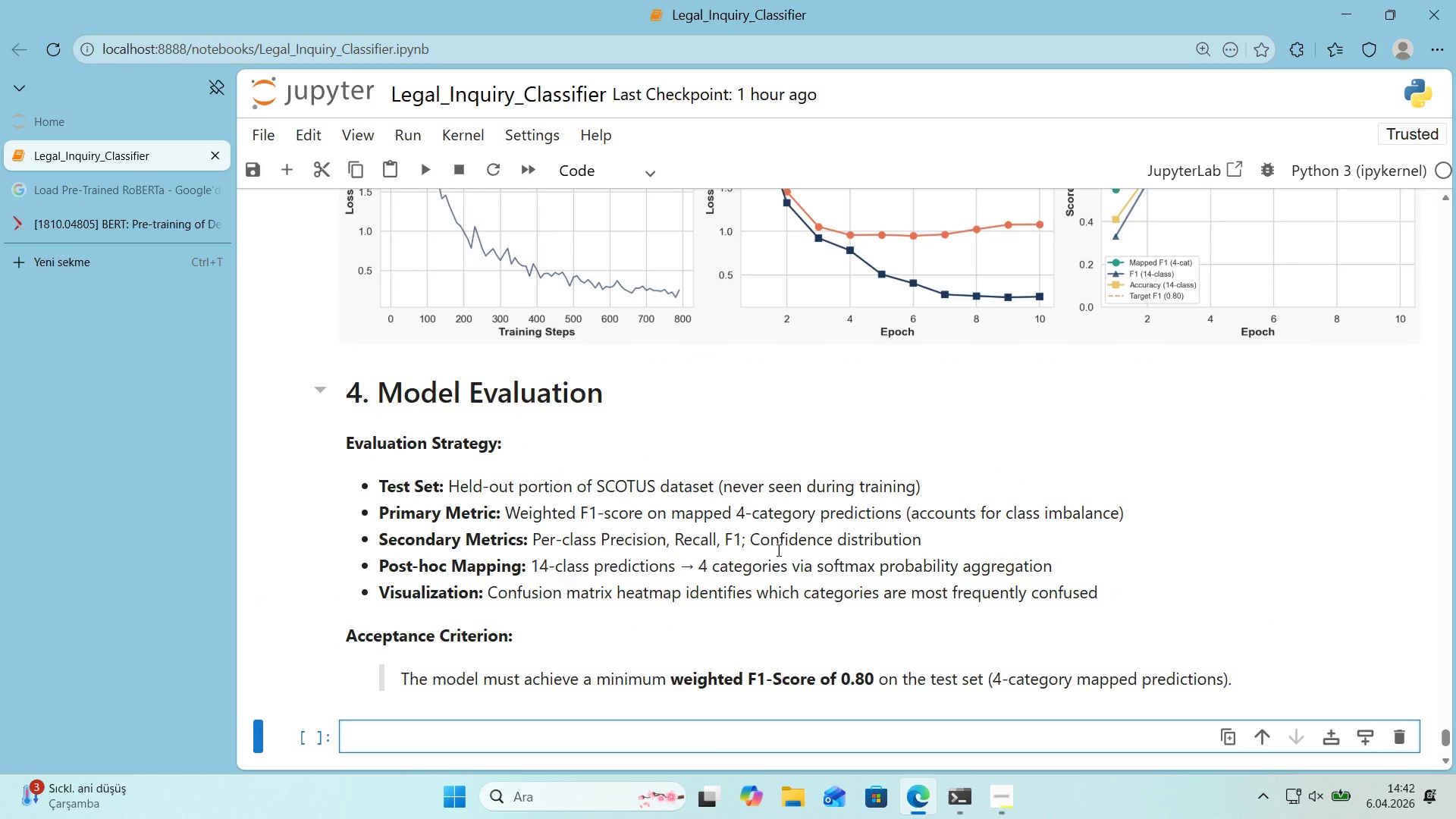 
scroll: coordinate [567, 604], scroll_direction: down, amount: 1.0
 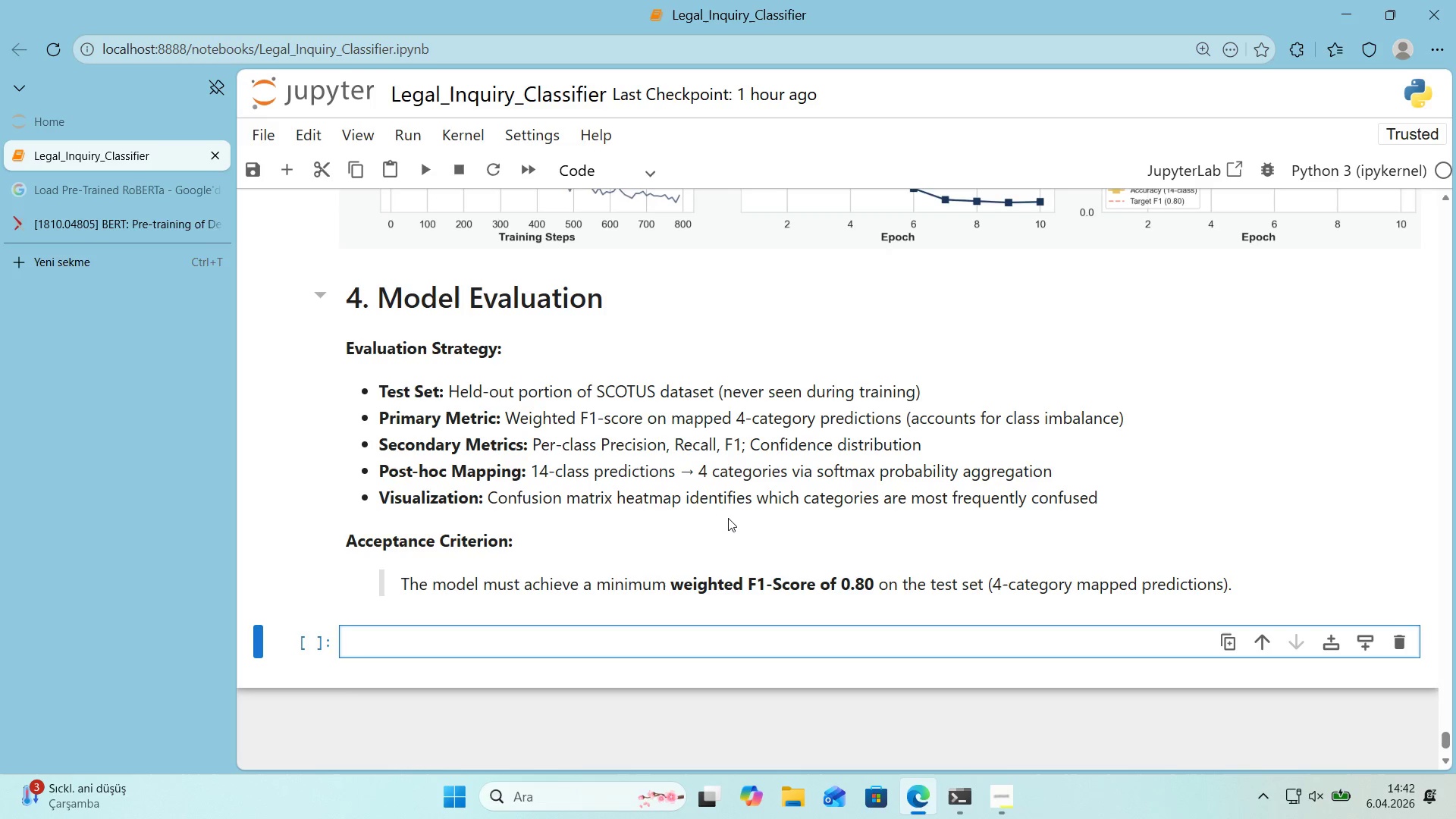 
wait(22.07)
 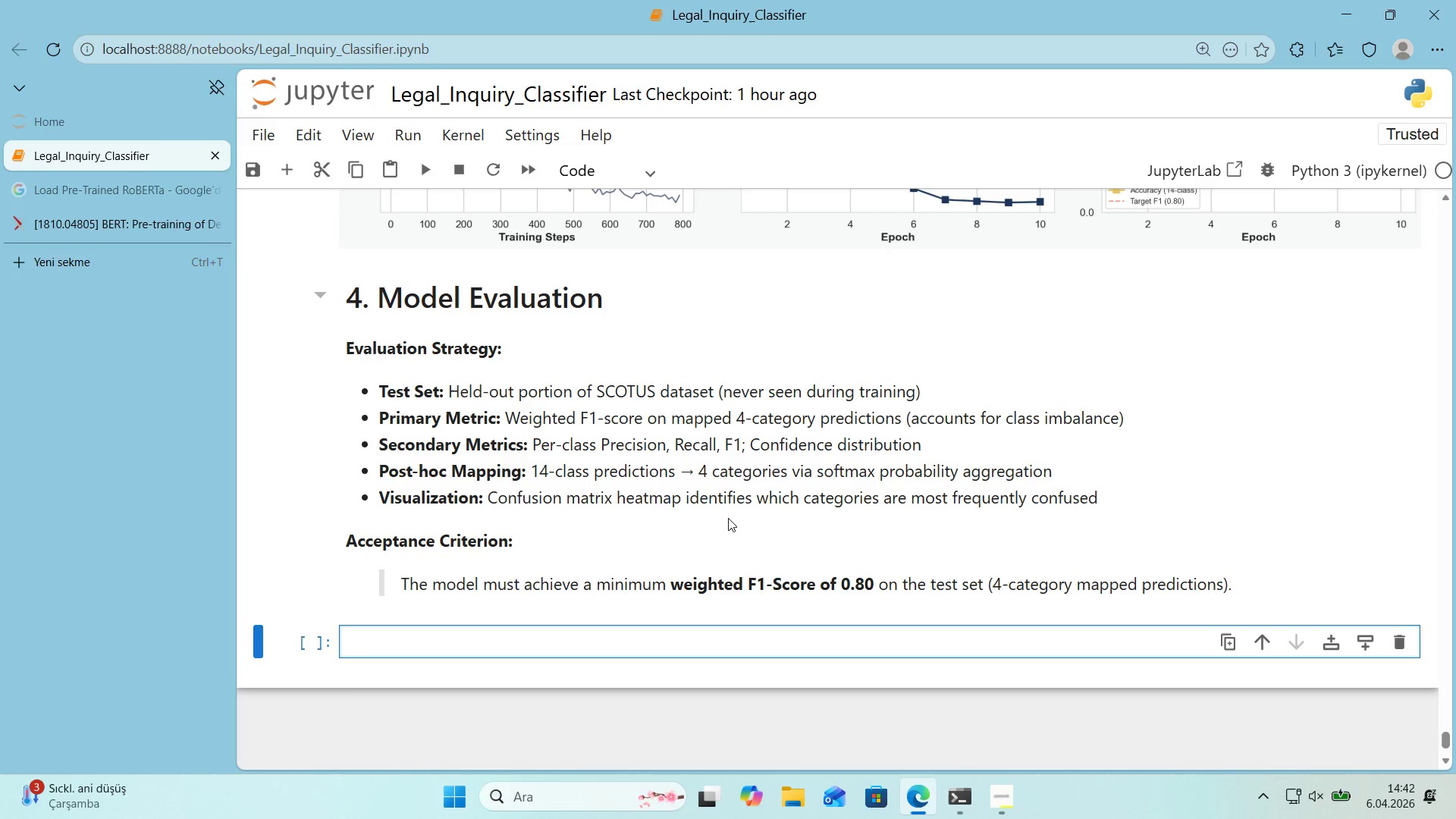 
scroll: coordinate [516, 540], scroll_direction: down, amount: 1.0
 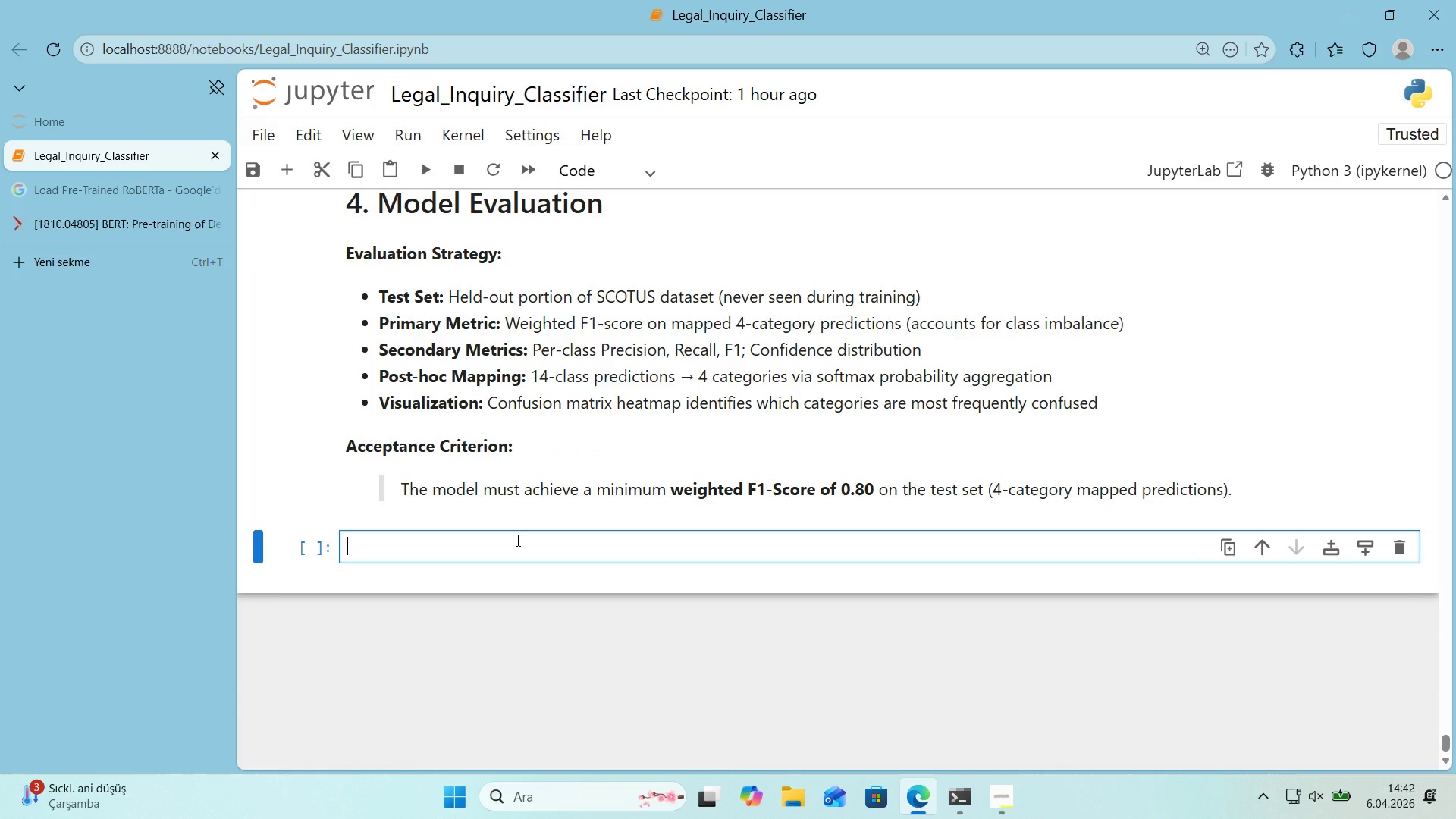 
wait(6.03)
 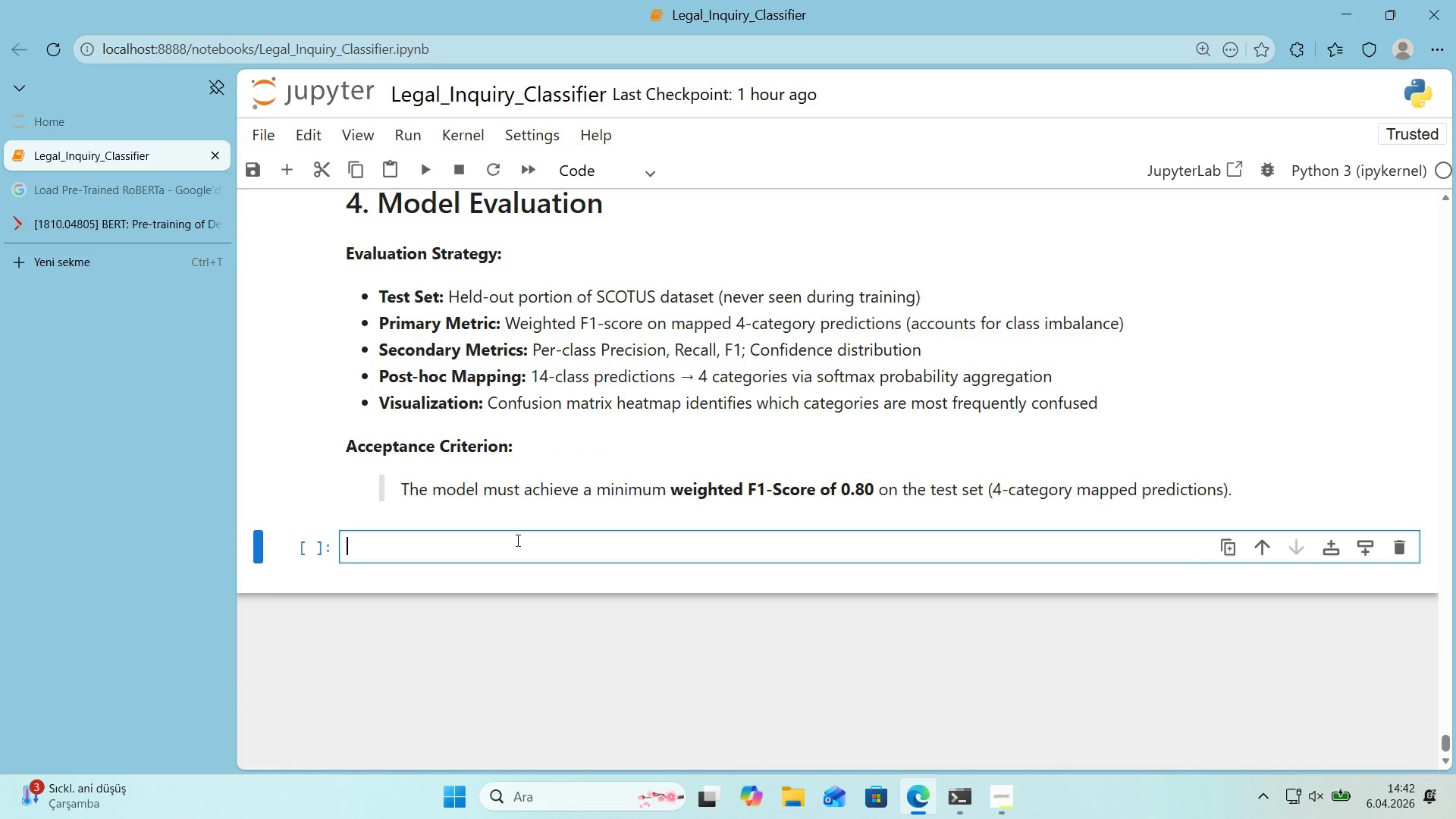 
scroll: coordinate [516, 540], scroll_direction: up, amount: 17.0
 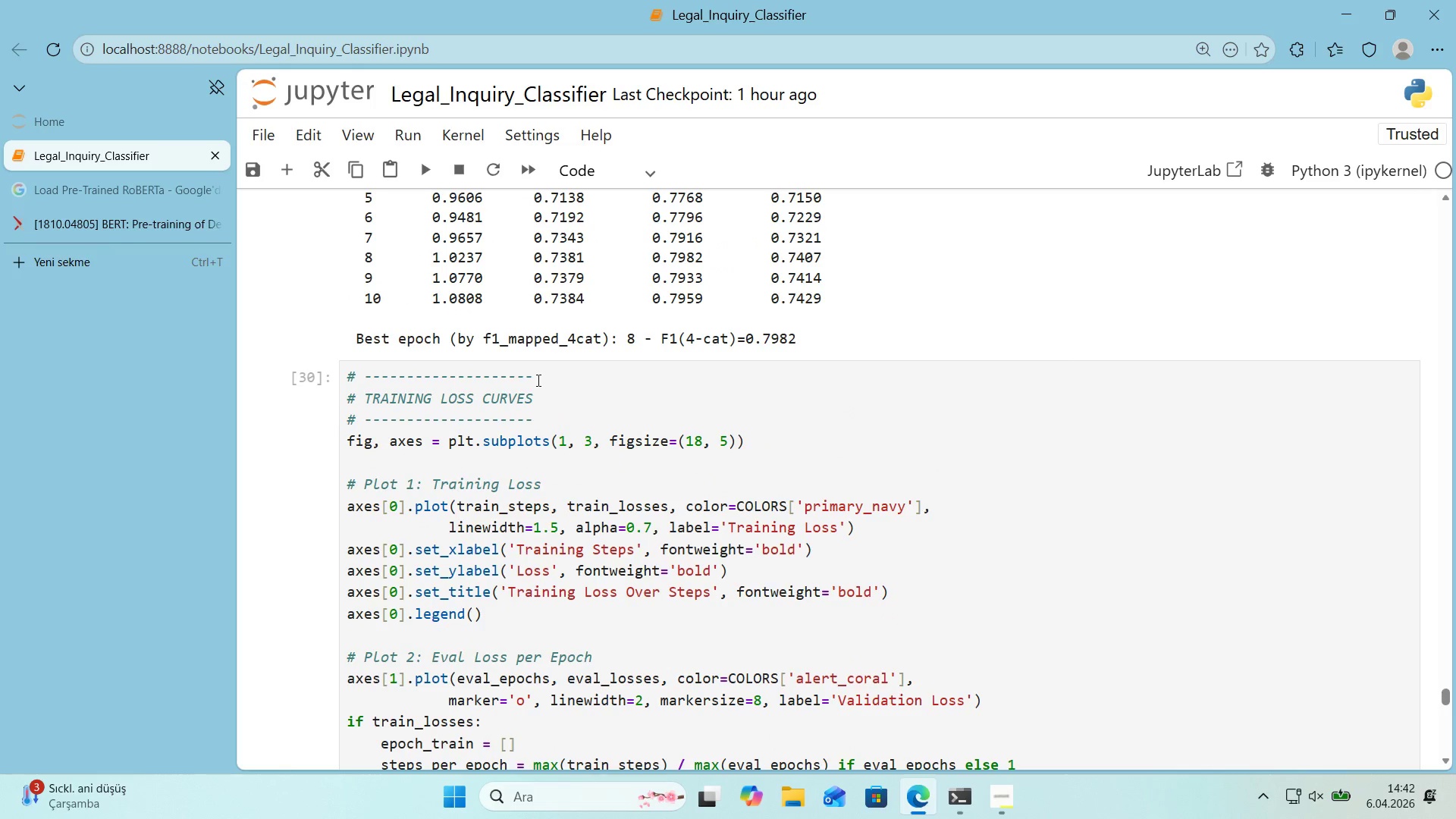 
left_click_drag(start_coordinate=[536, 376], to_coordinate=[351, 377])
 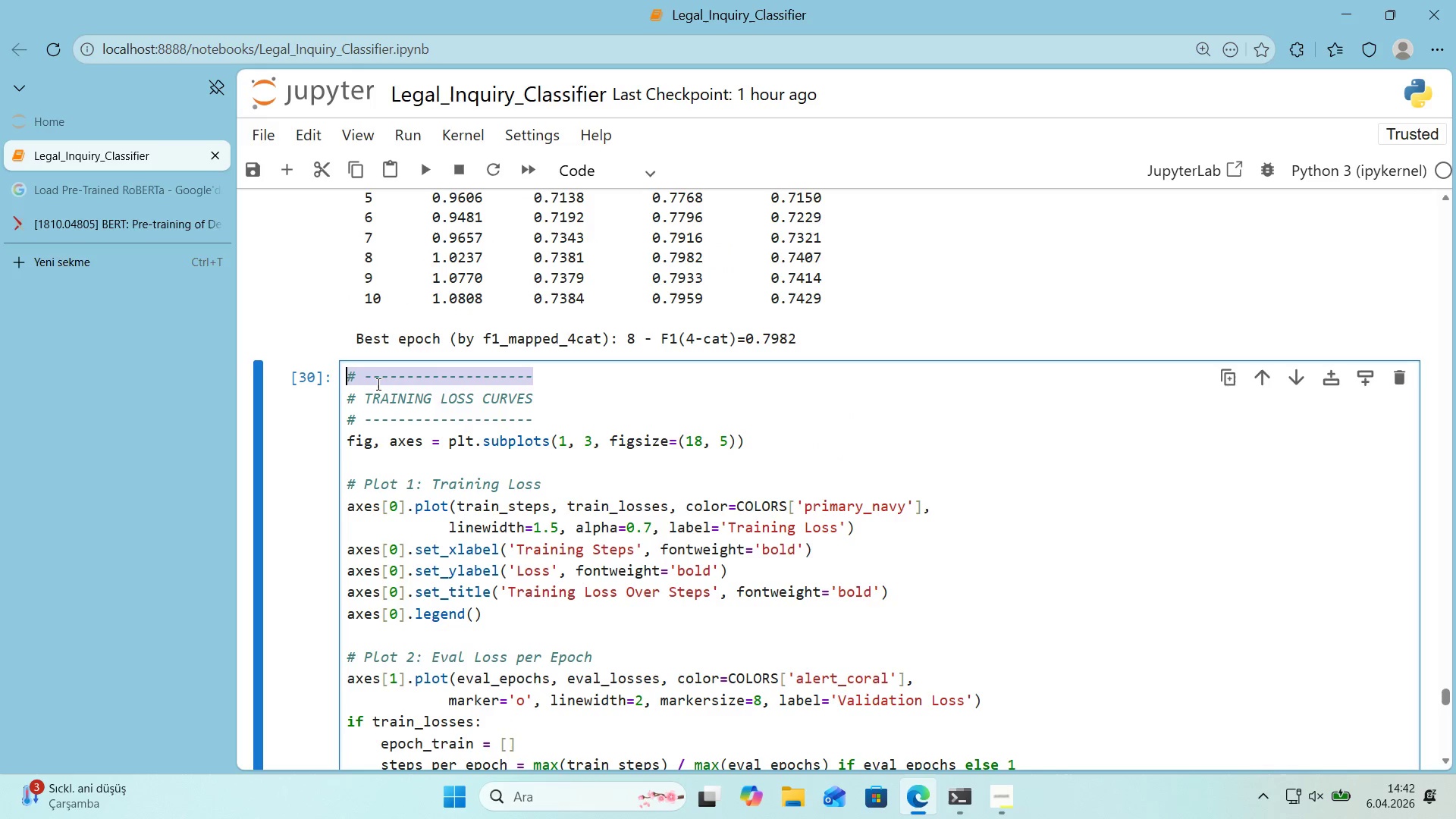 
key(Control+ControlLeft)
 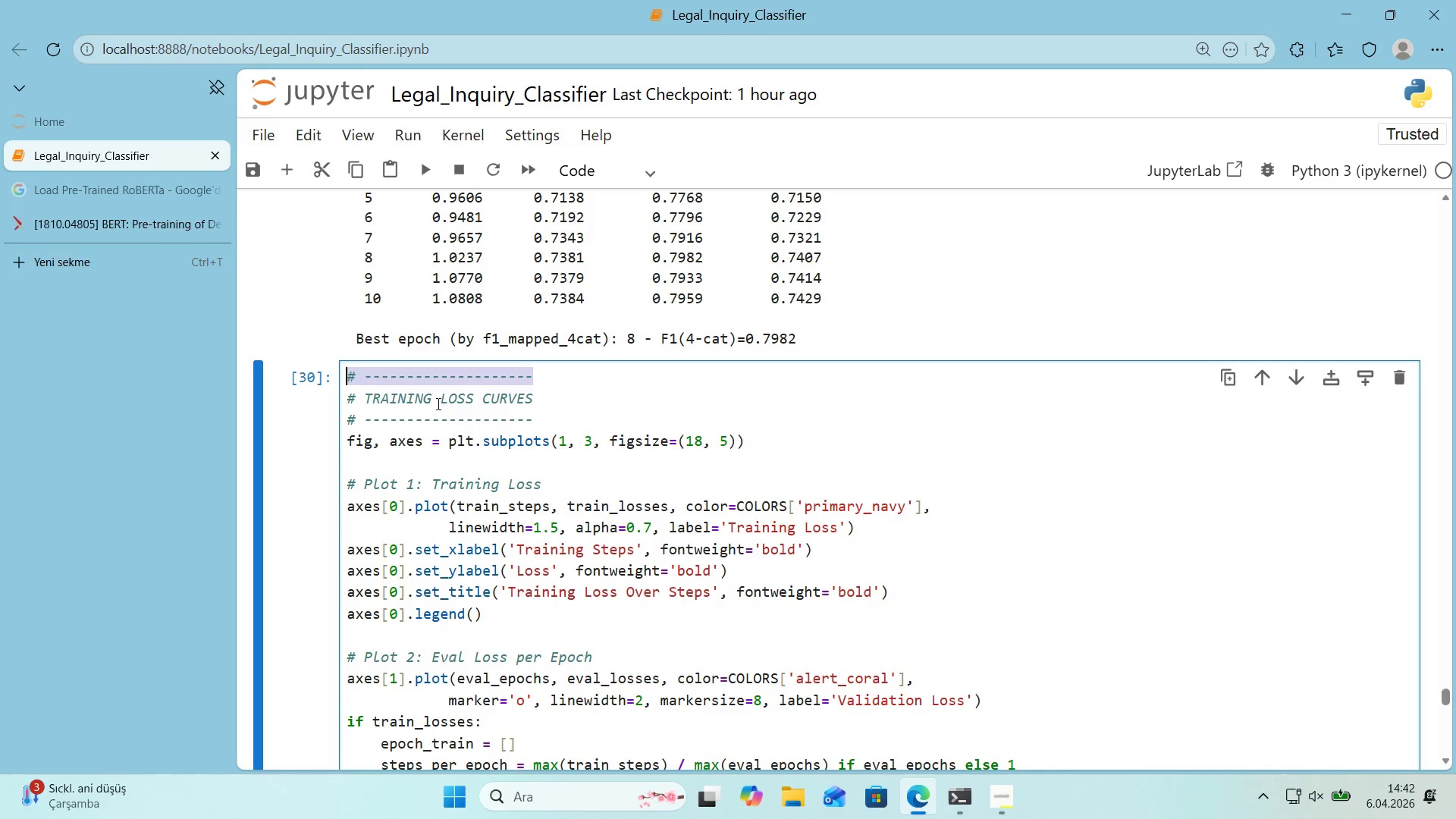 
key(Control+C)
 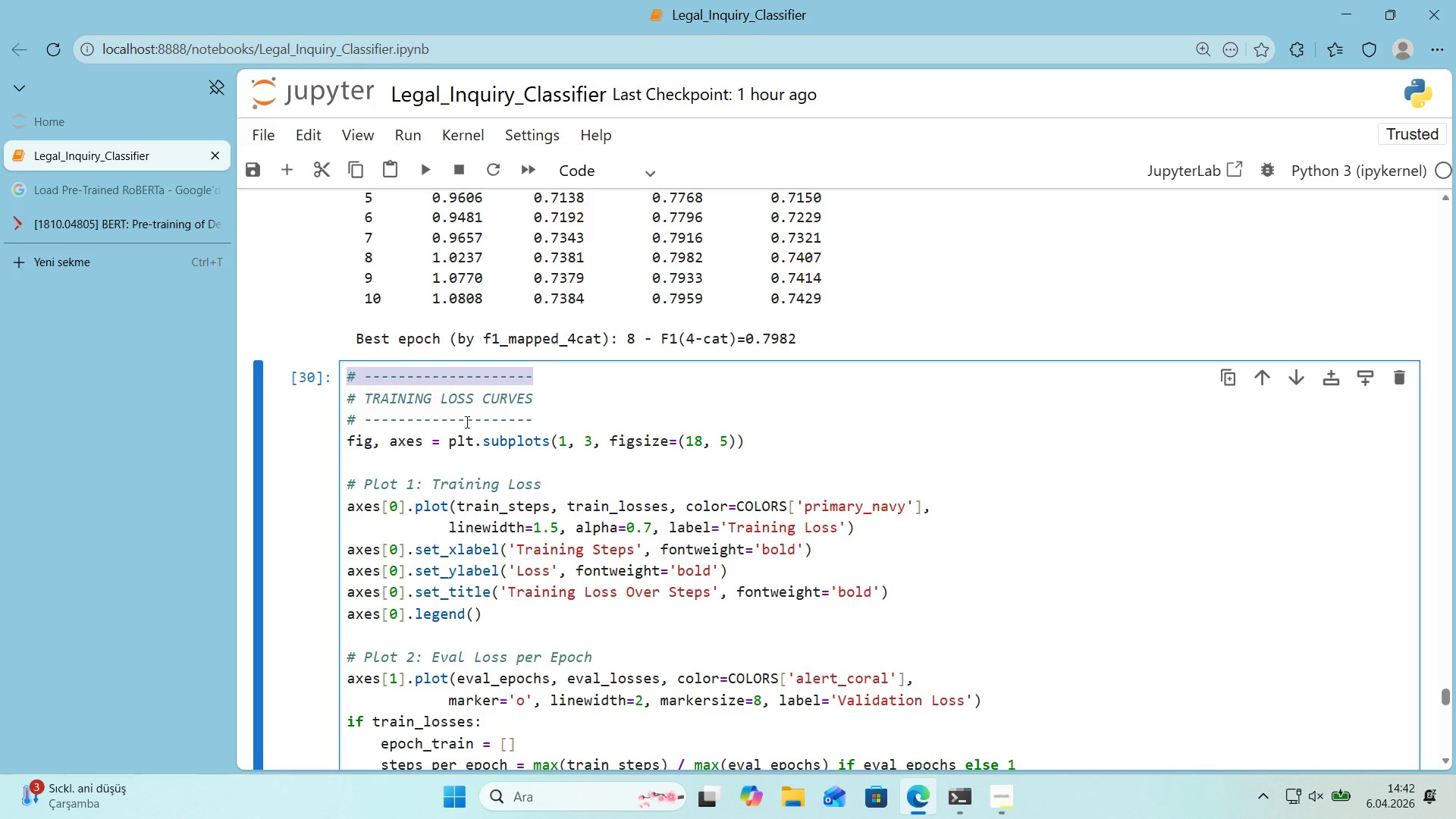 
scroll: coordinate [462, 426], scroll_direction: down, amount: 17.0
 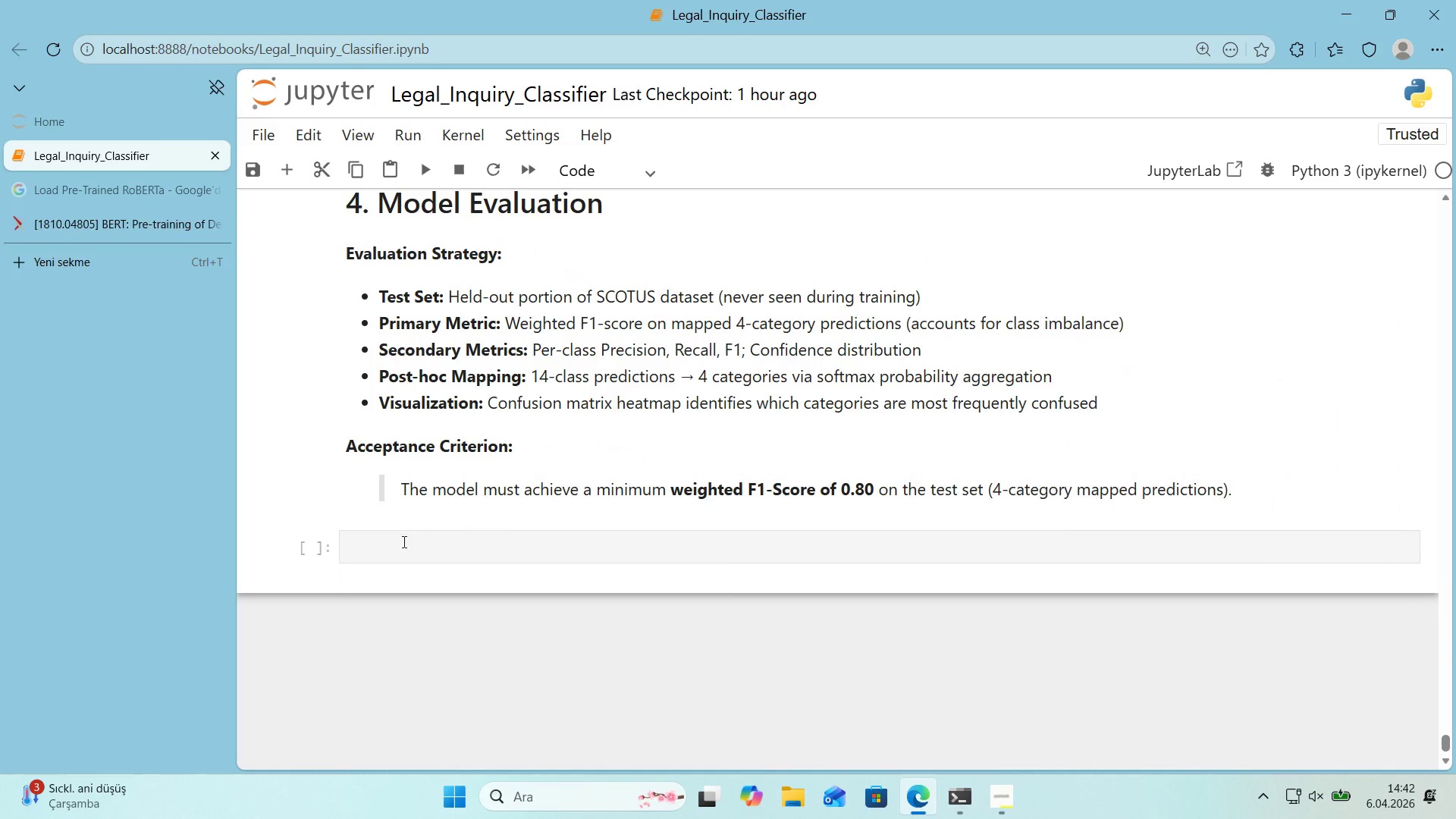 
left_click([400, 546])
 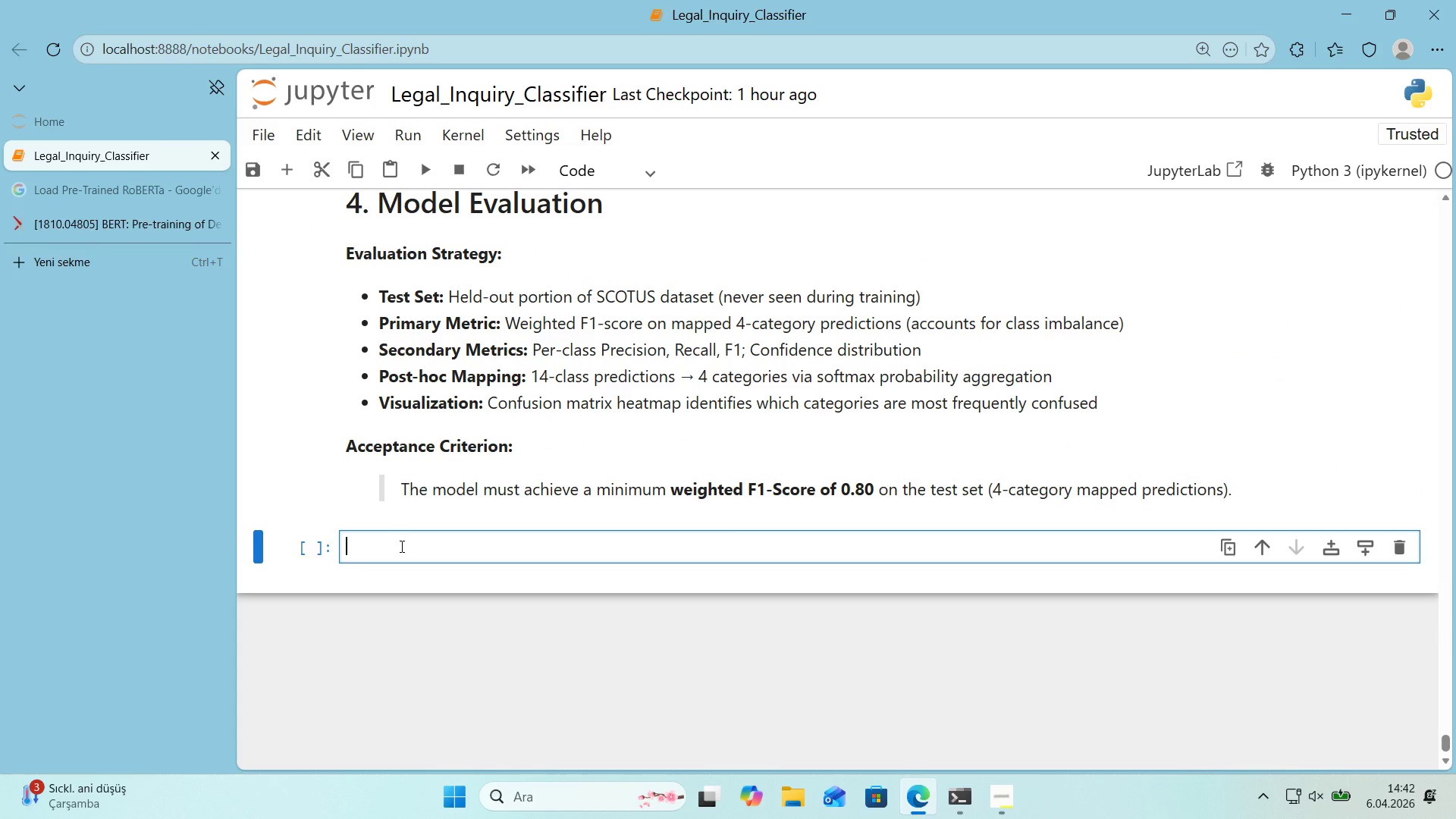 
key(Control+V)
 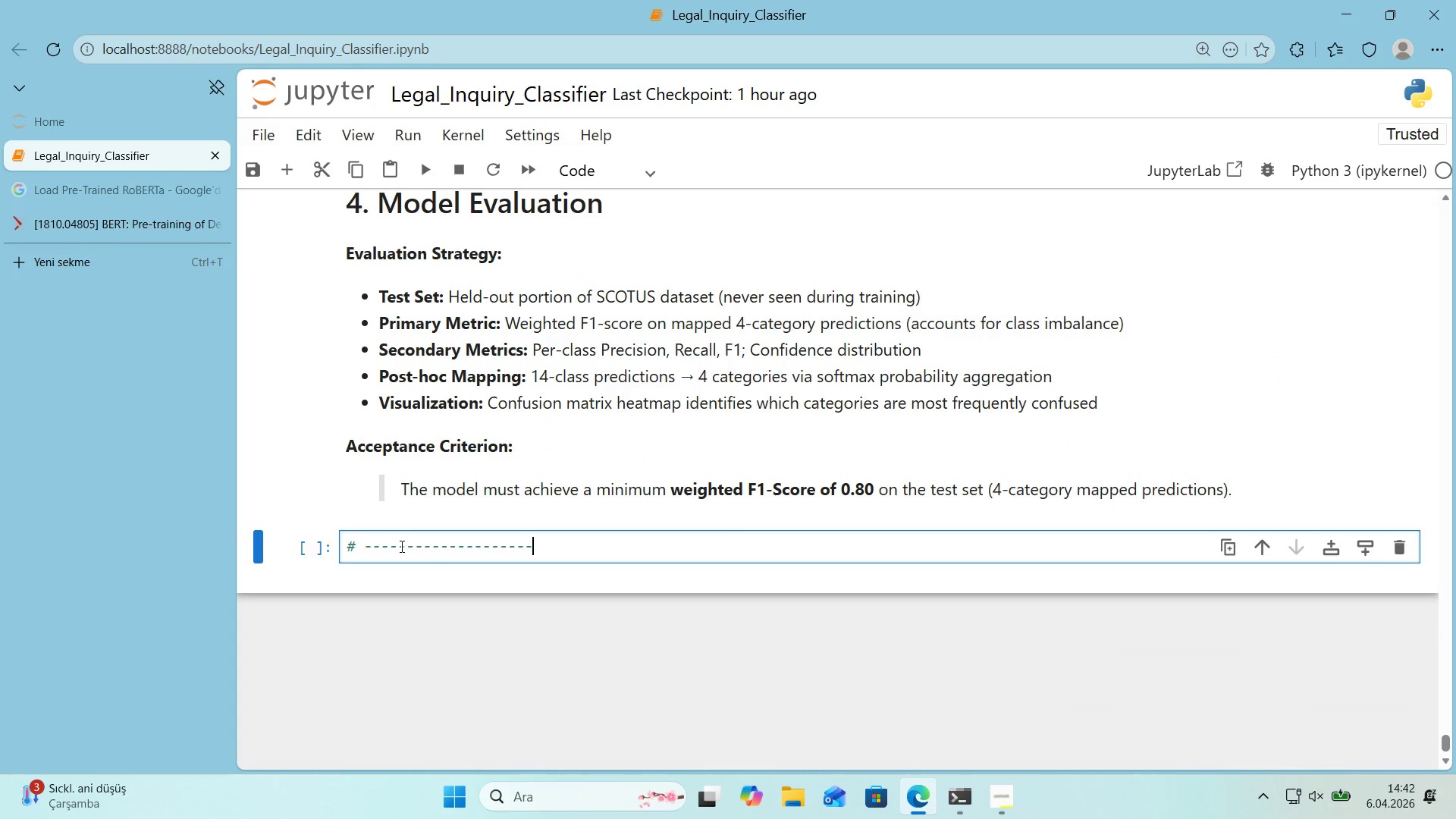 
key(Control+ControlLeft)
 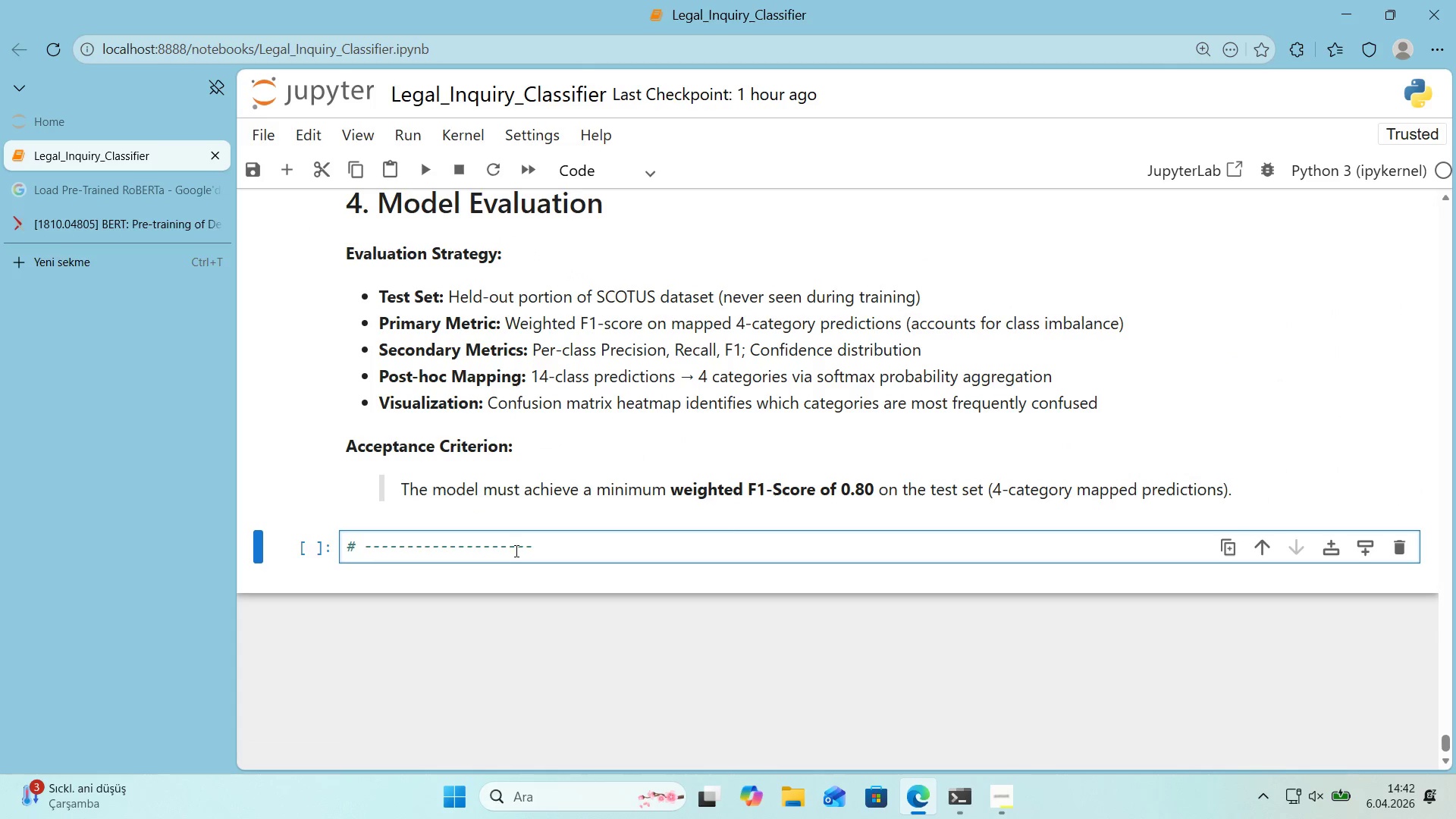 
key(Control+V)
 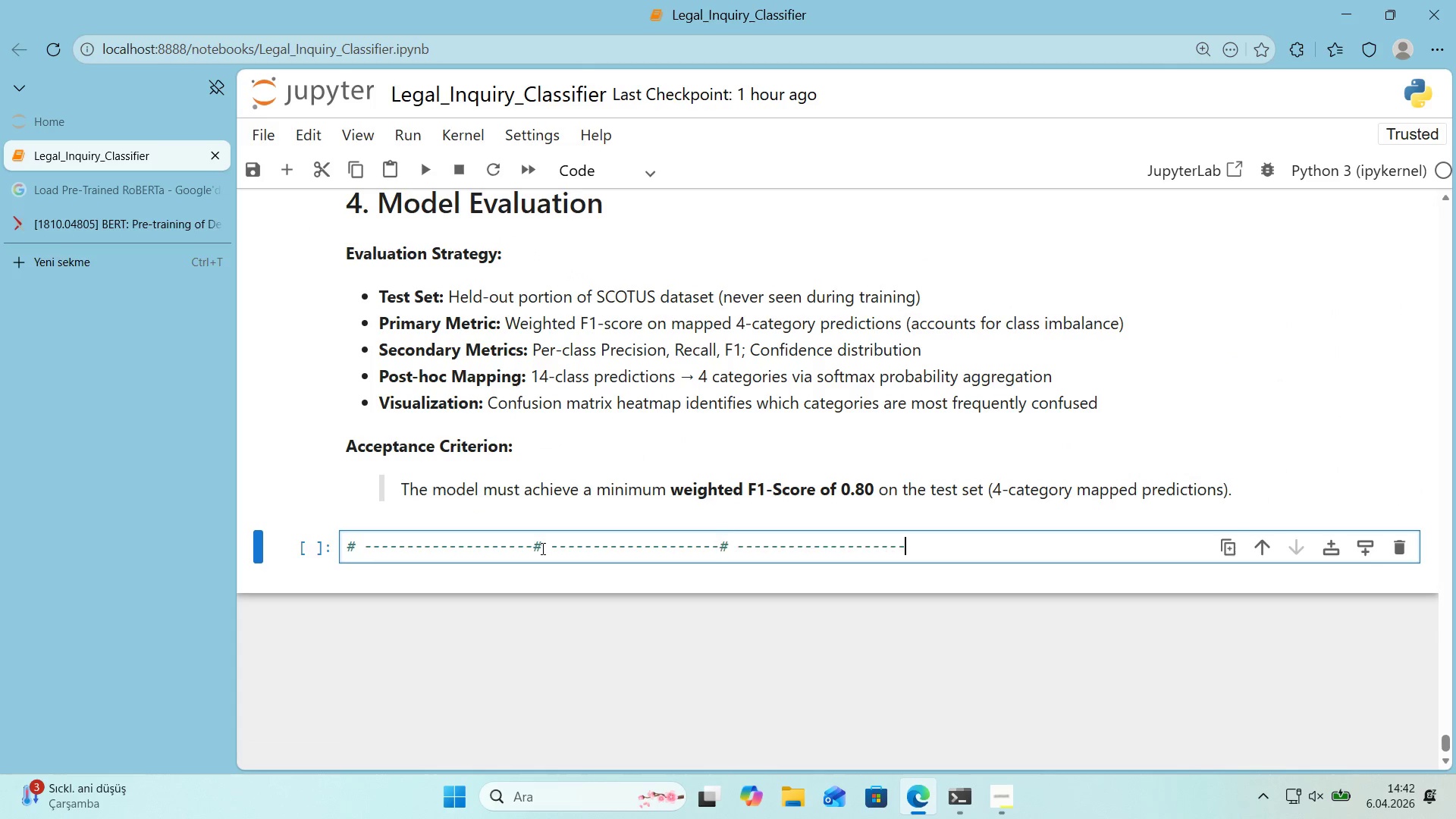 
key(Control+V)
 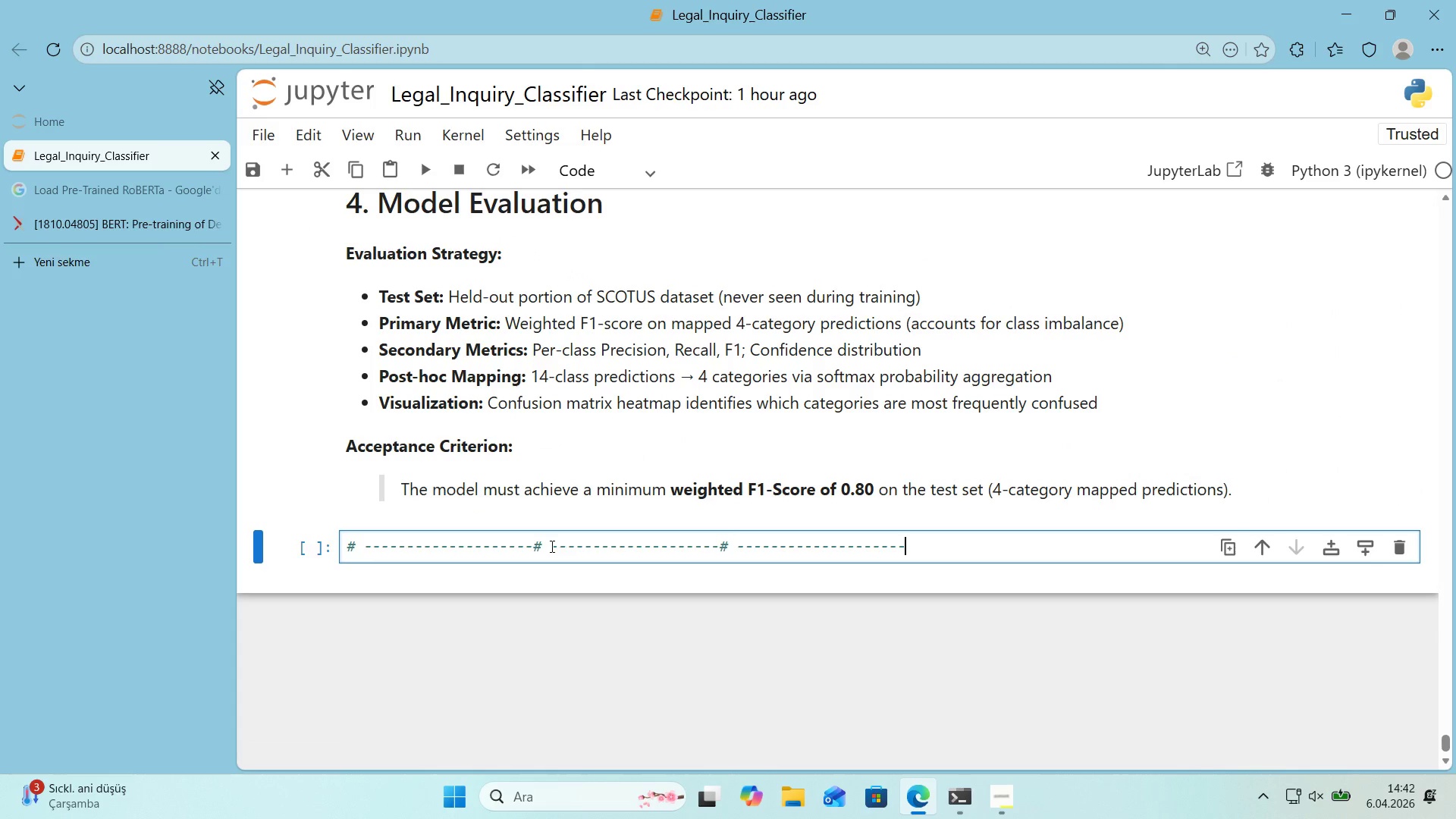 
left_click_drag(start_coordinate=[551, 546], to_coordinate=[536, 547])
 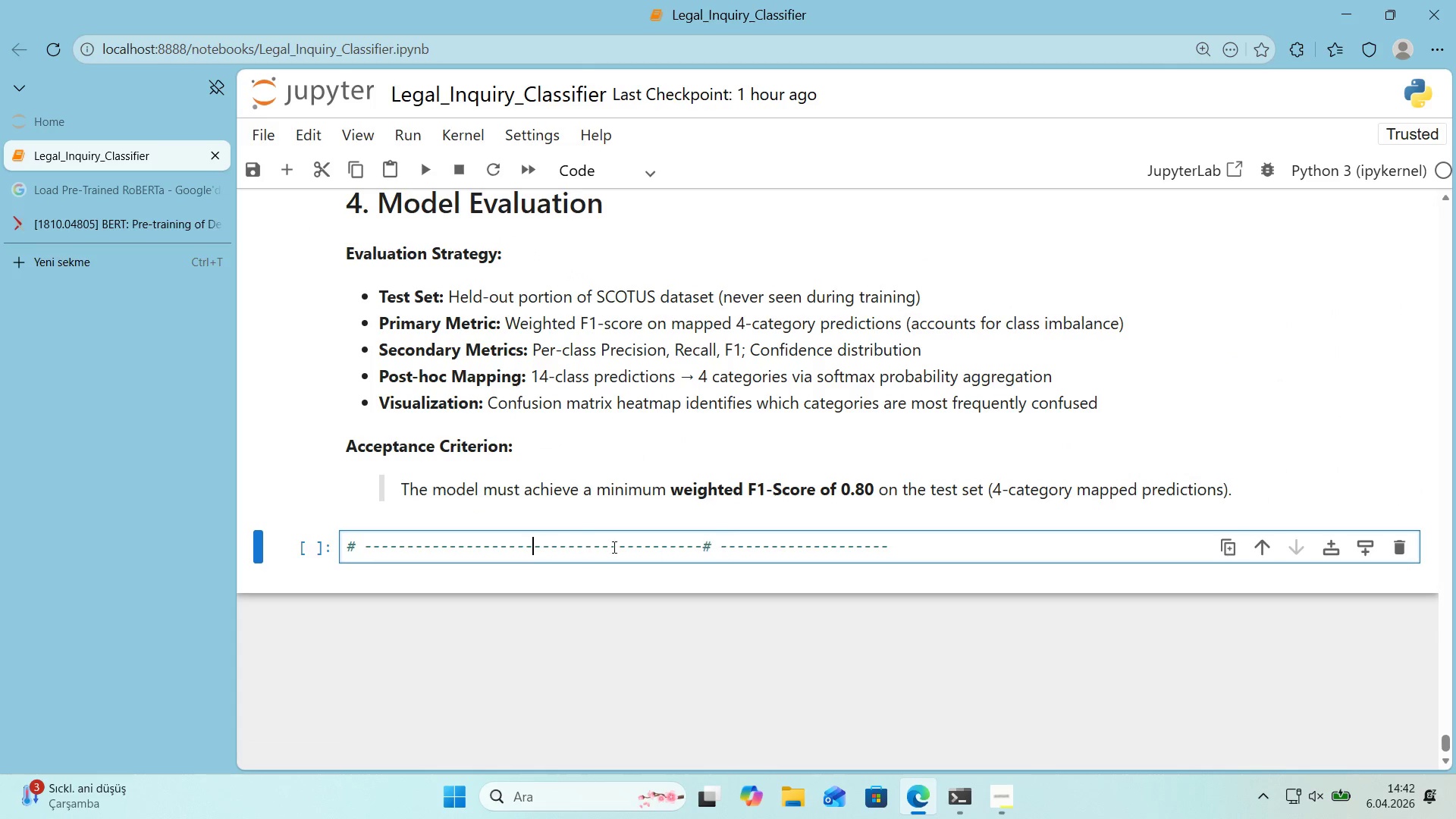 
key(Backspace)
 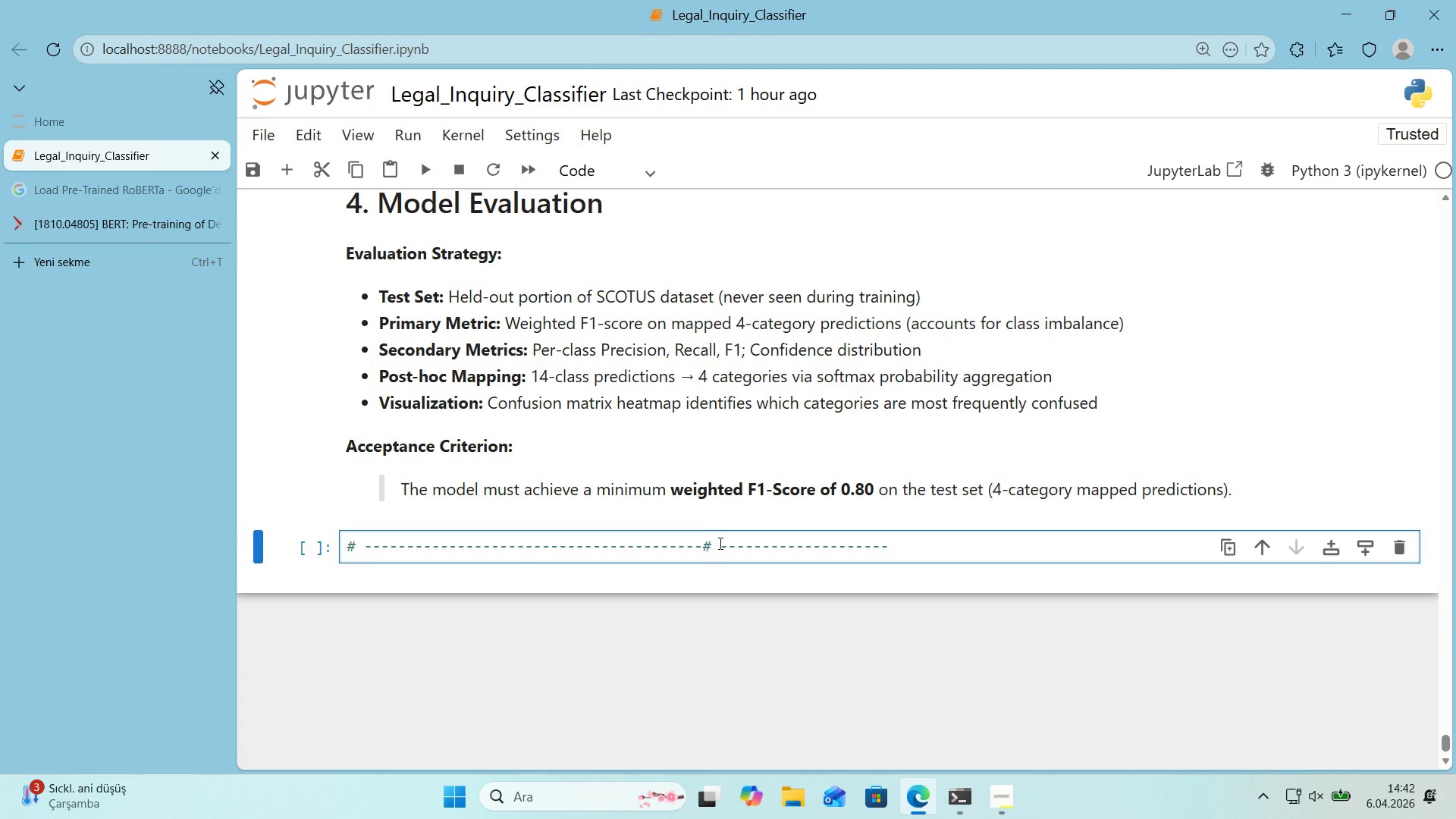 
left_click_drag(start_coordinate=[719, 543], to_coordinate=[704, 547])
 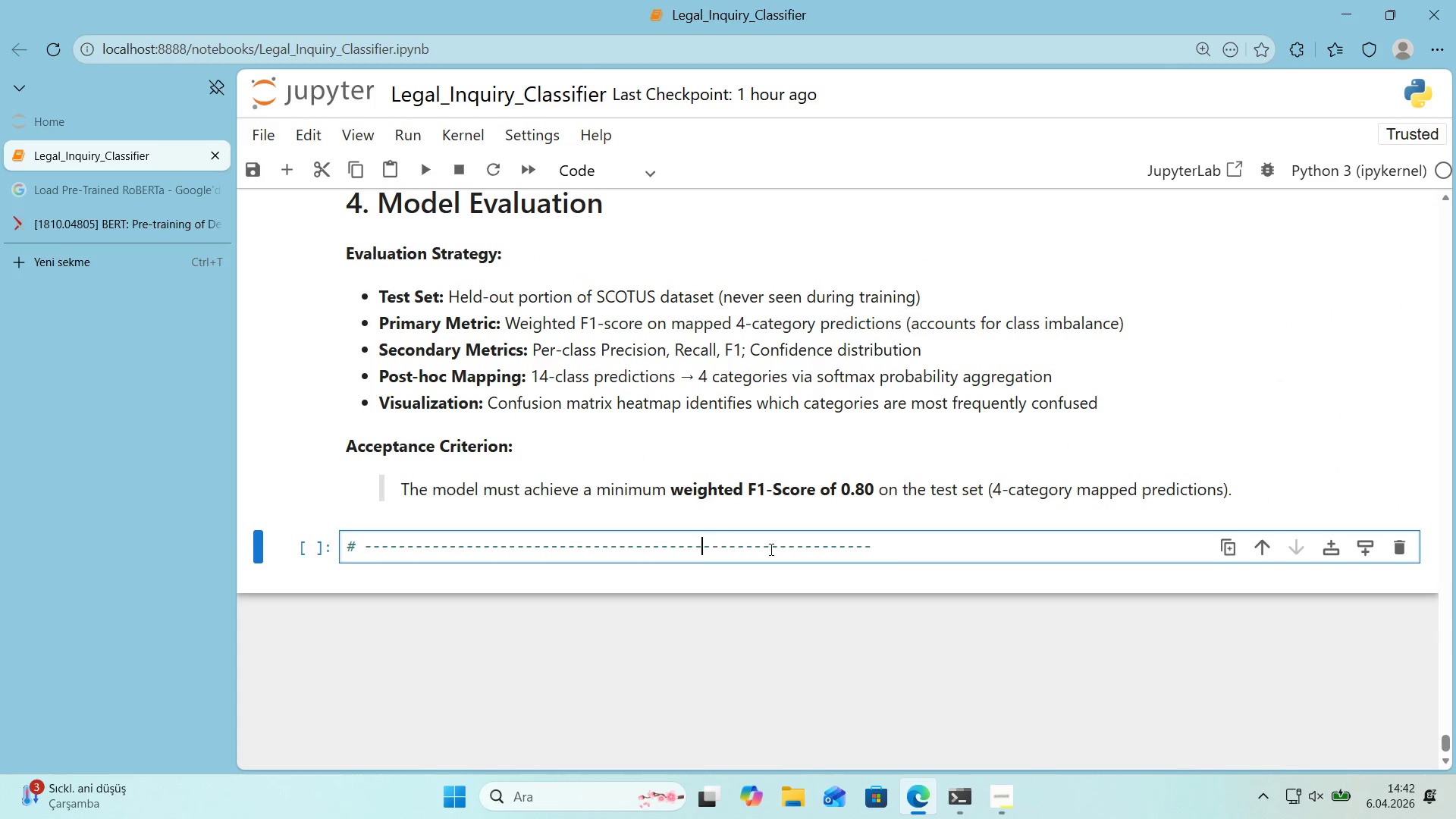 
key(Backspace)
 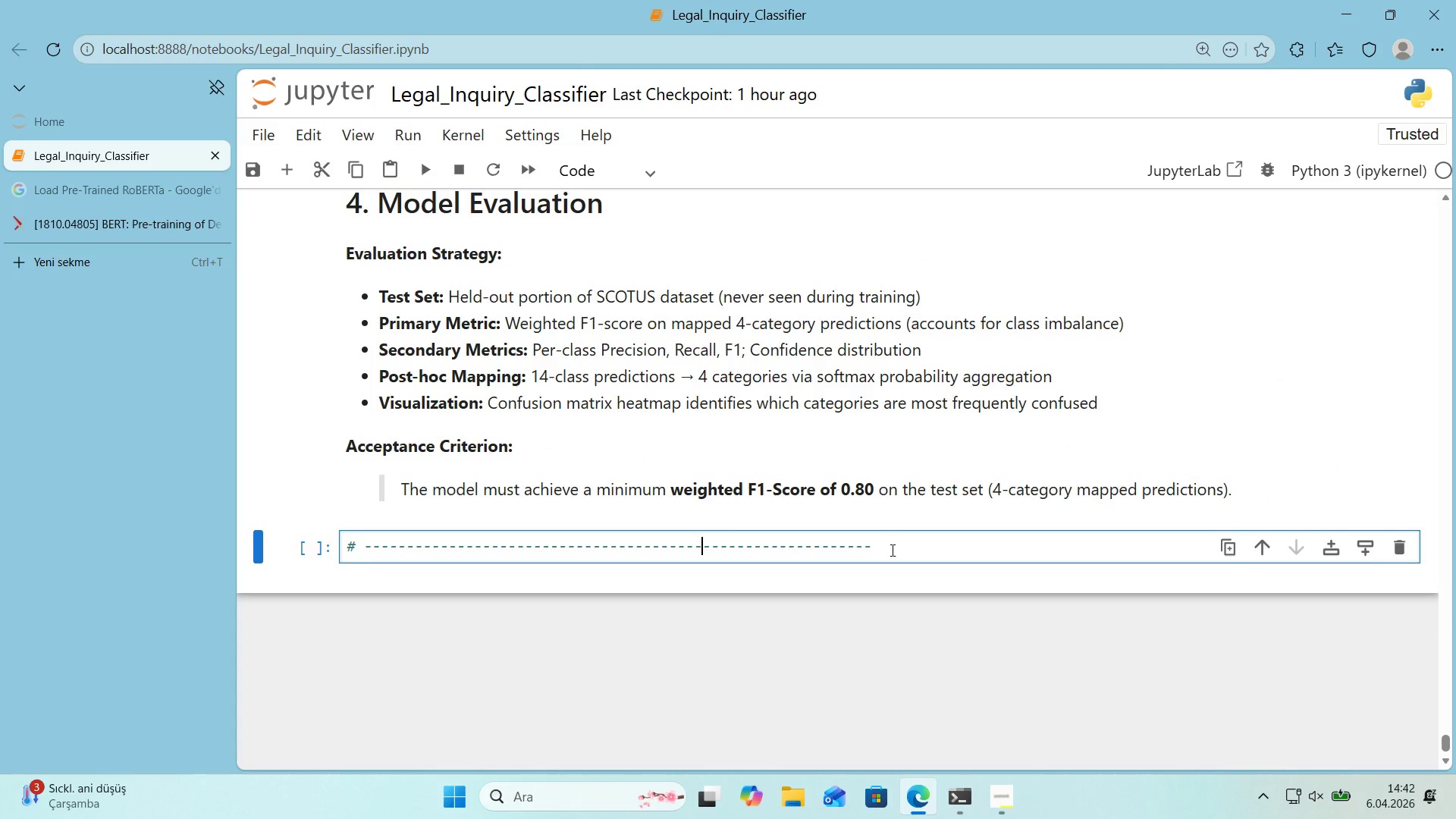 
left_click_drag(start_coordinate=[889, 549], to_coordinate=[343, 541])
 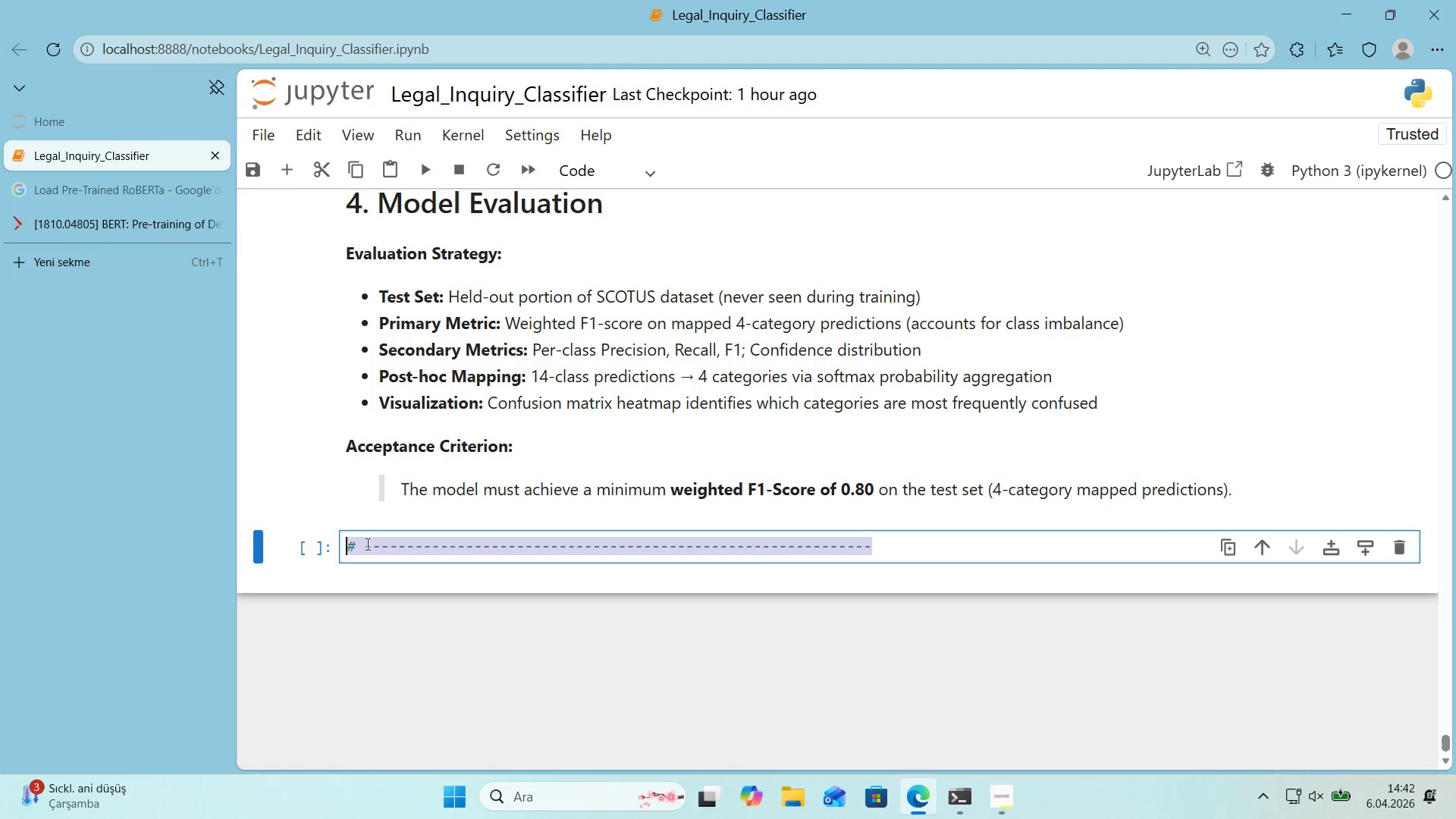 
key(Control+ControlLeft)
 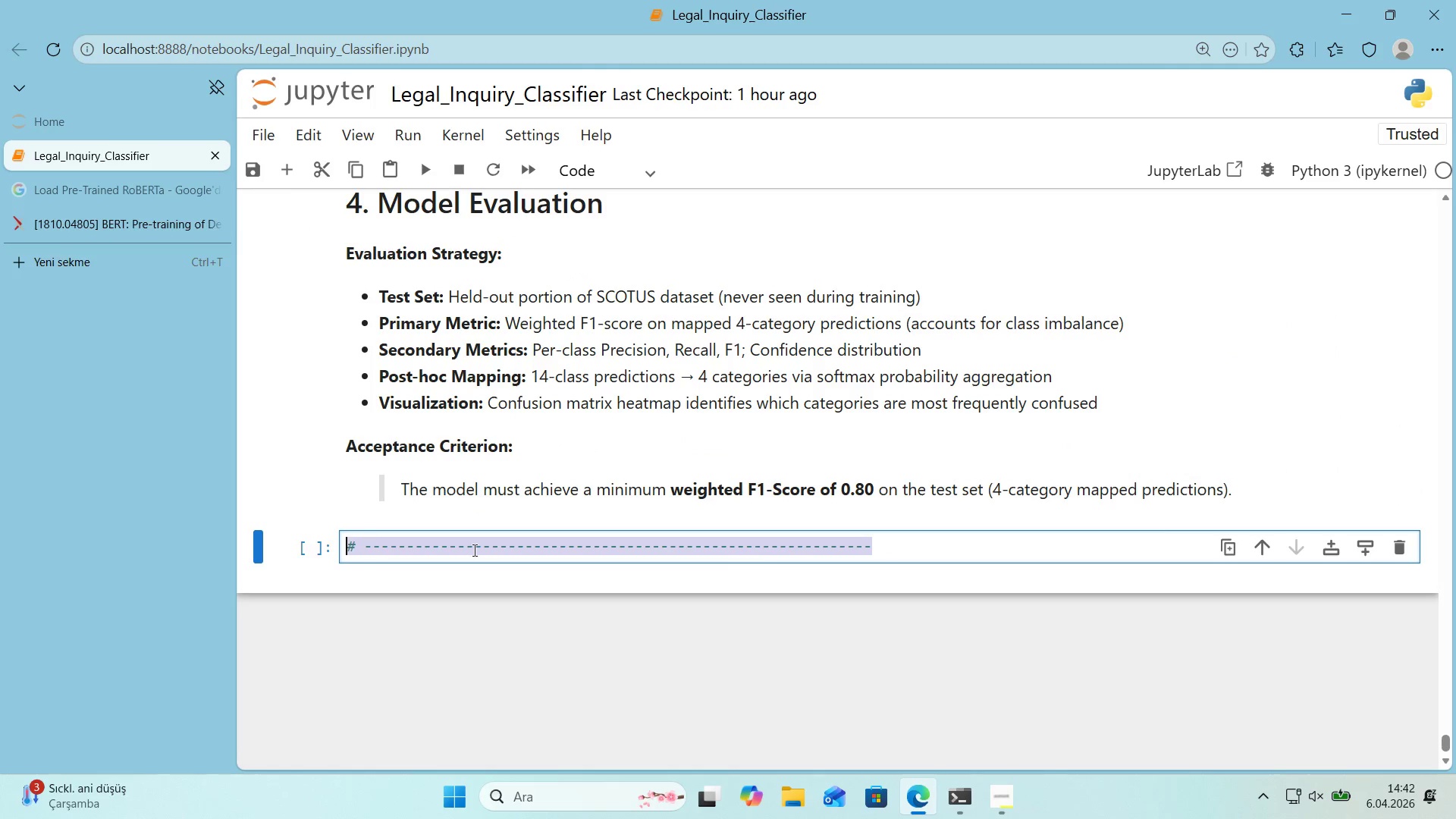 
key(Control+C)
 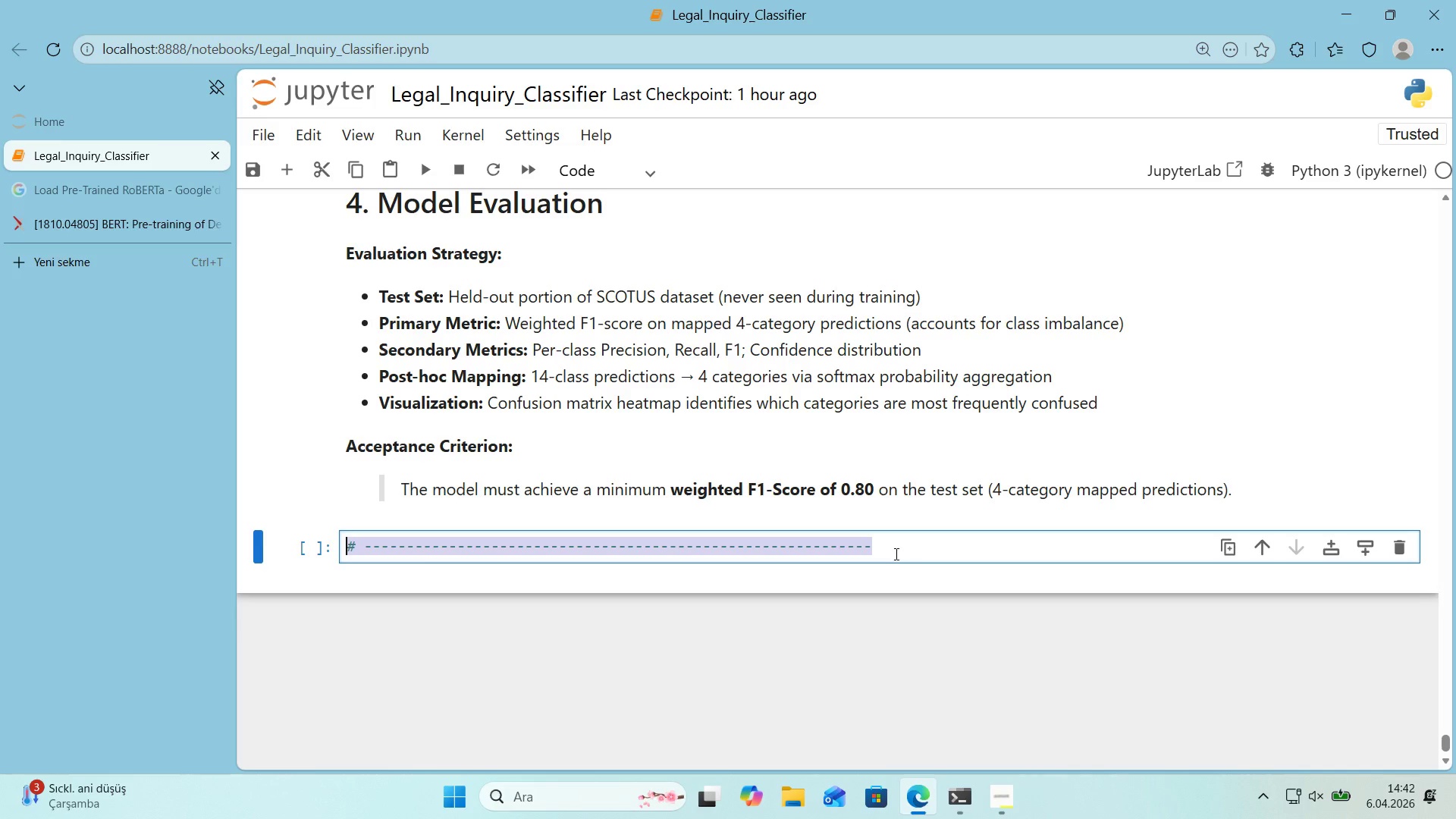 
left_click([895, 554])
 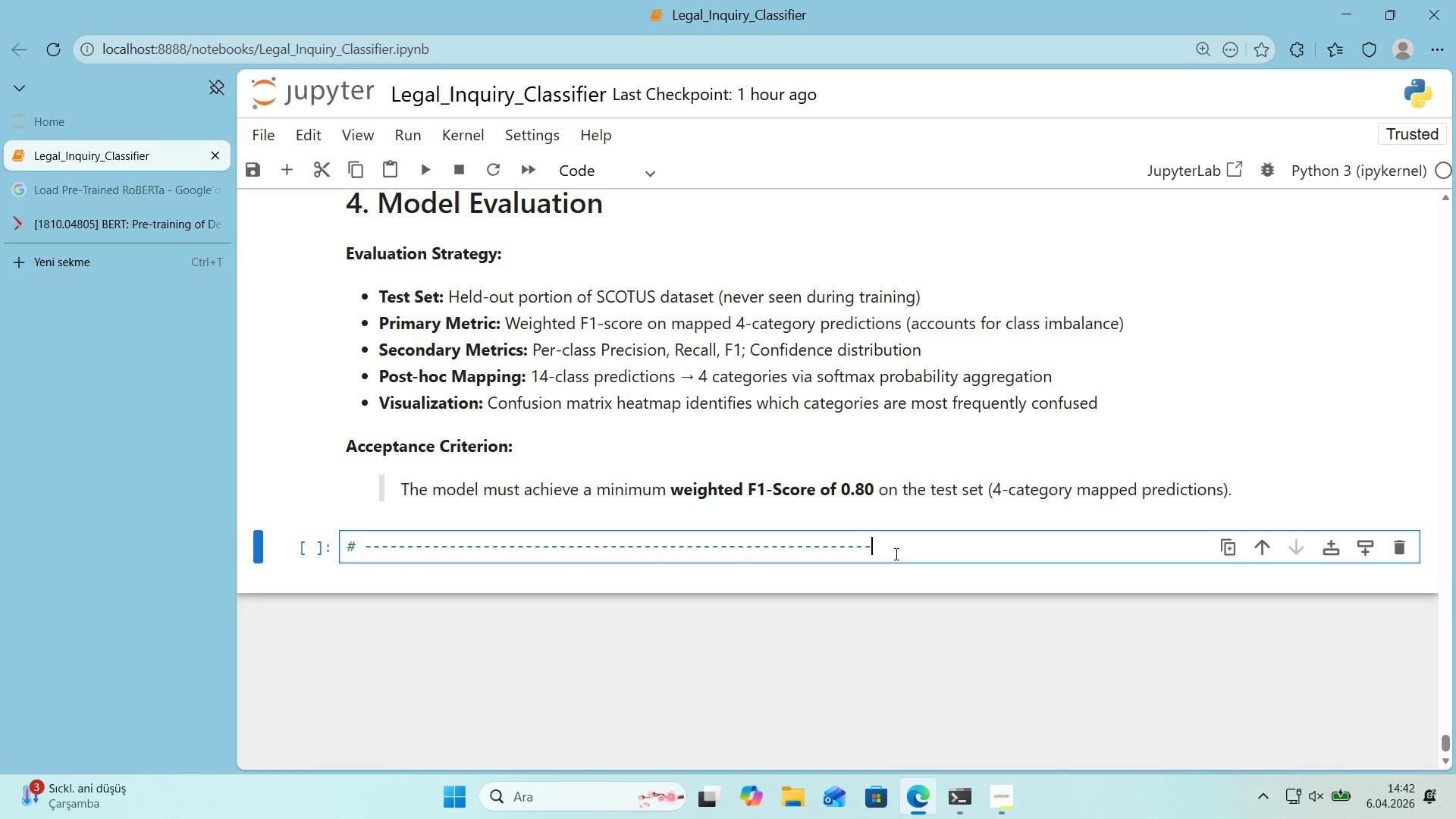 
key(Enter)
 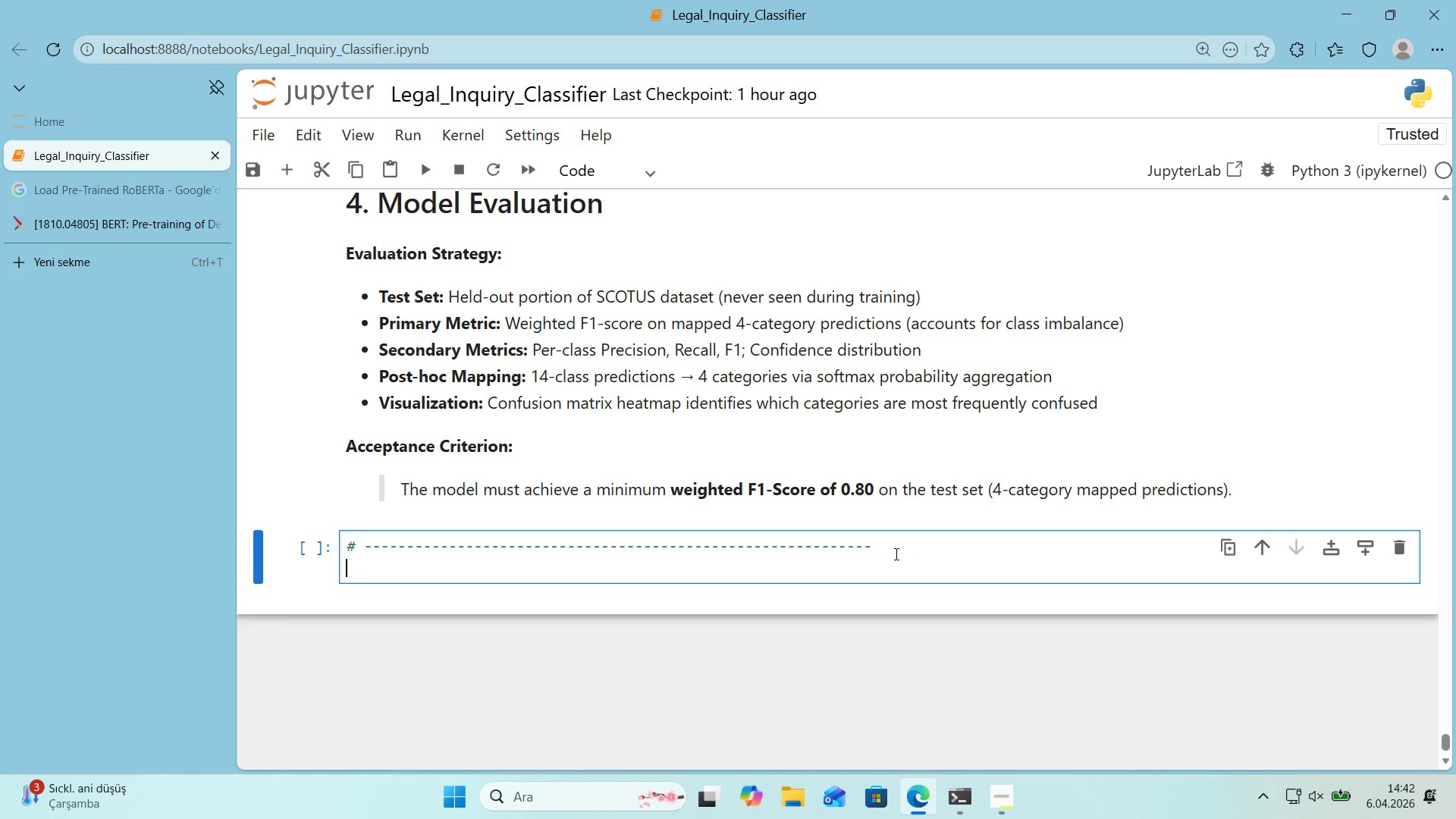 
key(Control+ControlLeft)
 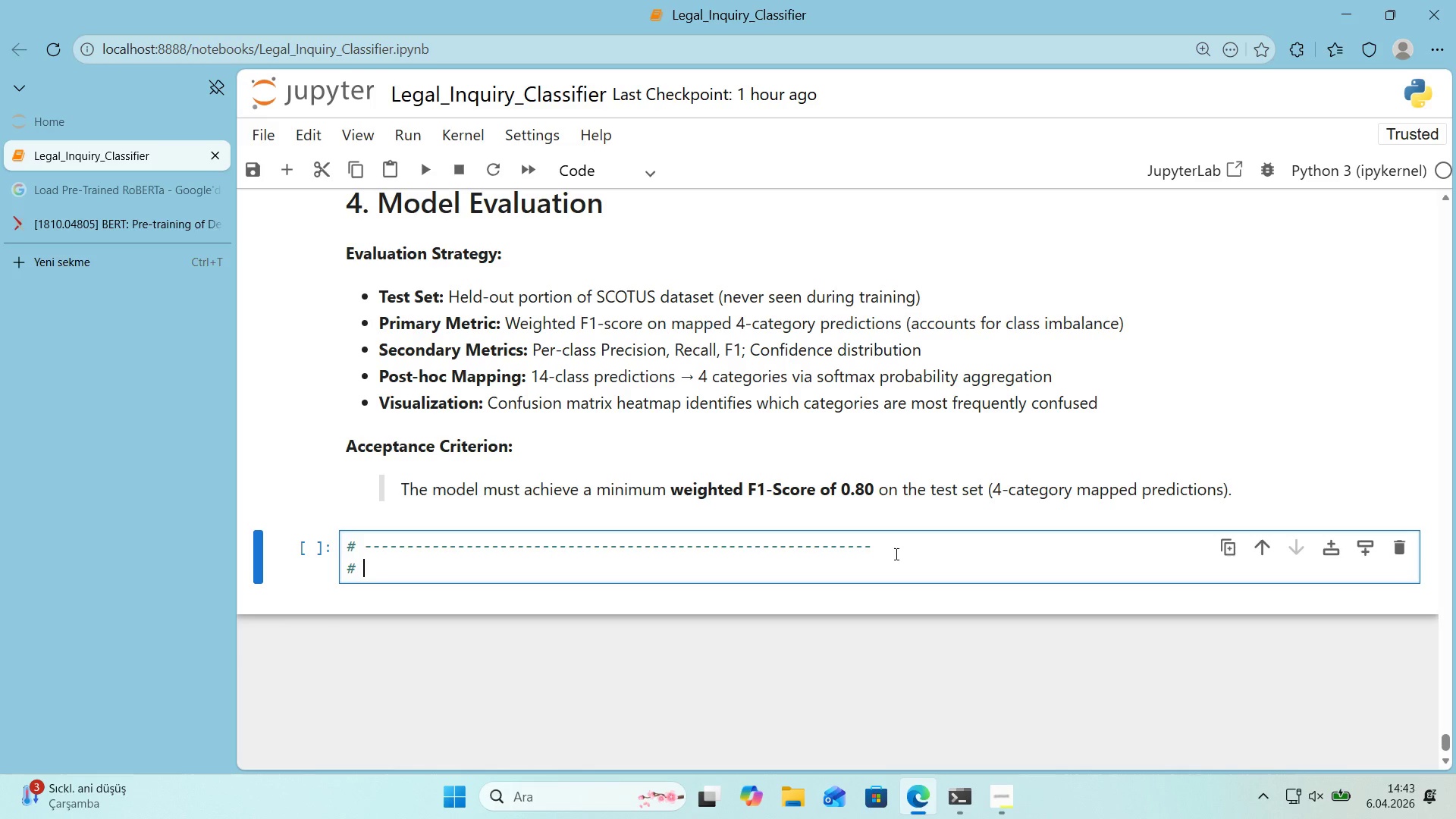 
key(Alt+Control+AltRight)
 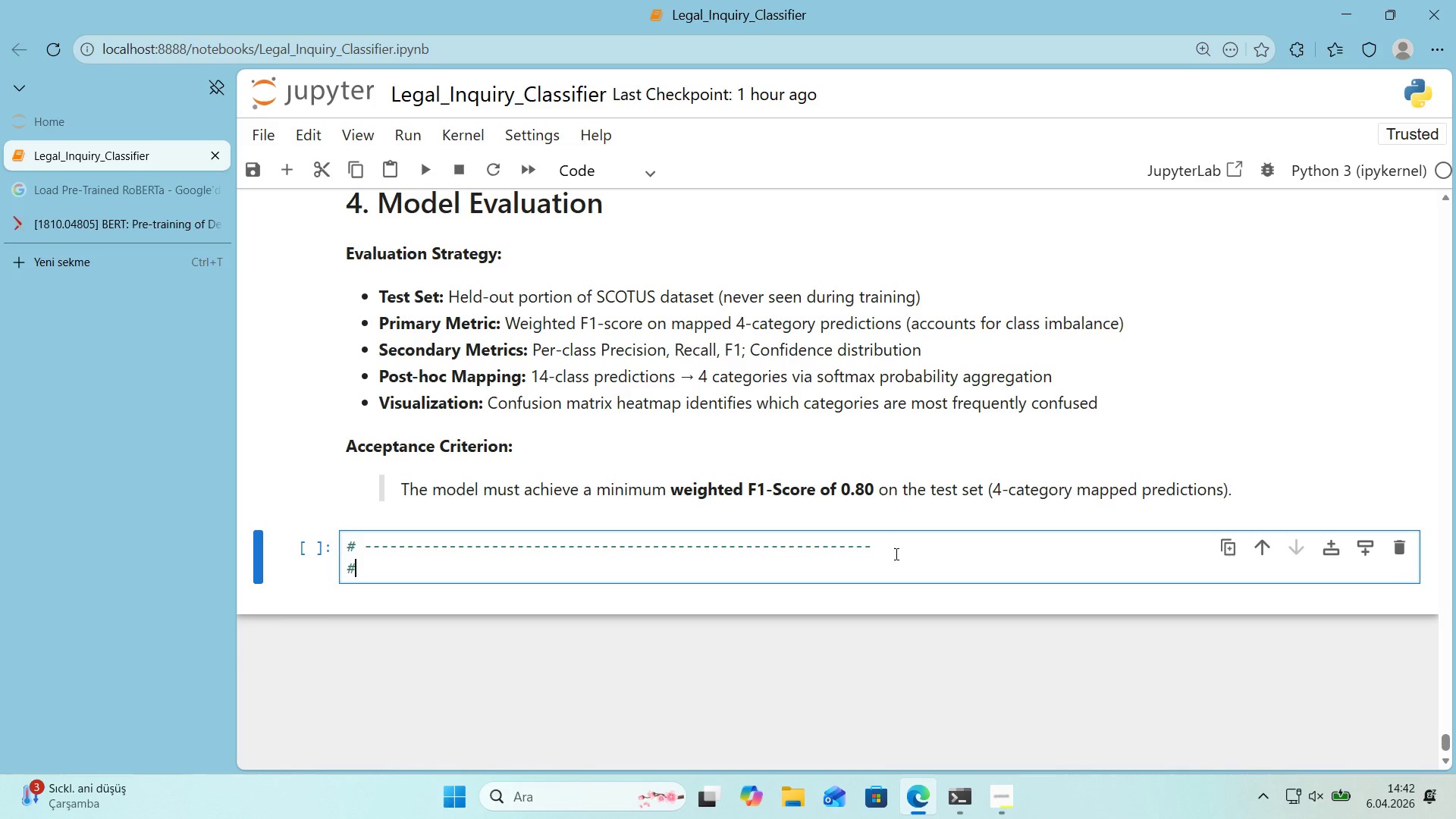 
key(Alt+Control+3)
 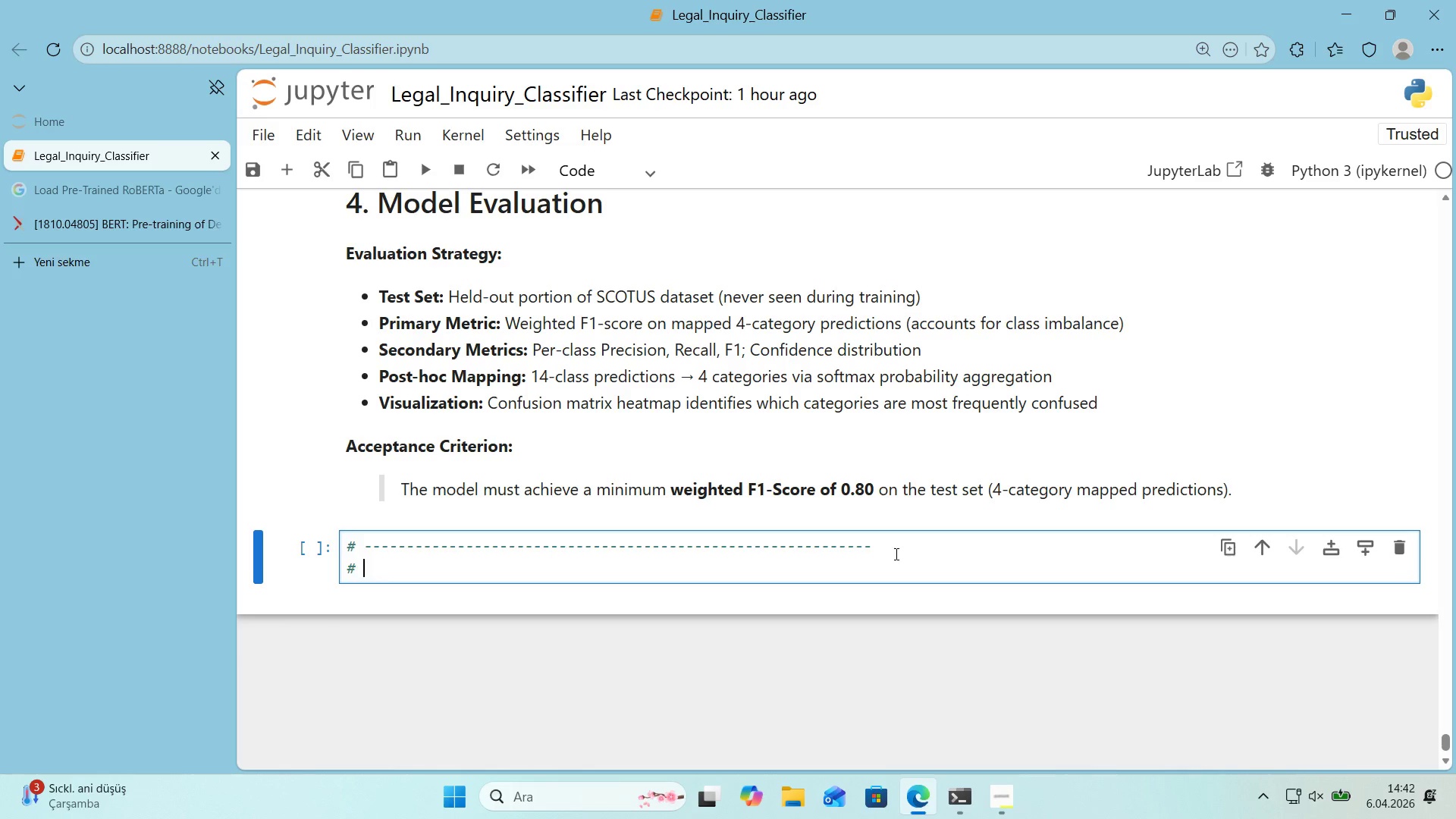 
type( MODEL EVALUATION ON TEST SET *()
 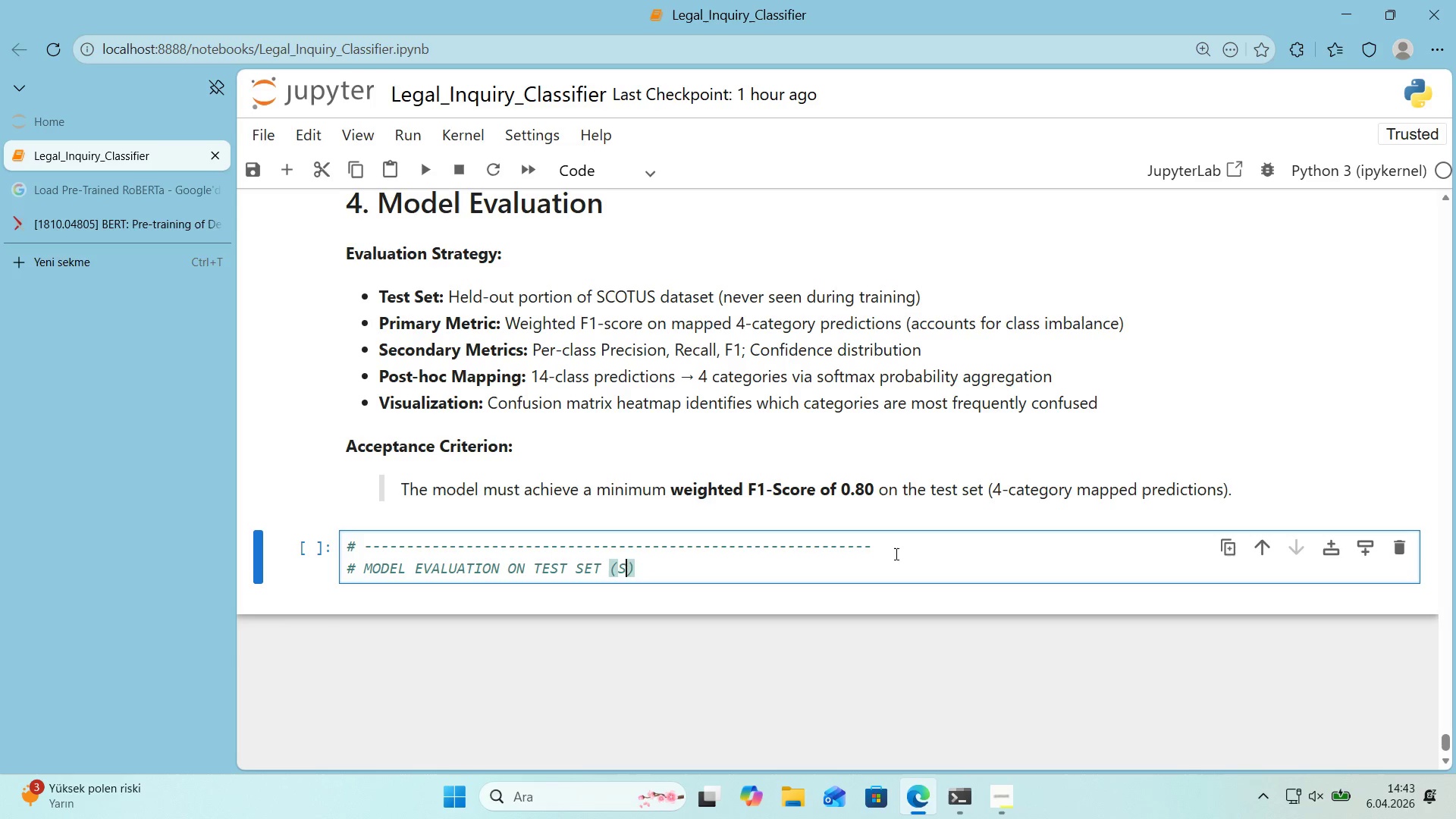 
 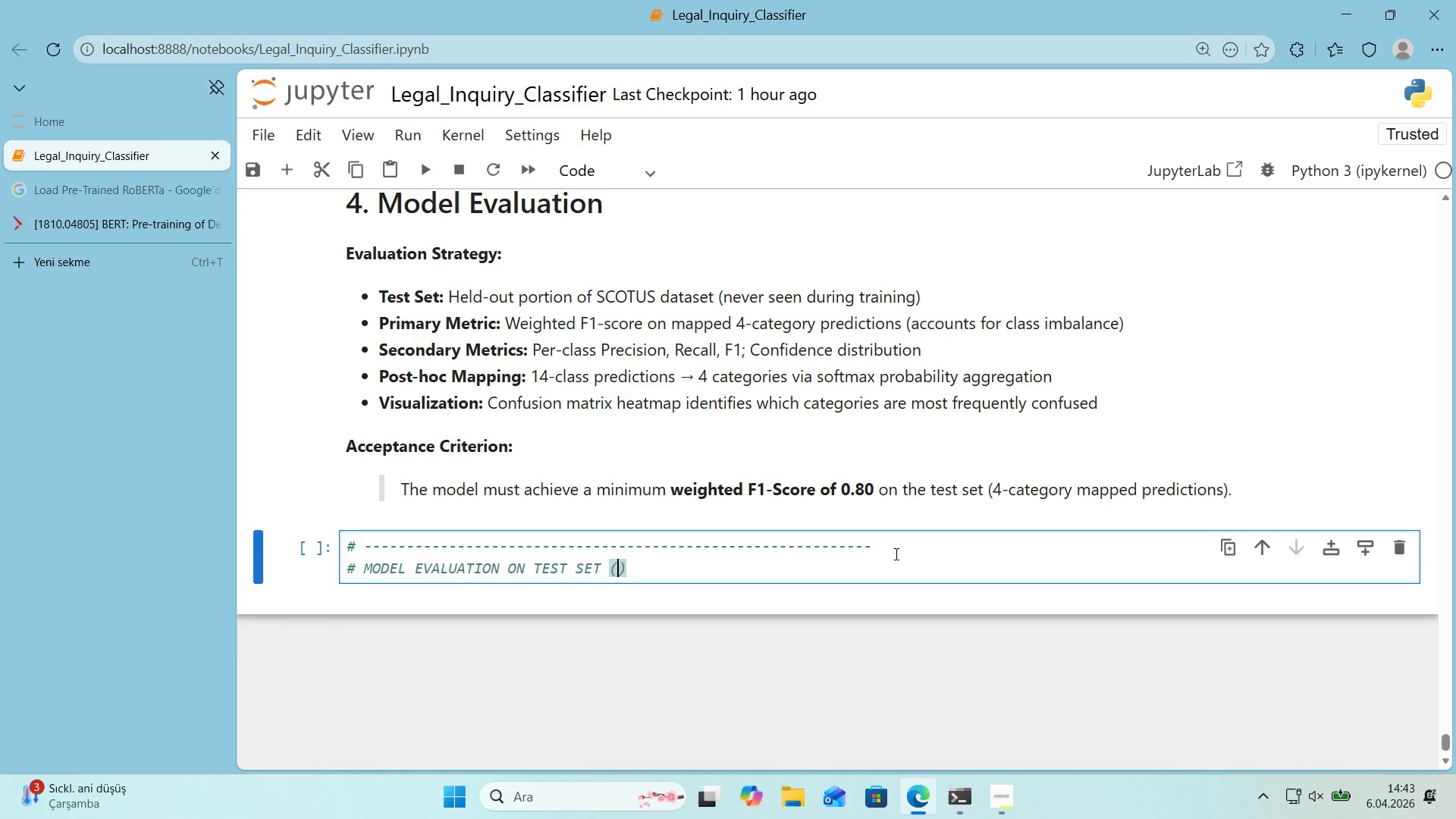 
key(ArrowLeft)
 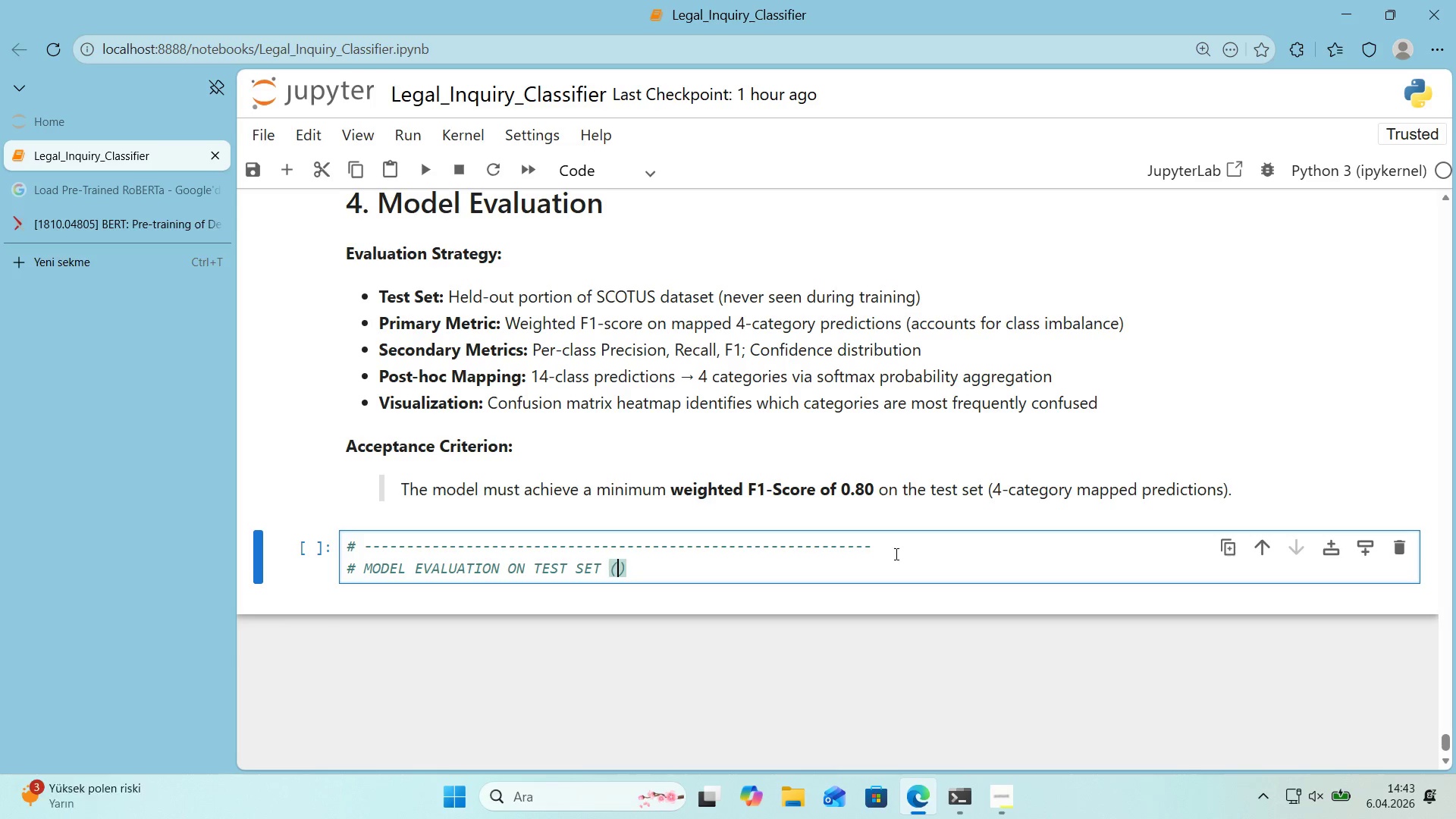 
type(Softmax Aggregat'on)
 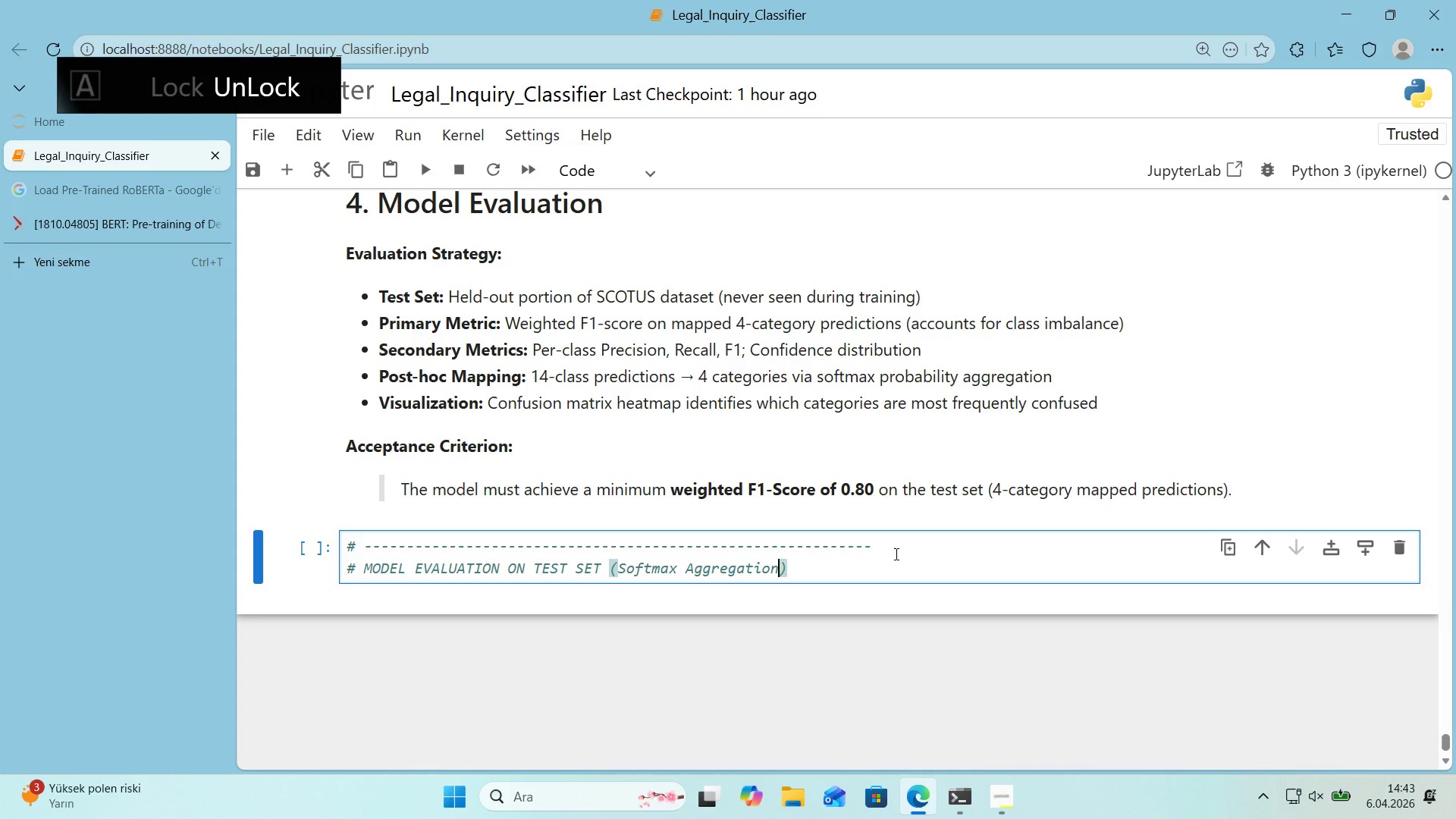 
key(ArrowRight)
 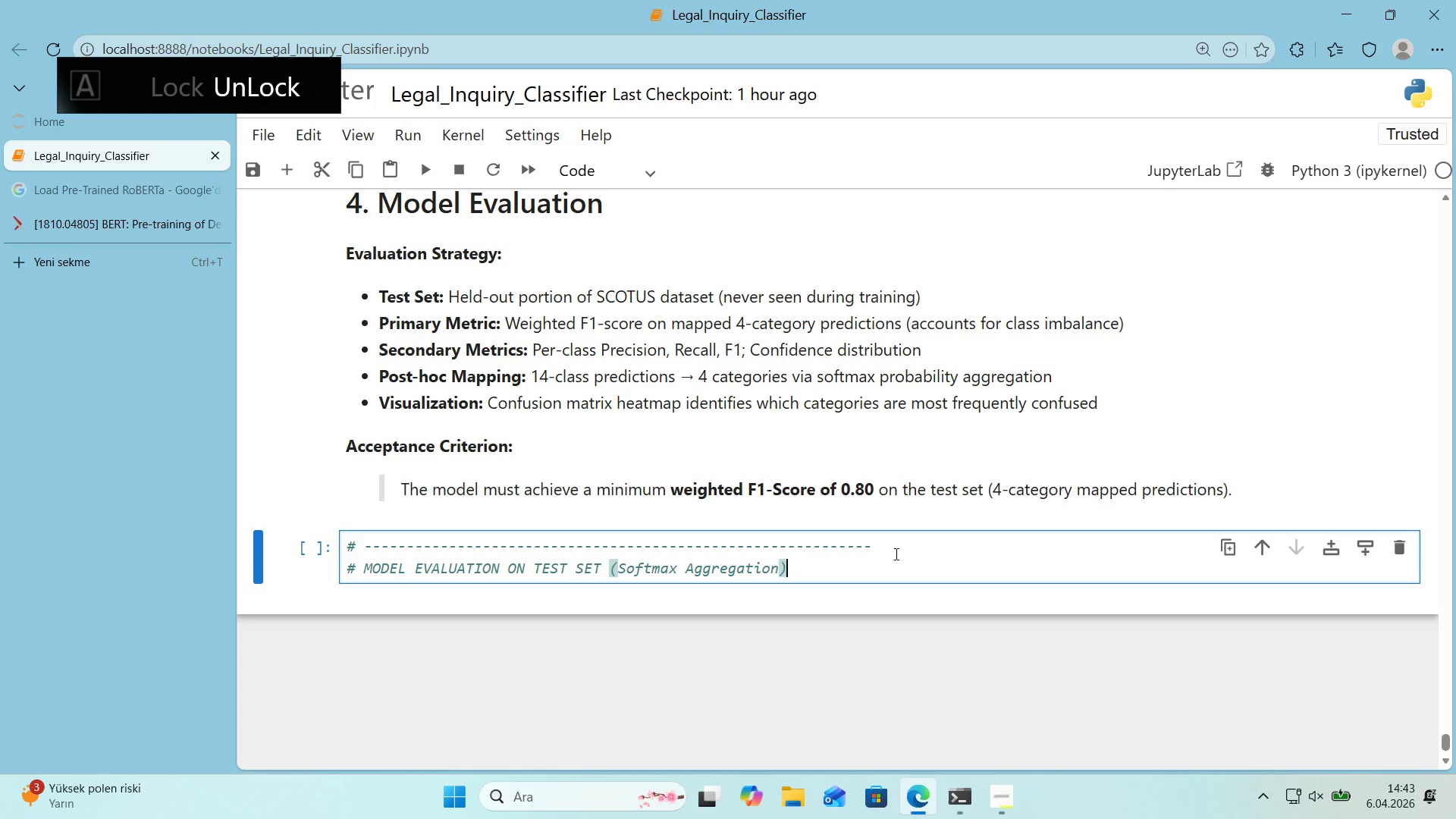 
key(Enter)
 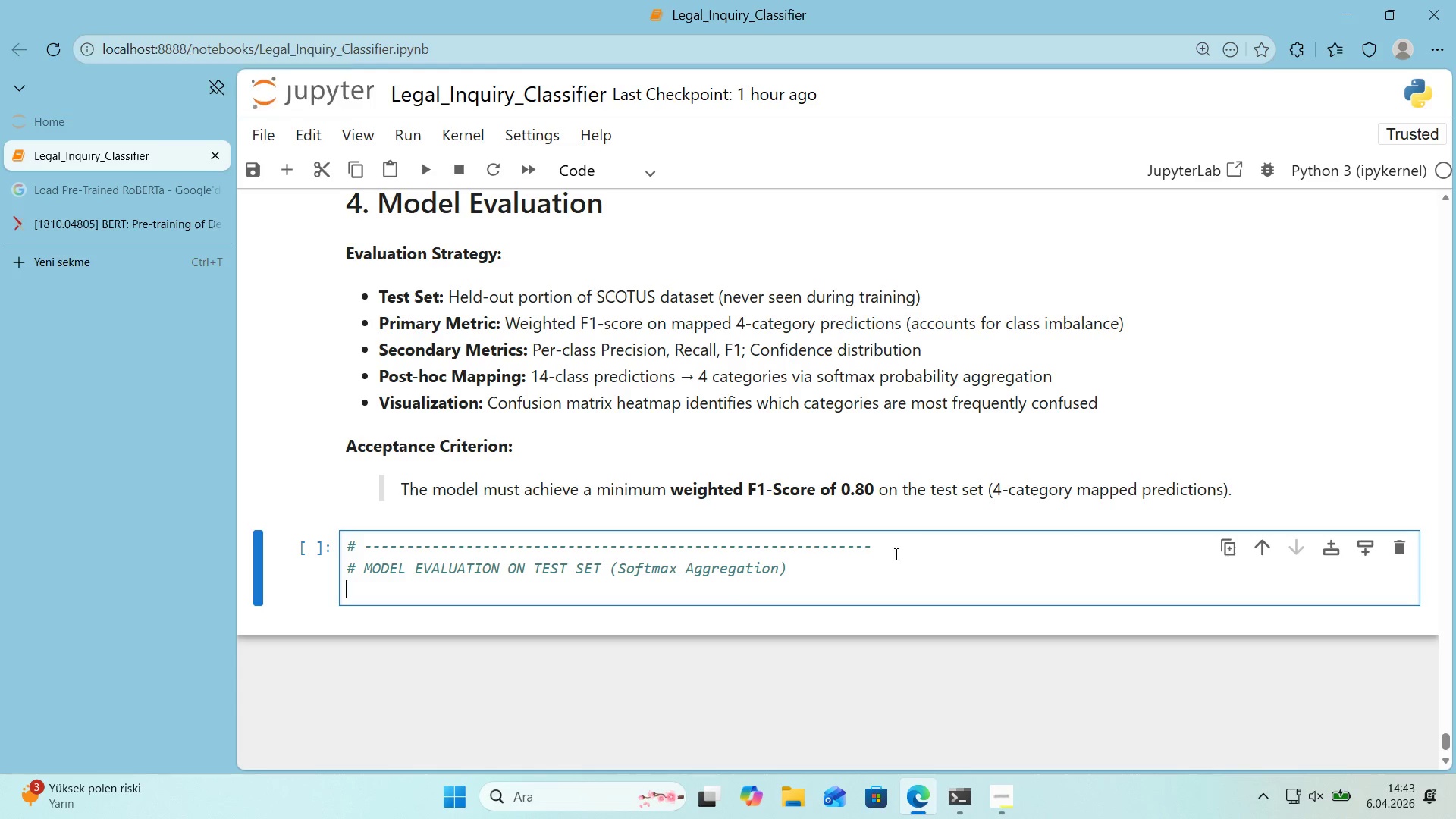 
key(Control+ControlLeft)
 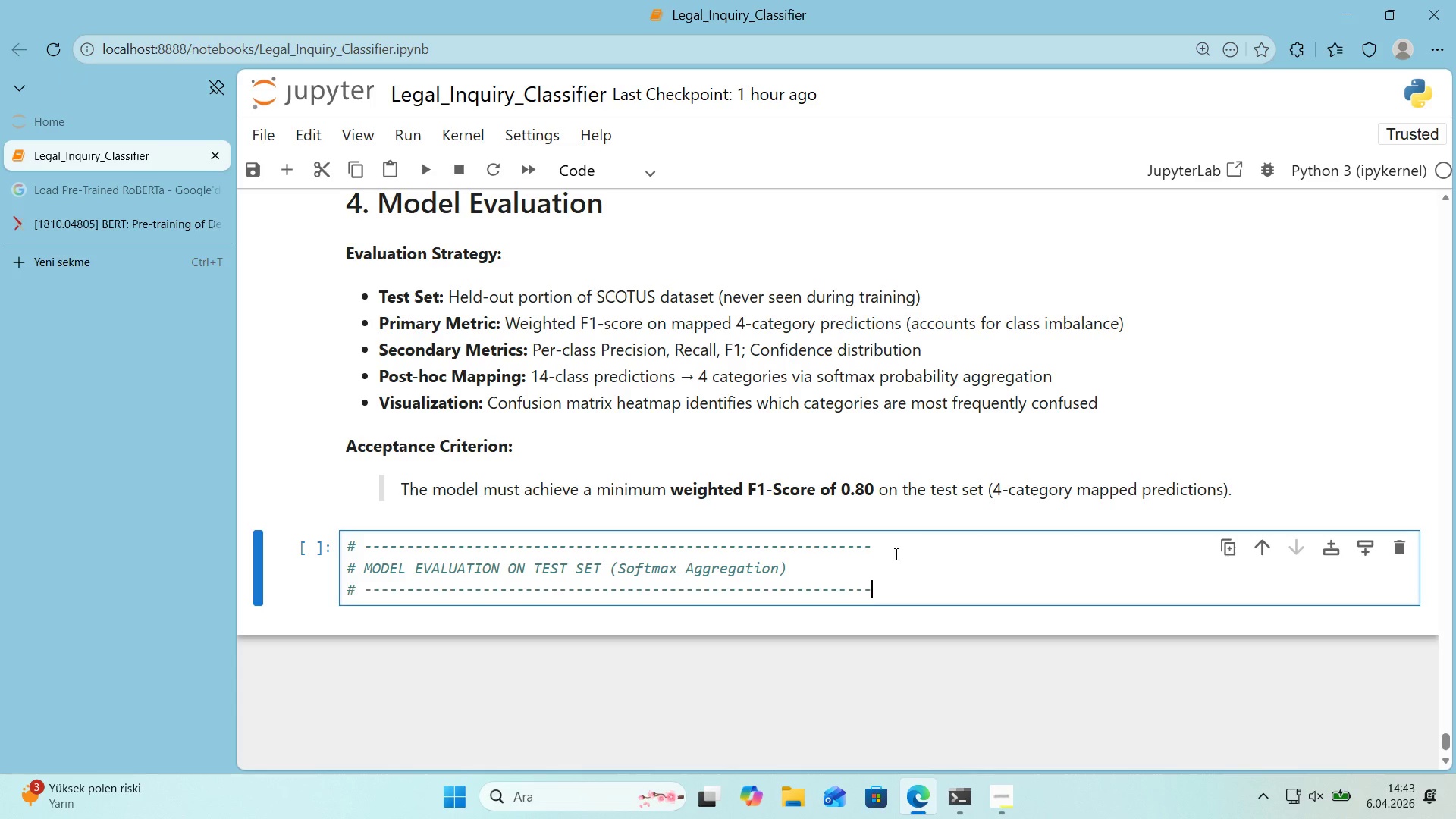 
key(Control+V)
 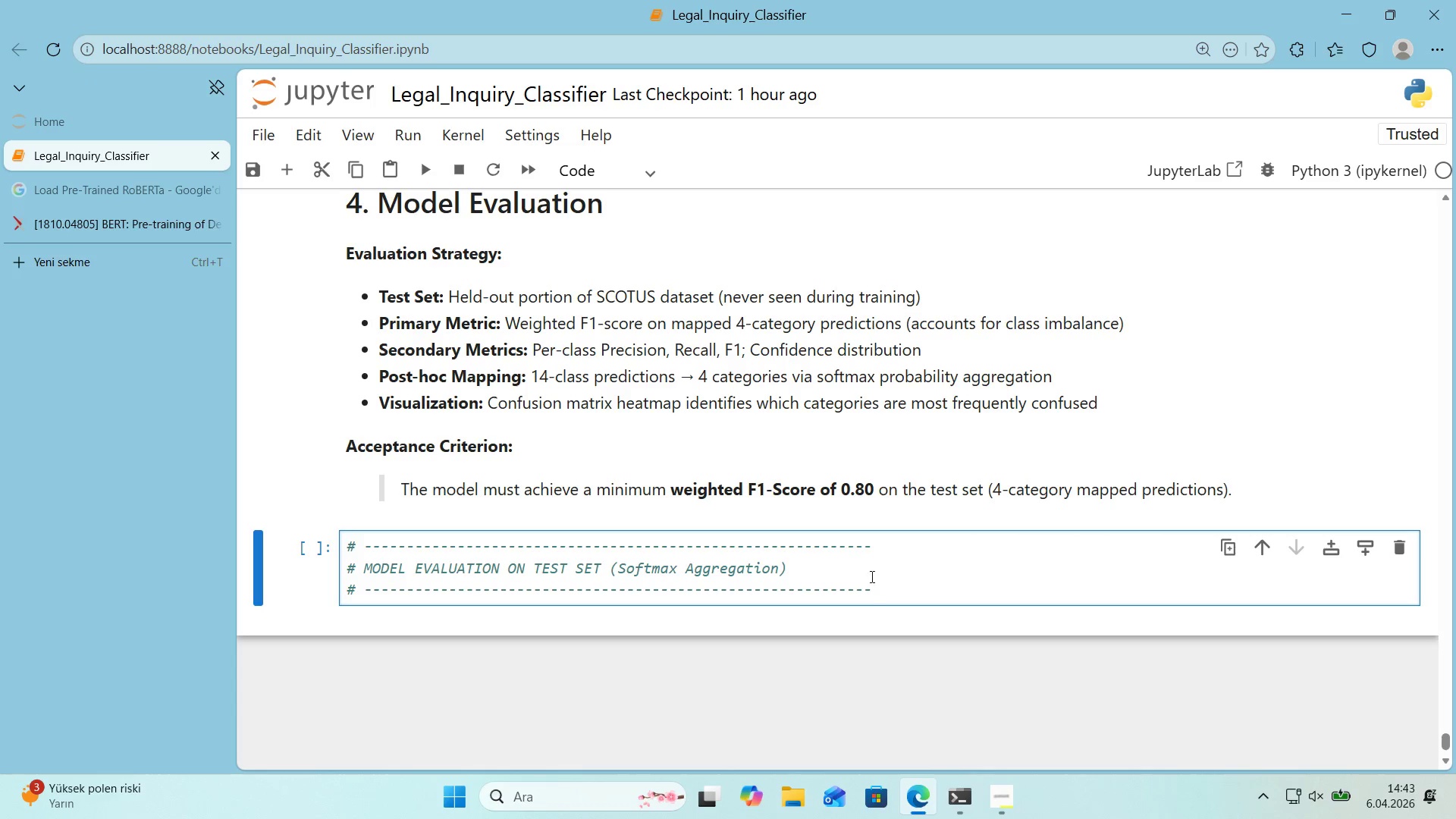 
left_click_drag(start_coordinate=[868, 597], to_coordinate=[797, 589])
 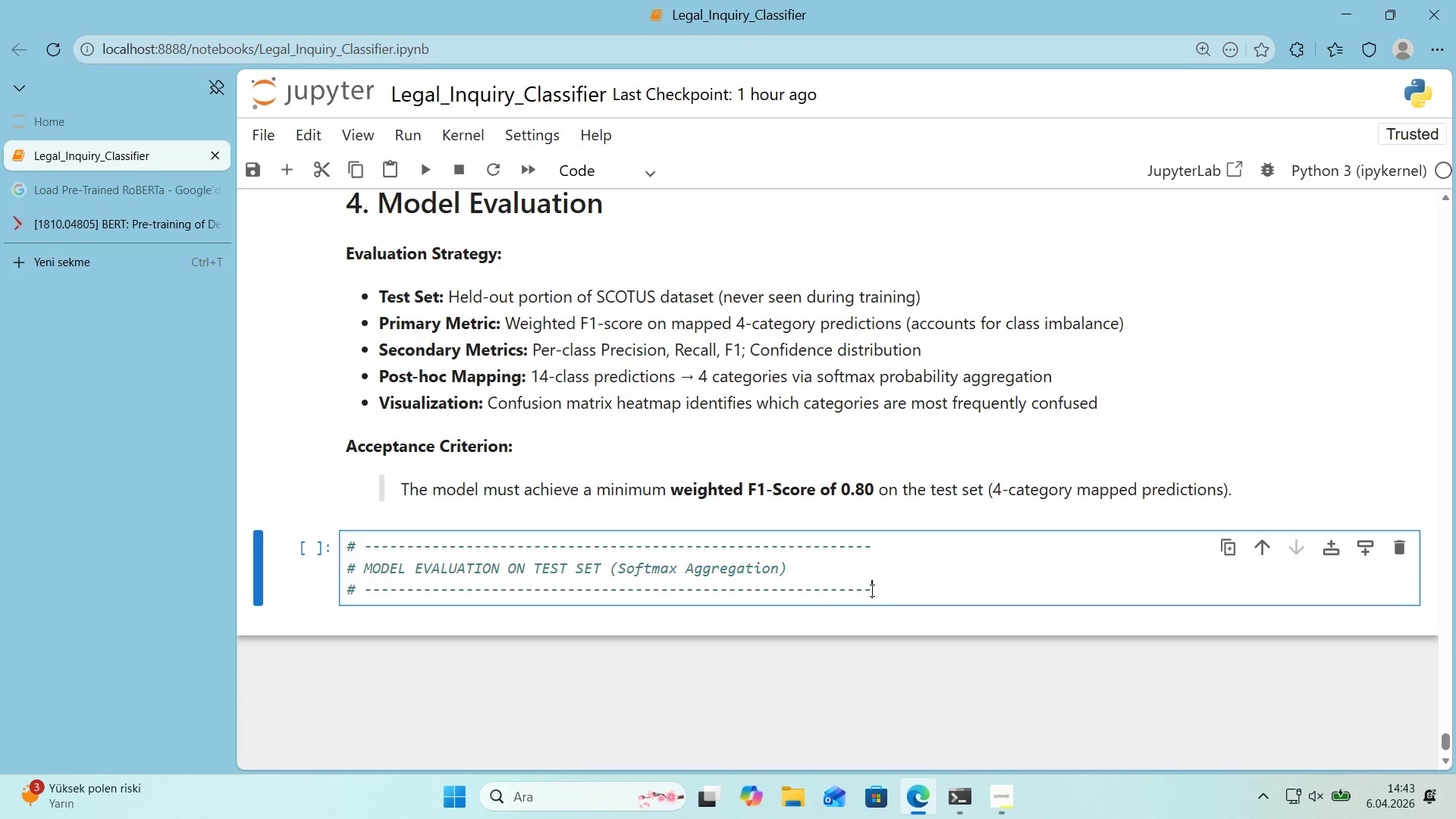 
left_click_drag(start_coordinate=[871, 590], to_coordinate=[787, 594])
 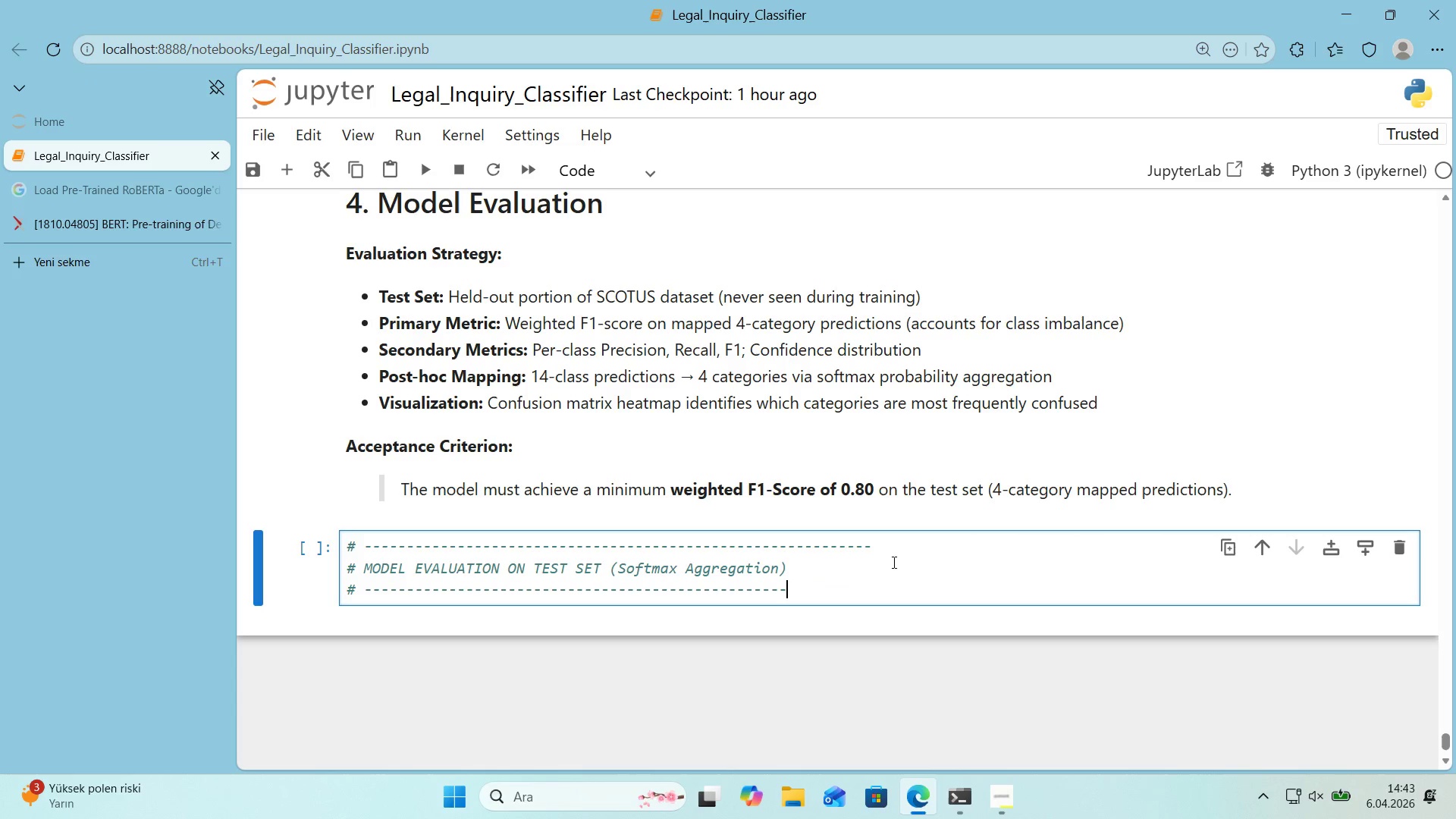 
key(Backspace)
 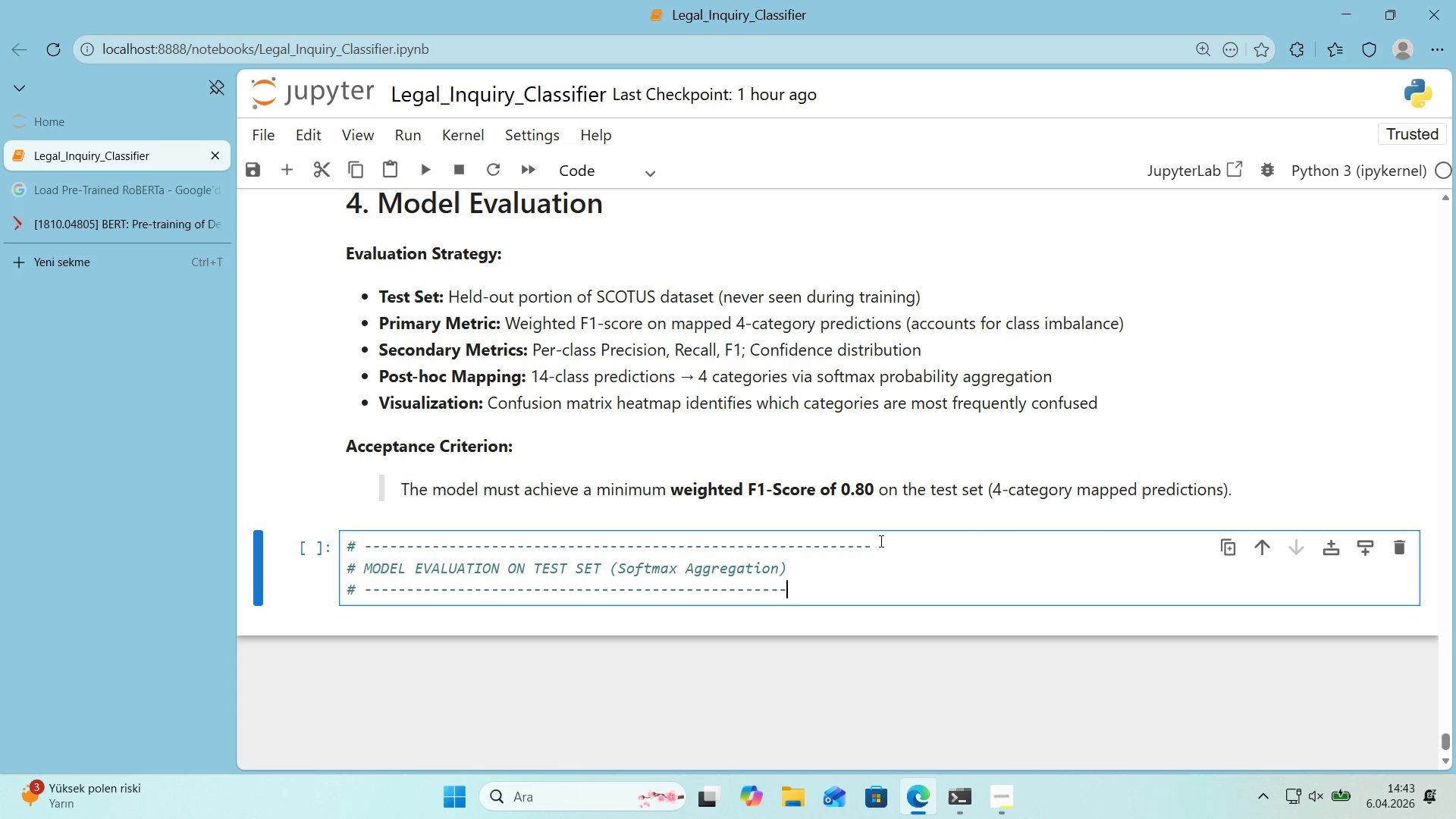 
left_click_drag(start_coordinate=[877, 541], to_coordinate=[785, 552])
 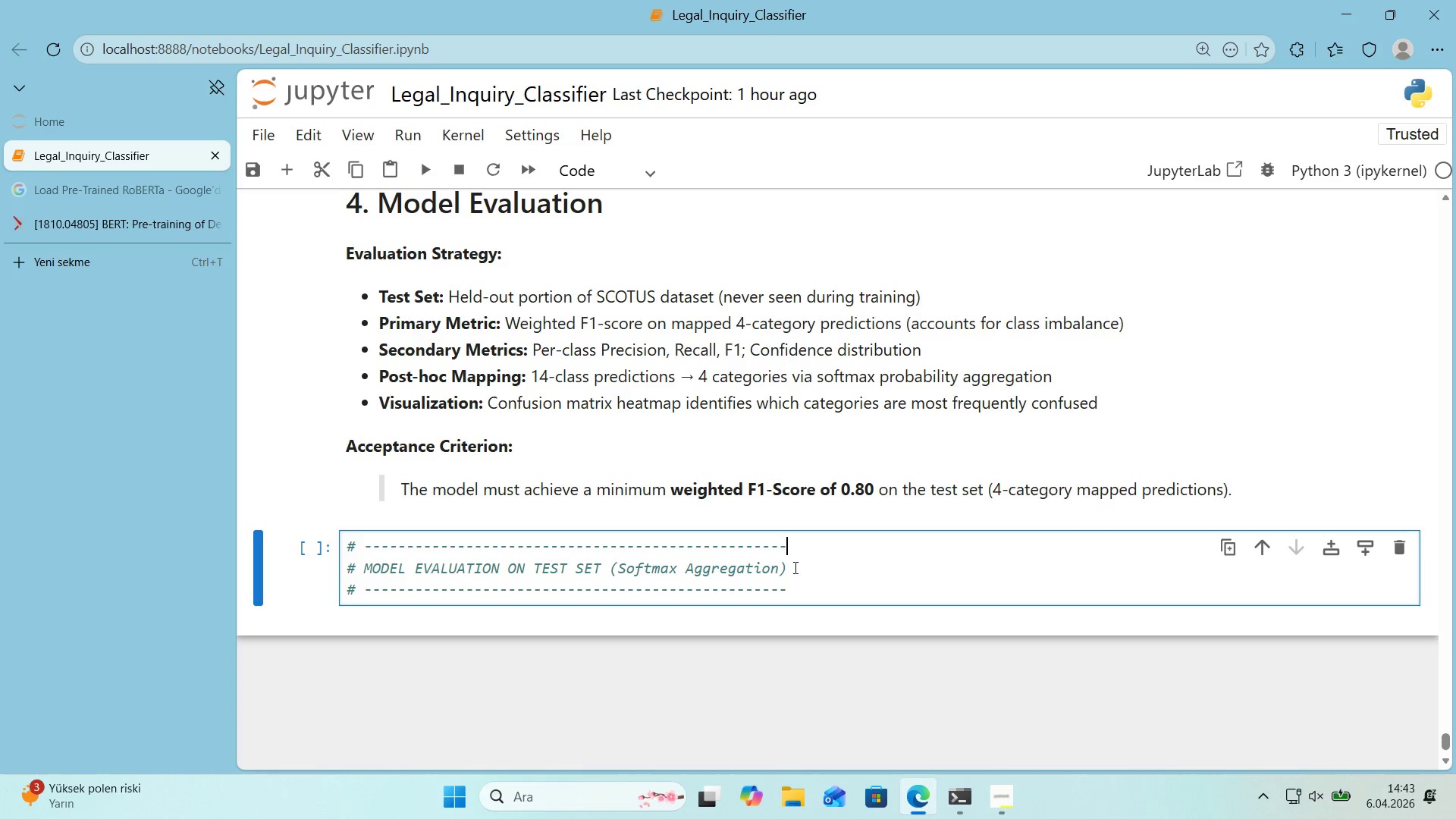 
key(Backspace)
 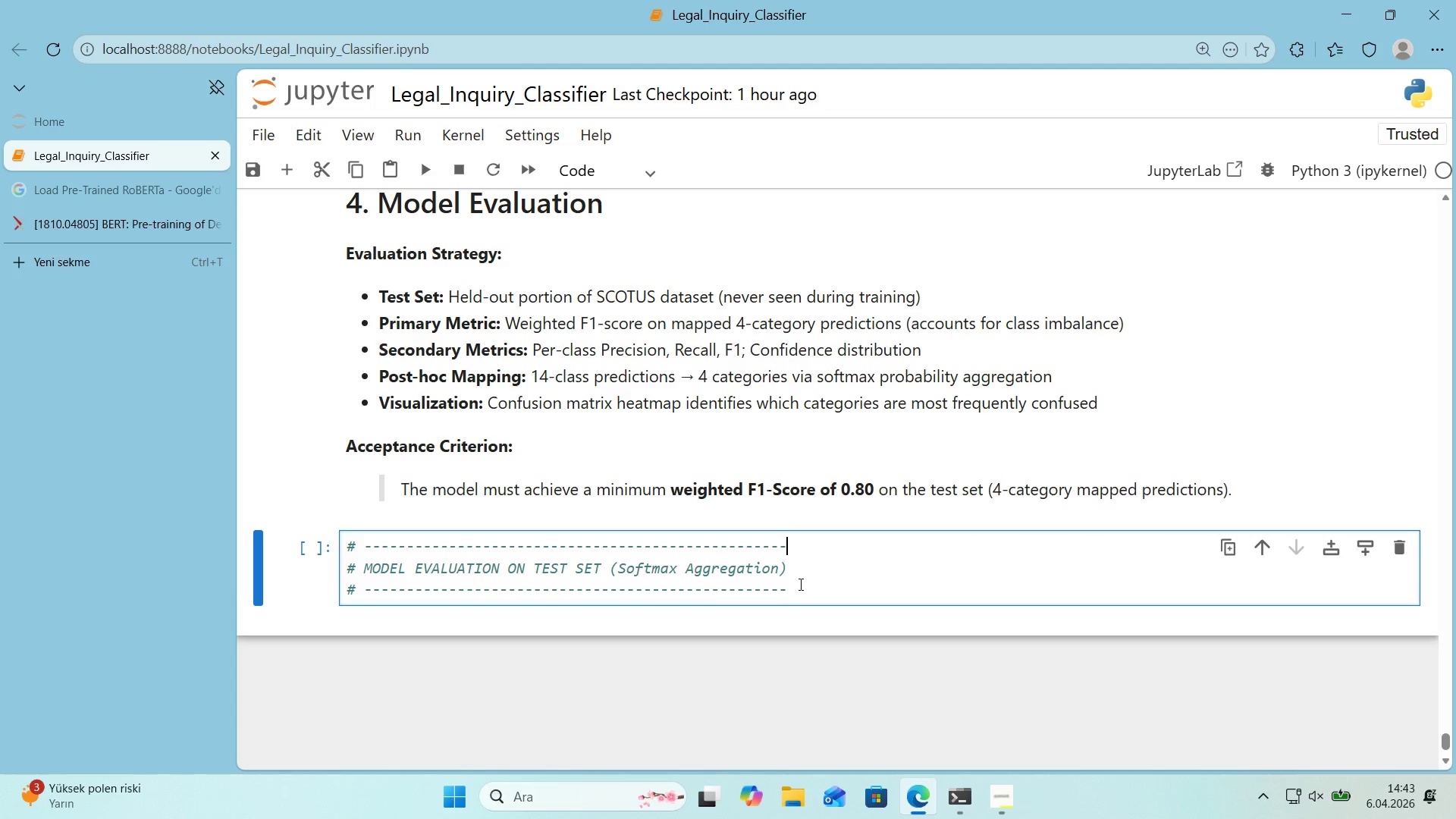 
left_click([799, 584])
 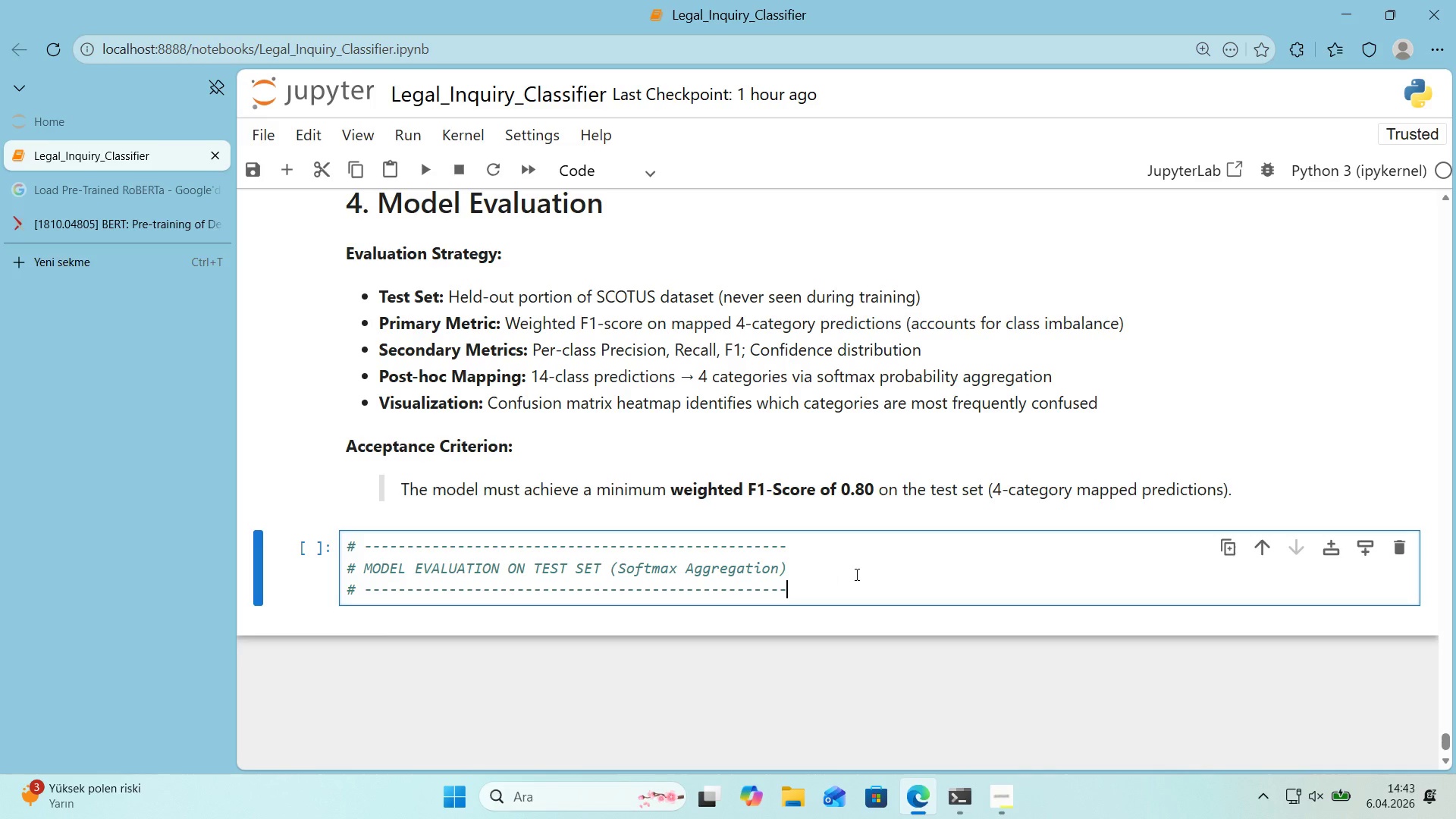 
key(Enter)
 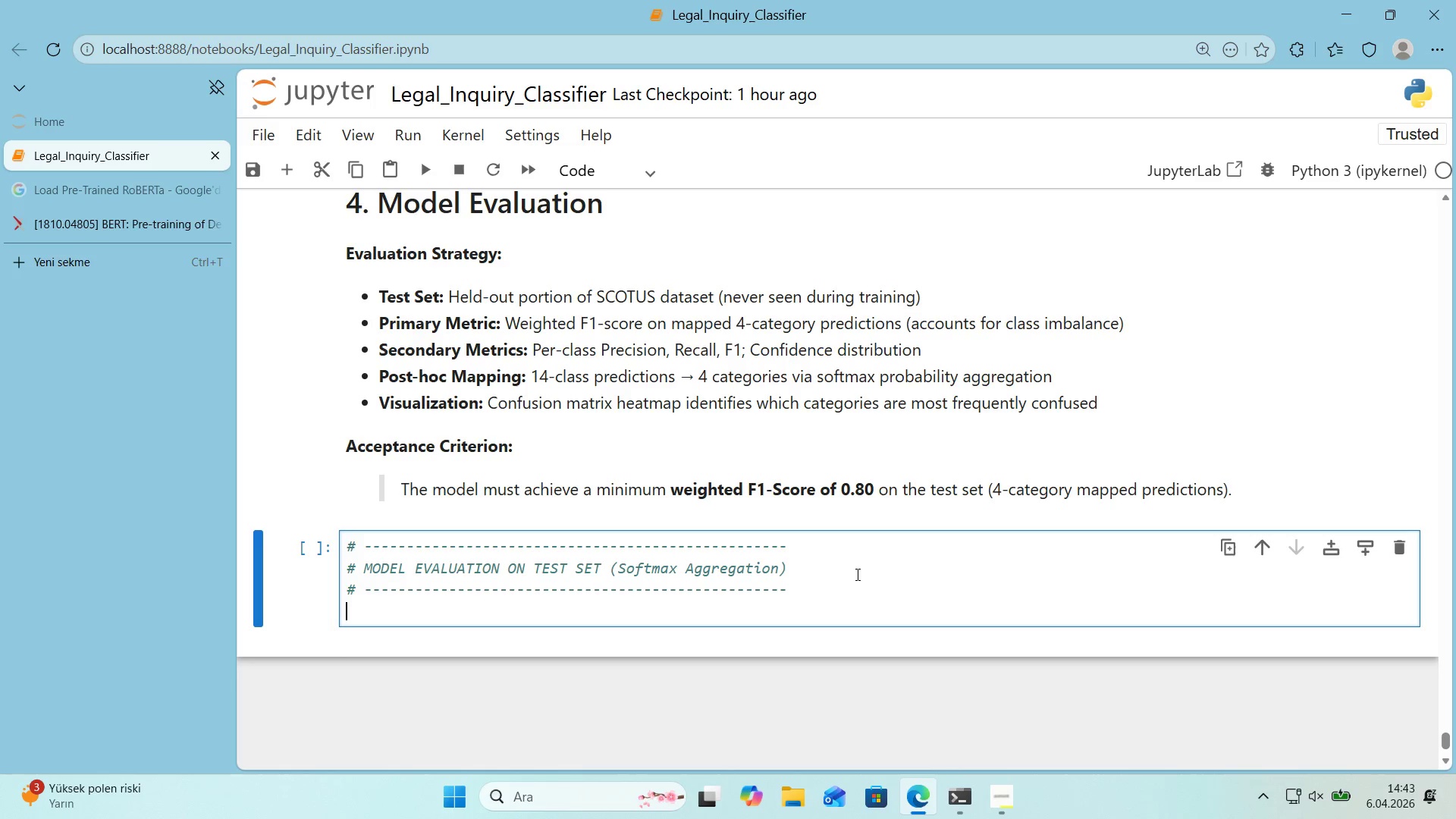 
wait(20.86)
 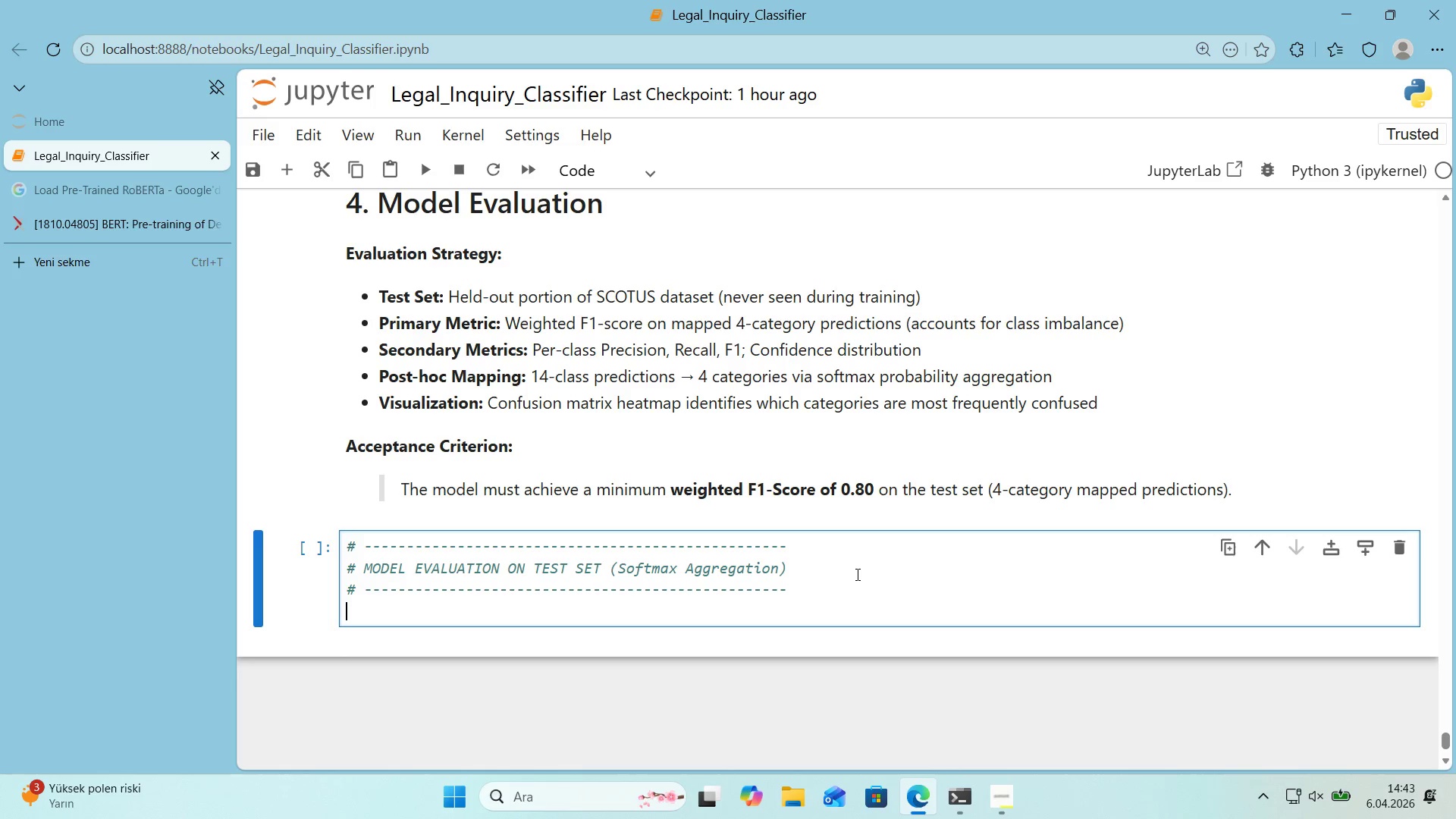 
type('mport torch.nn.funct'onal as F)
 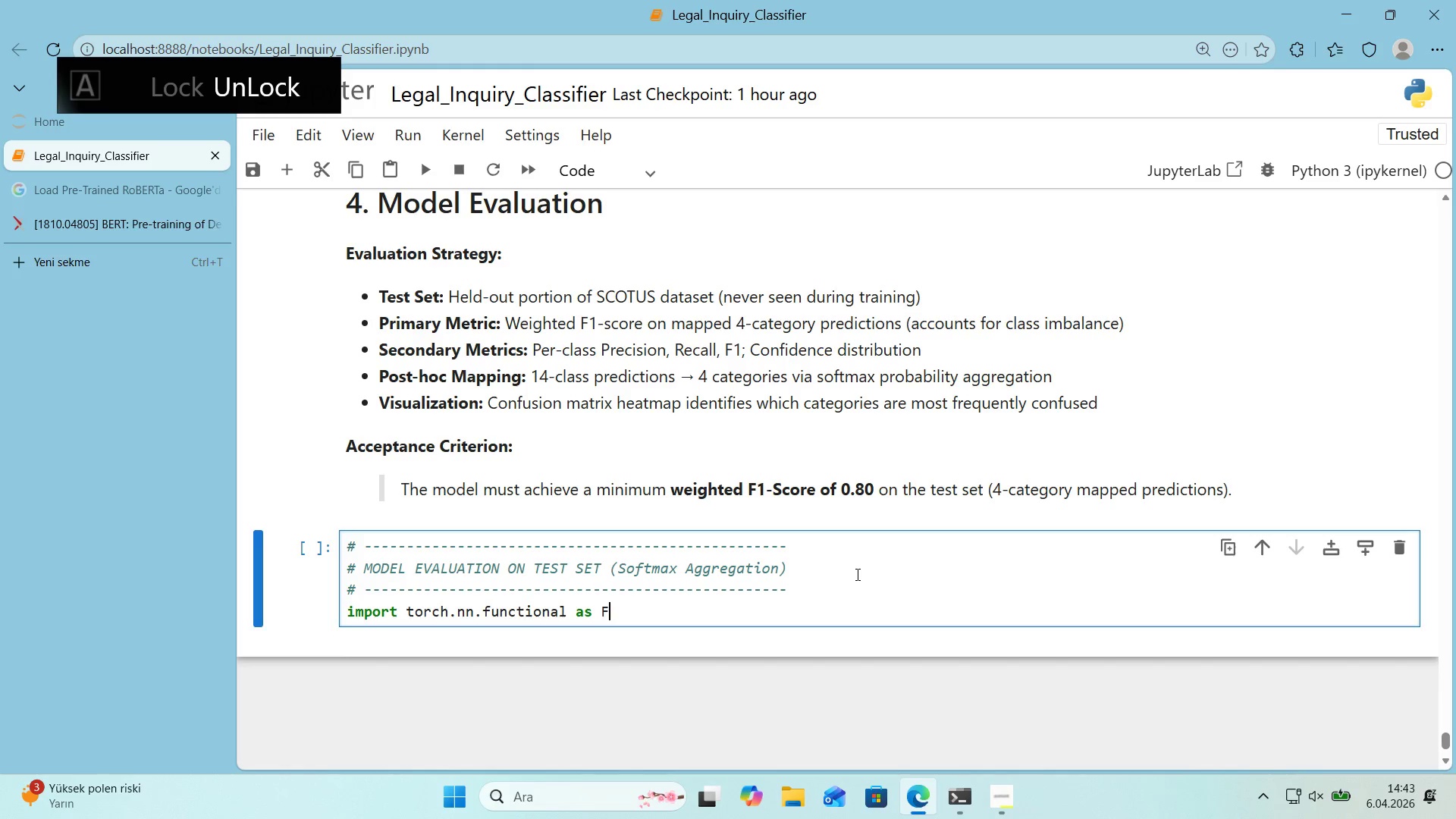 
key(Enter)
 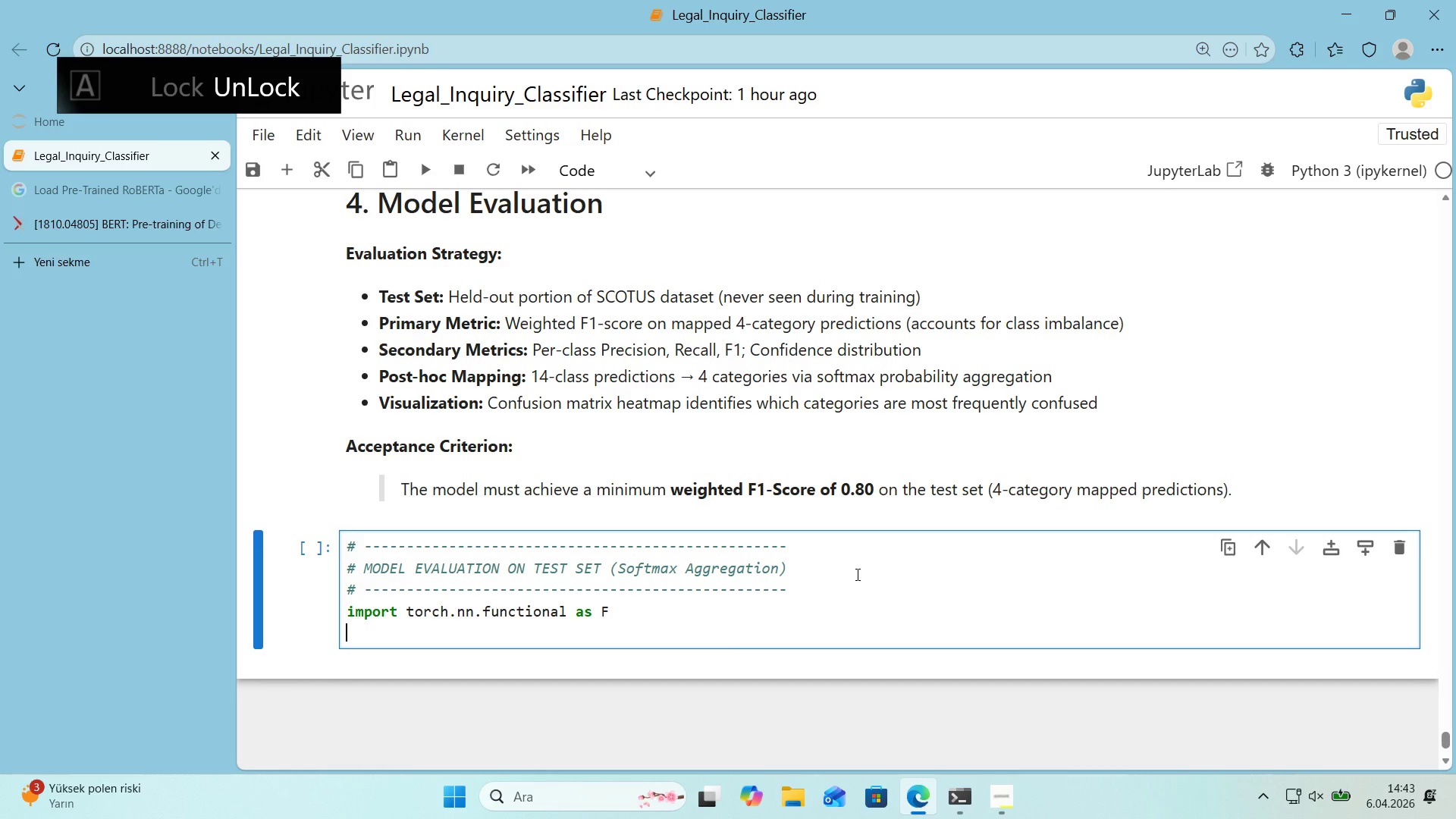 
key(Enter)
 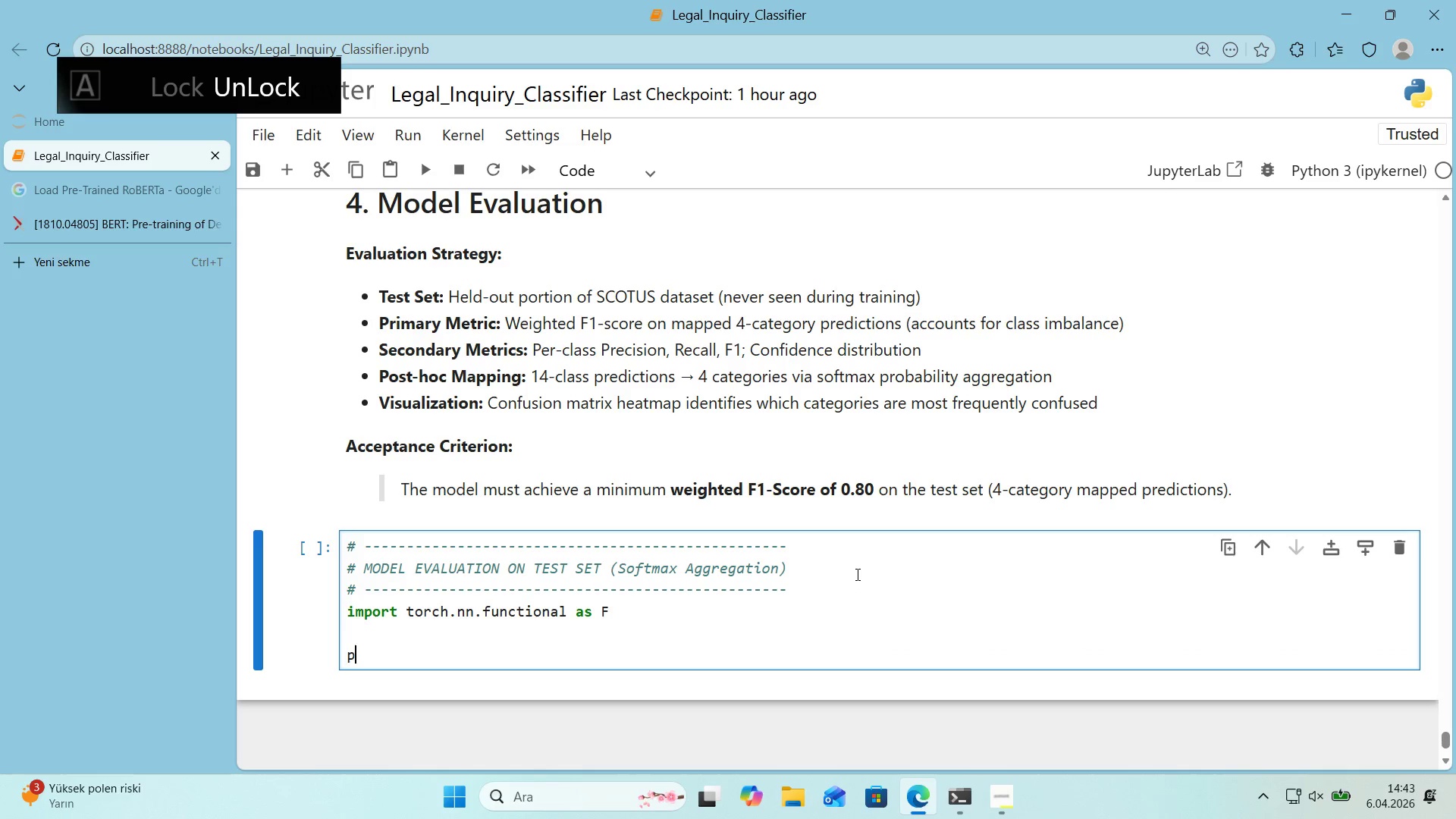 
type(pr'nt*()
 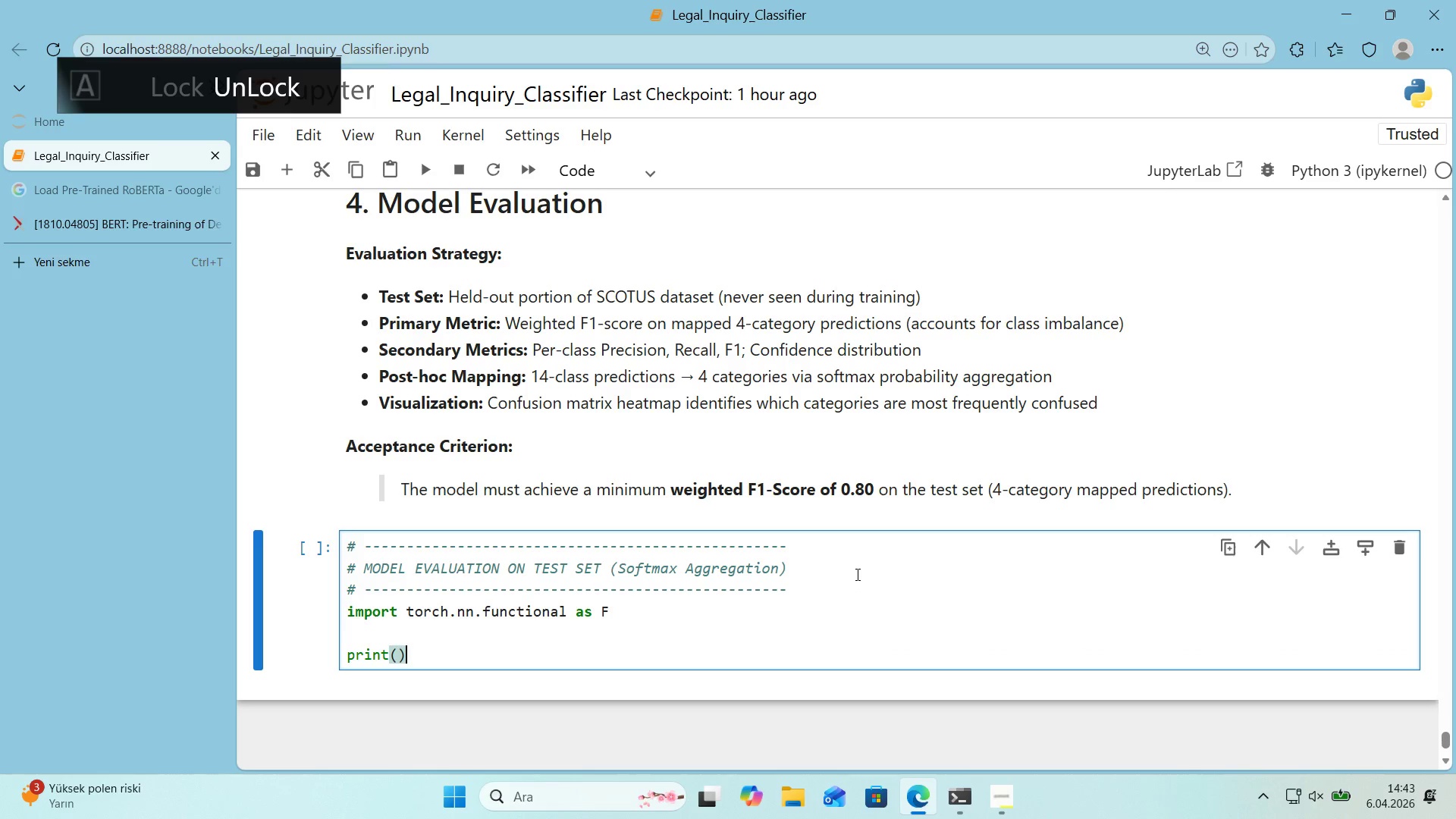 
key(ArrowLeft)
 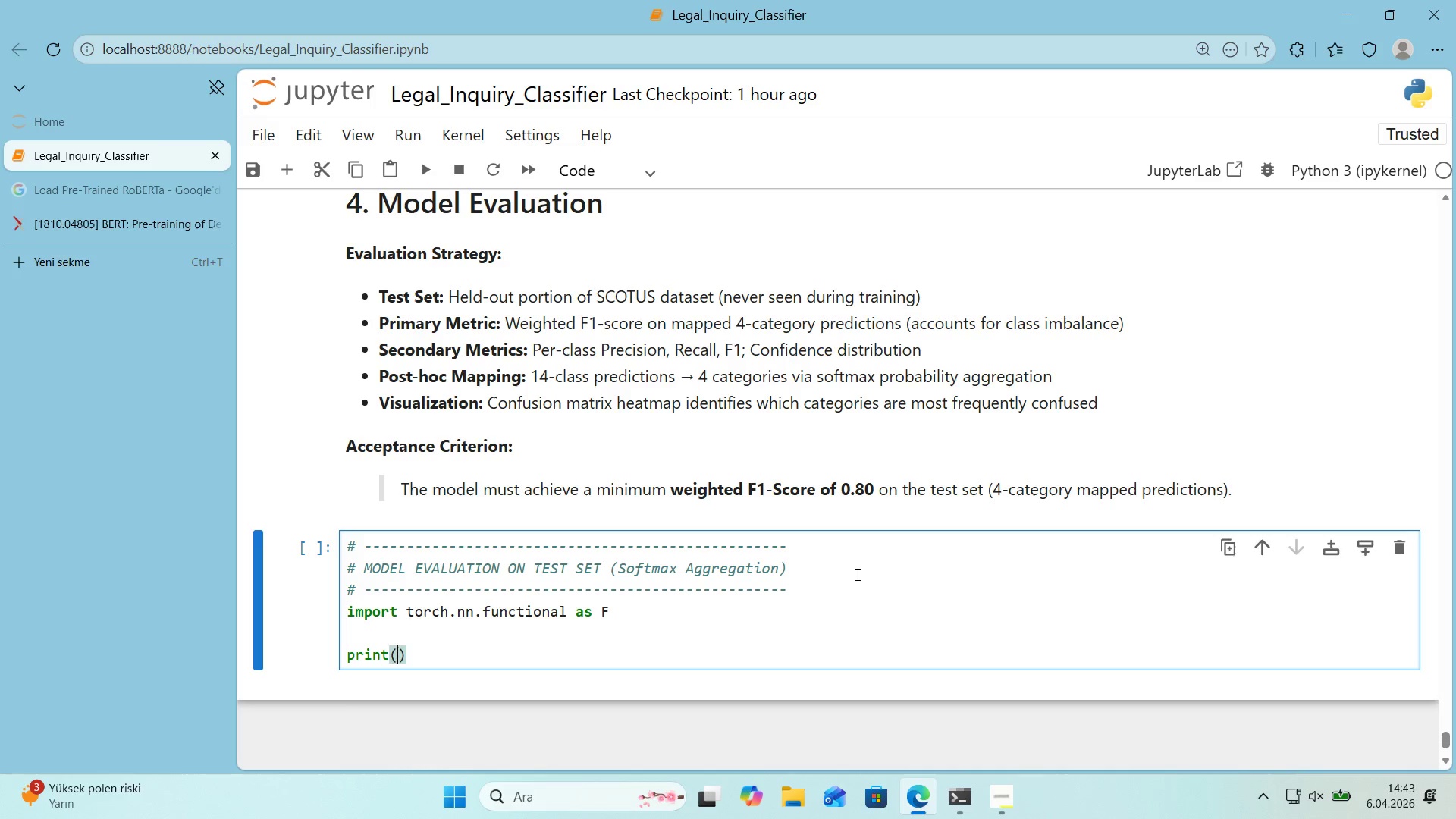 
key(Backquote)
 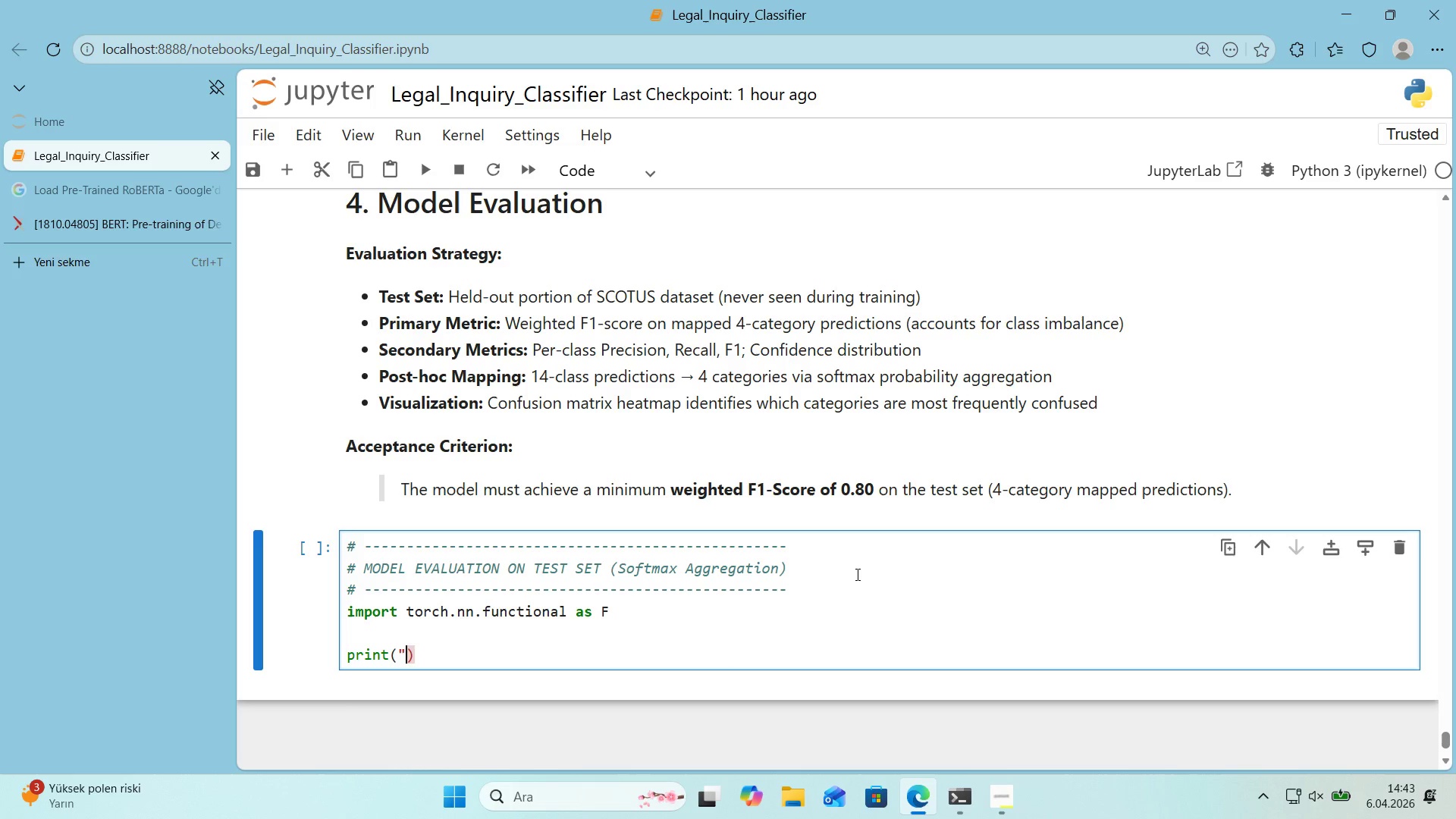 
key(Backquote)
 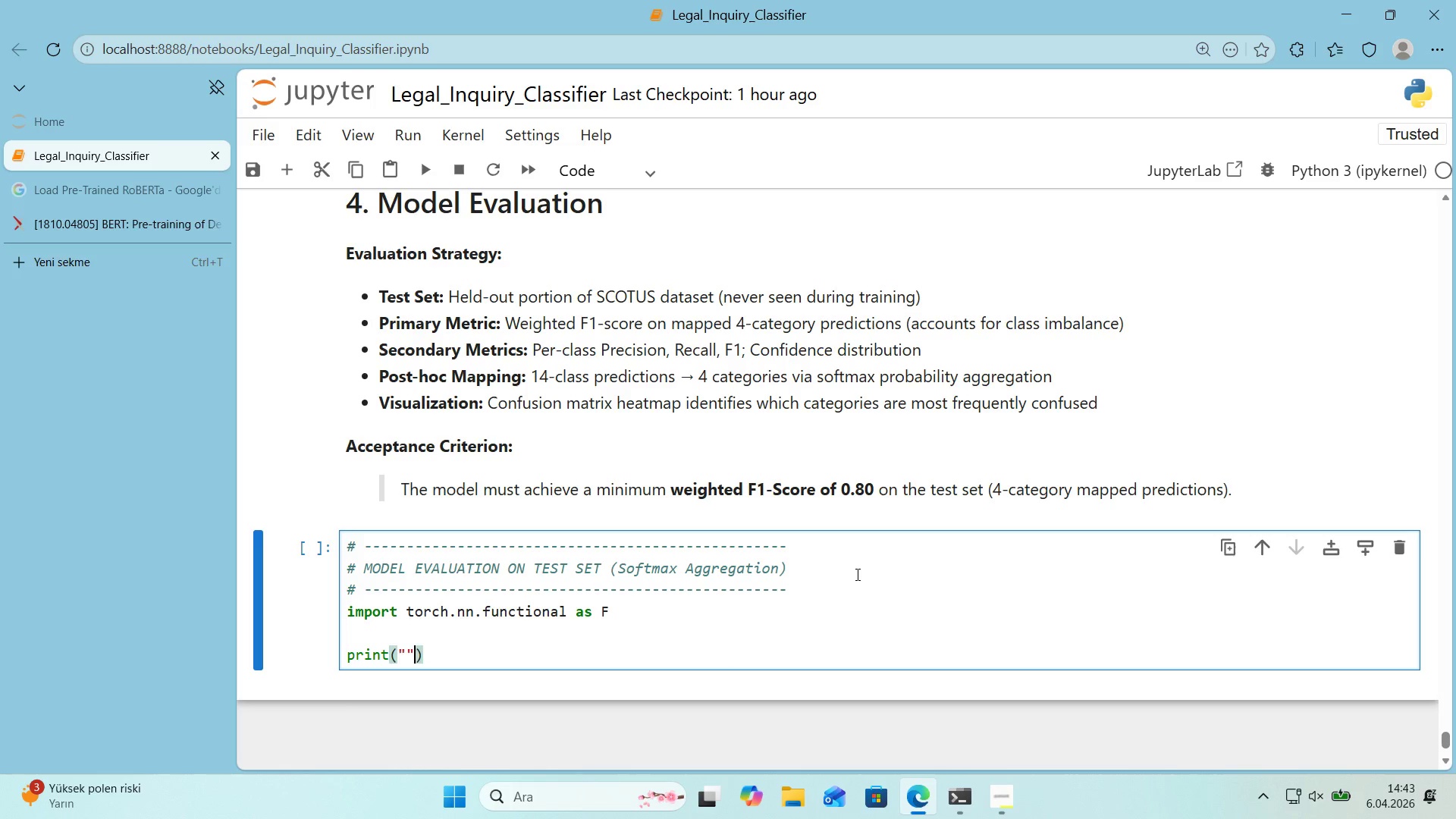 
key(ArrowLeft)
 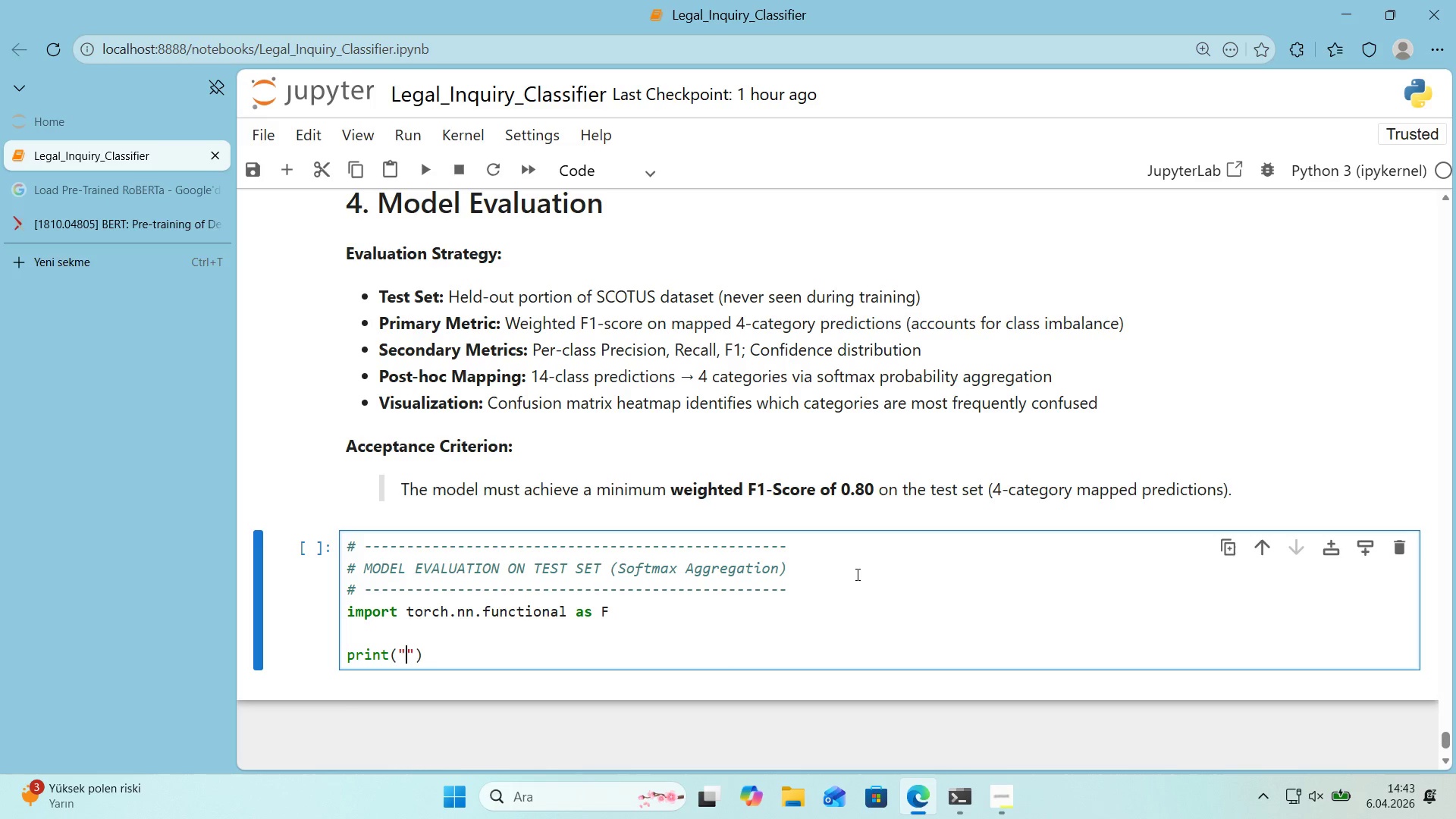 
type(Evaluat'ng model on test set...)
 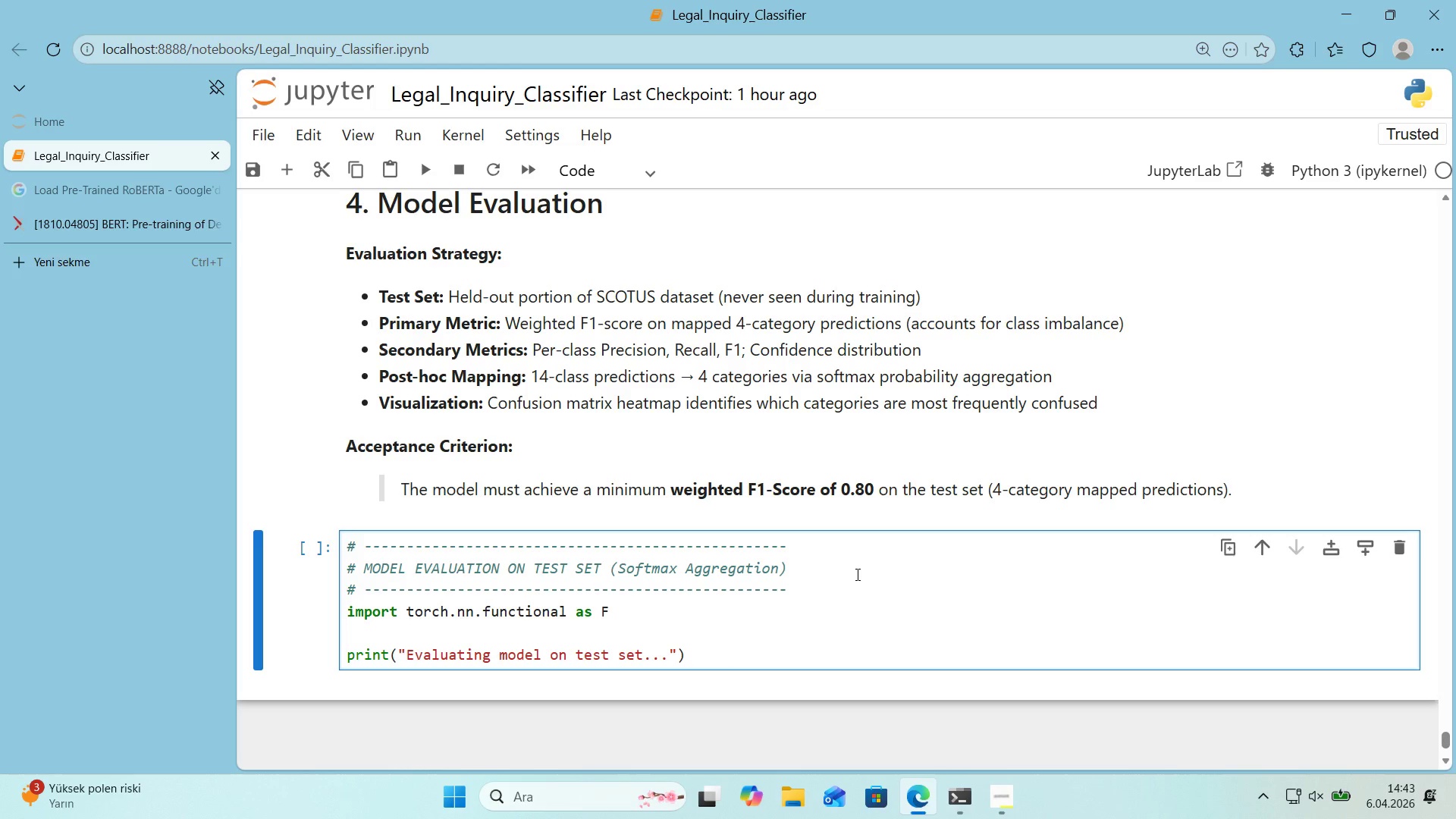 
key(Alt+Control+IntlYen)
 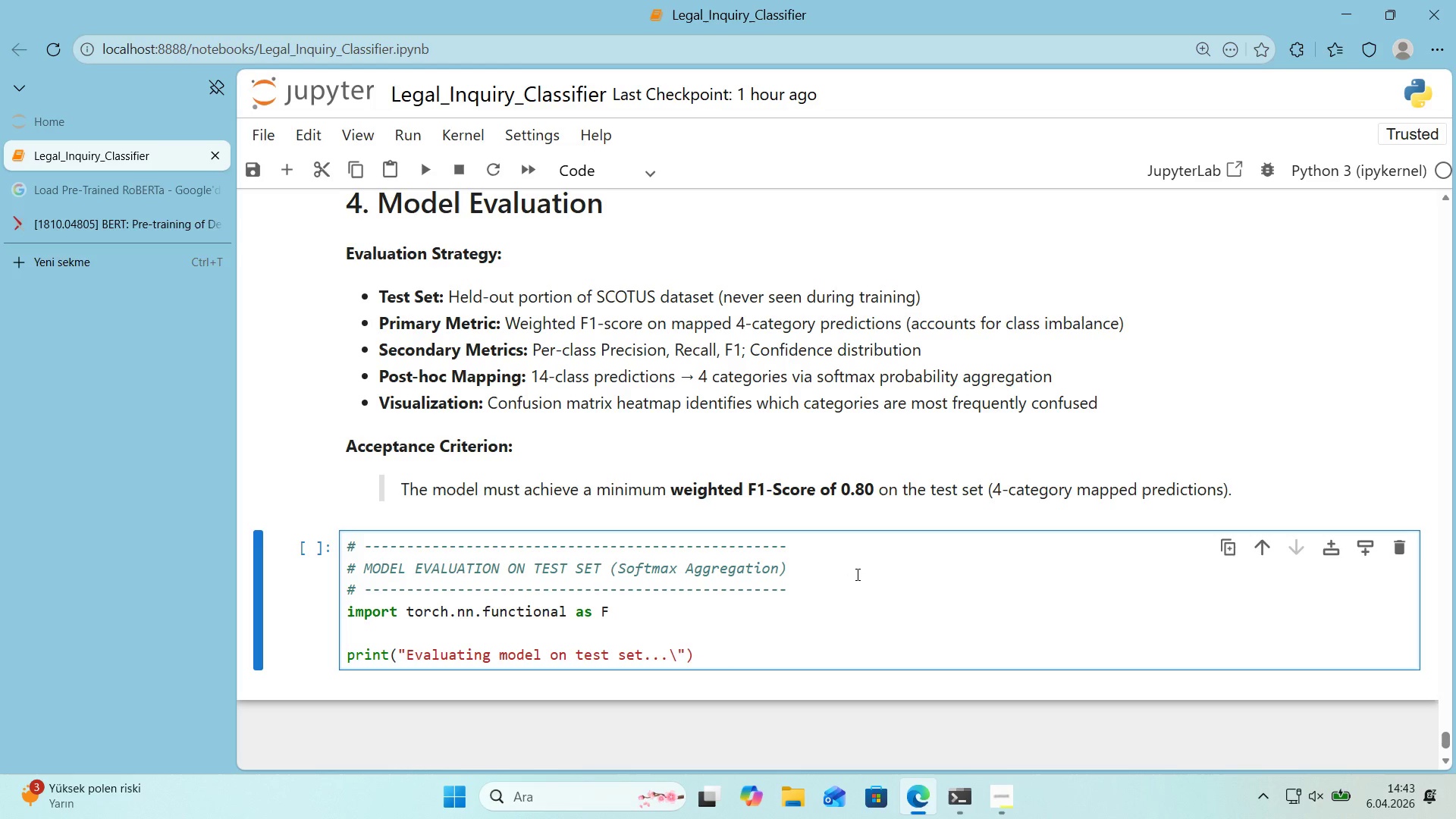 
key(N)
 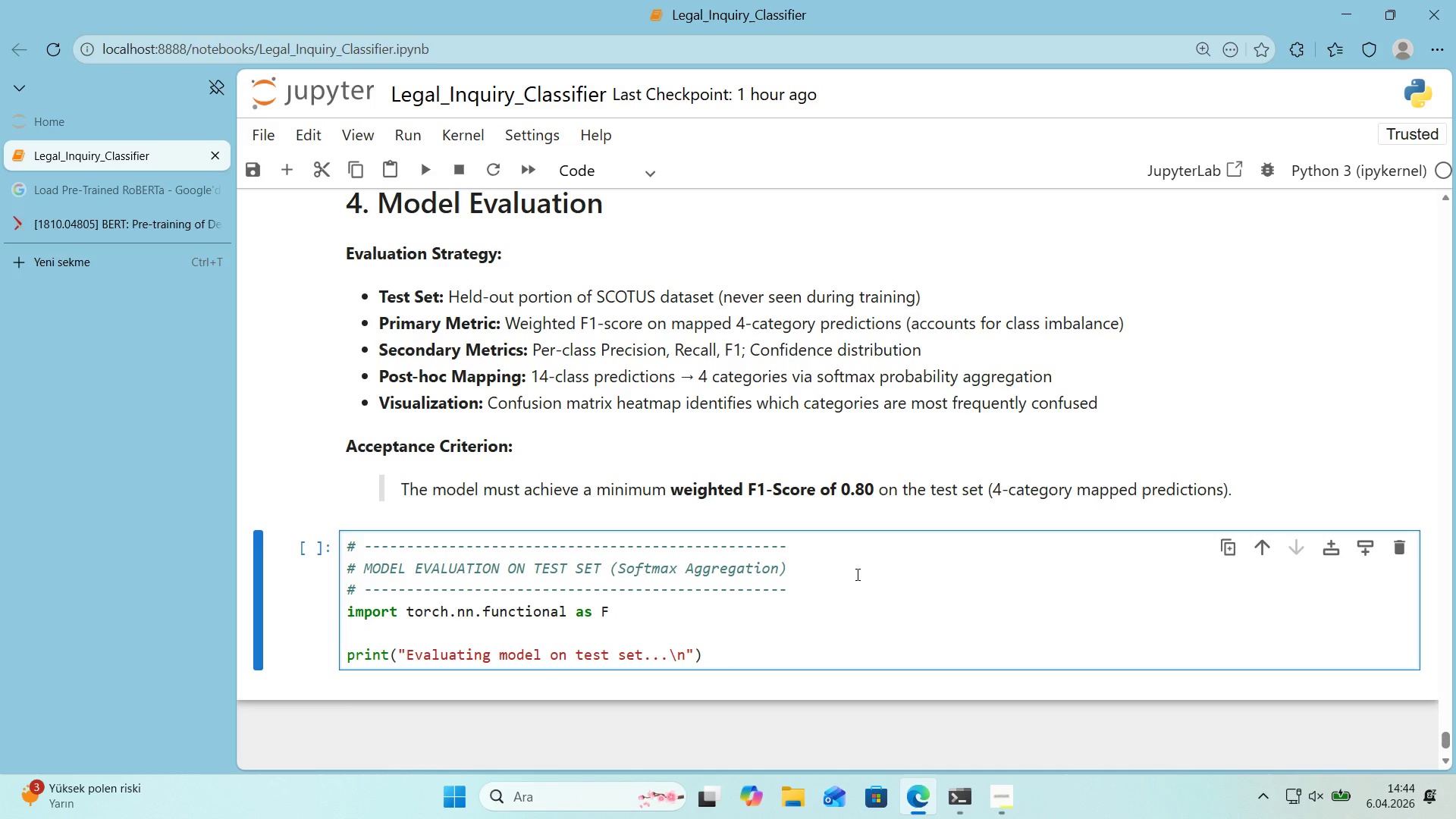 
key(ArrowRight)
 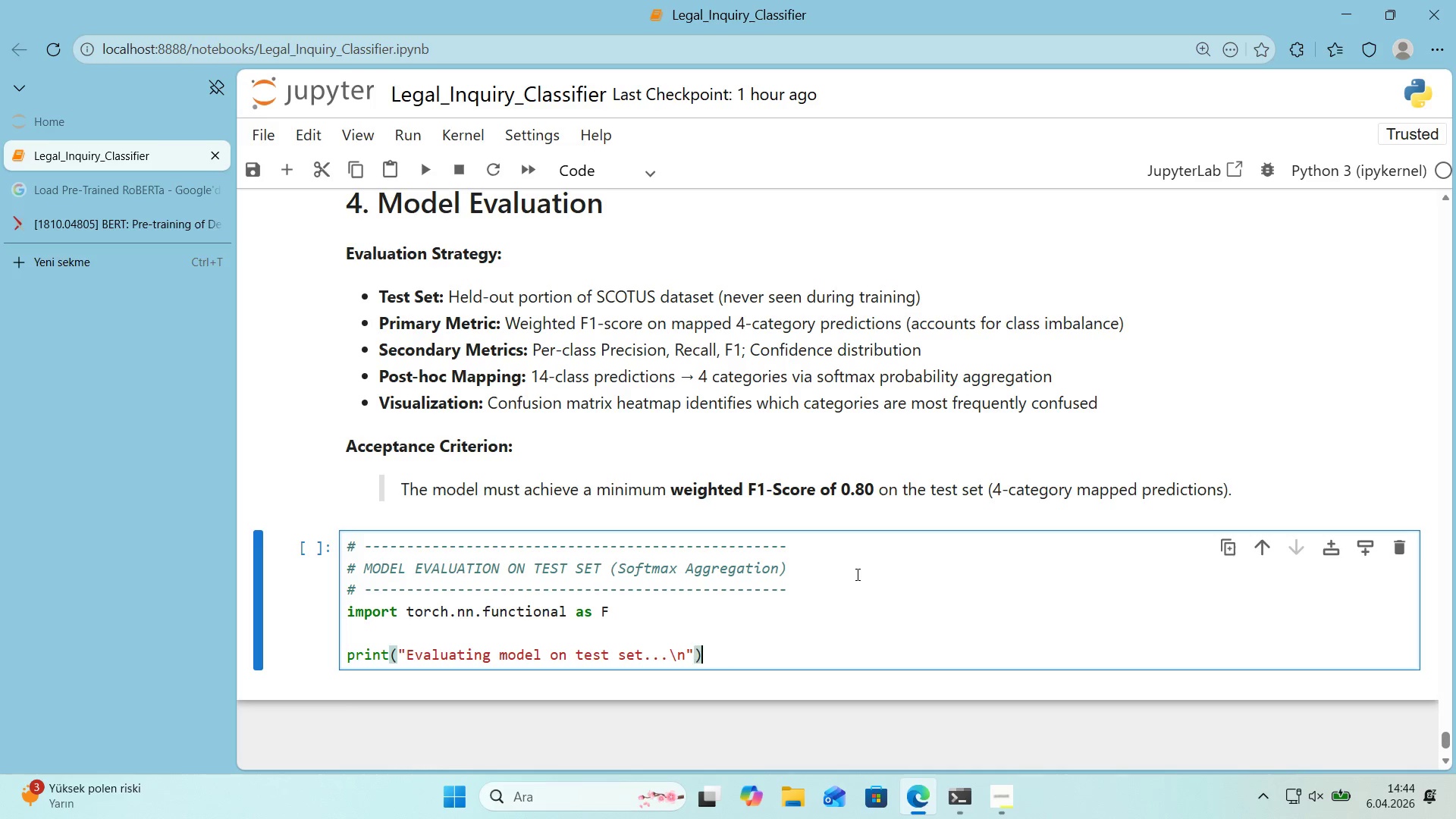 
key(ArrowRight)
 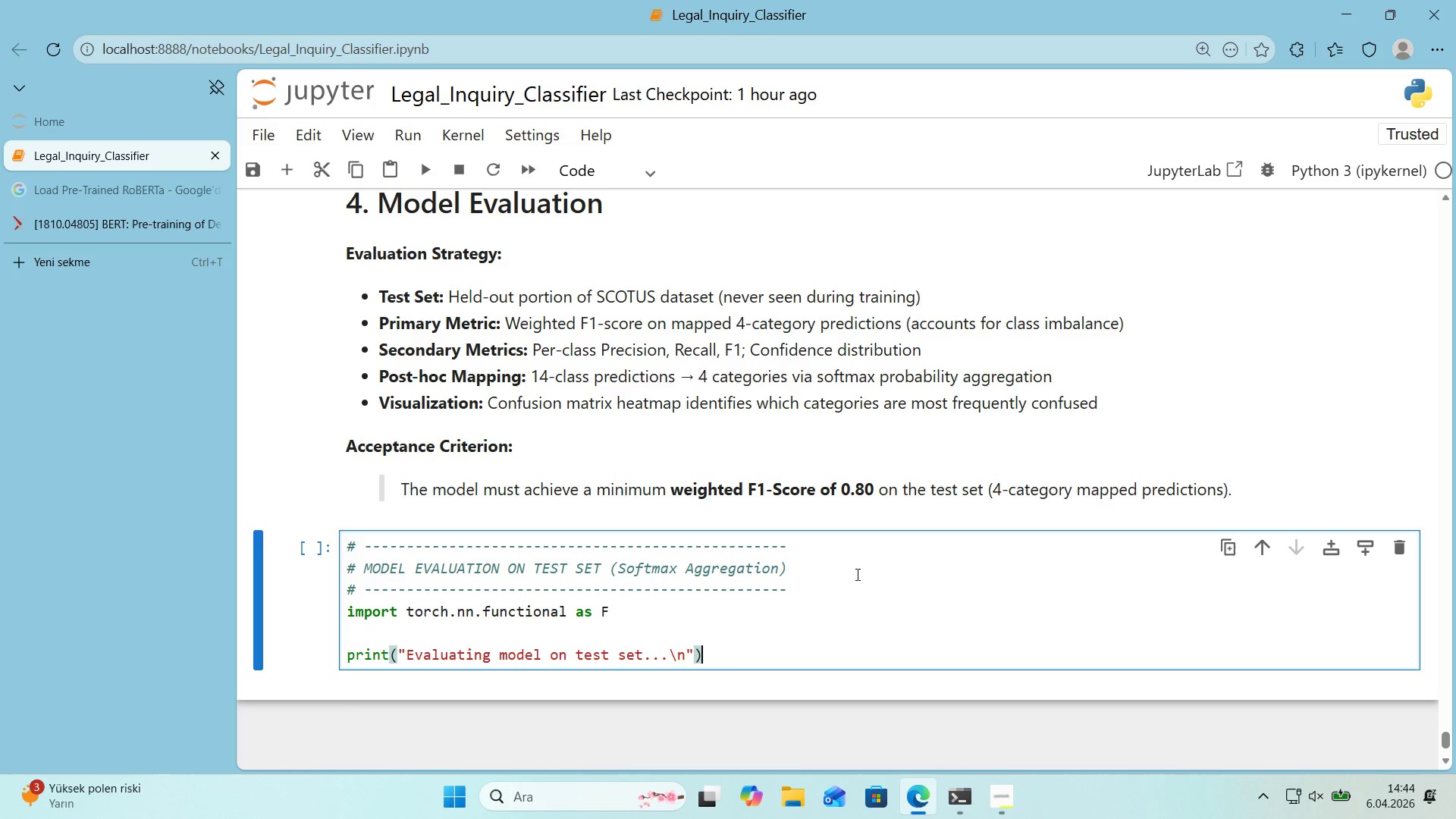 
key(Enter)
 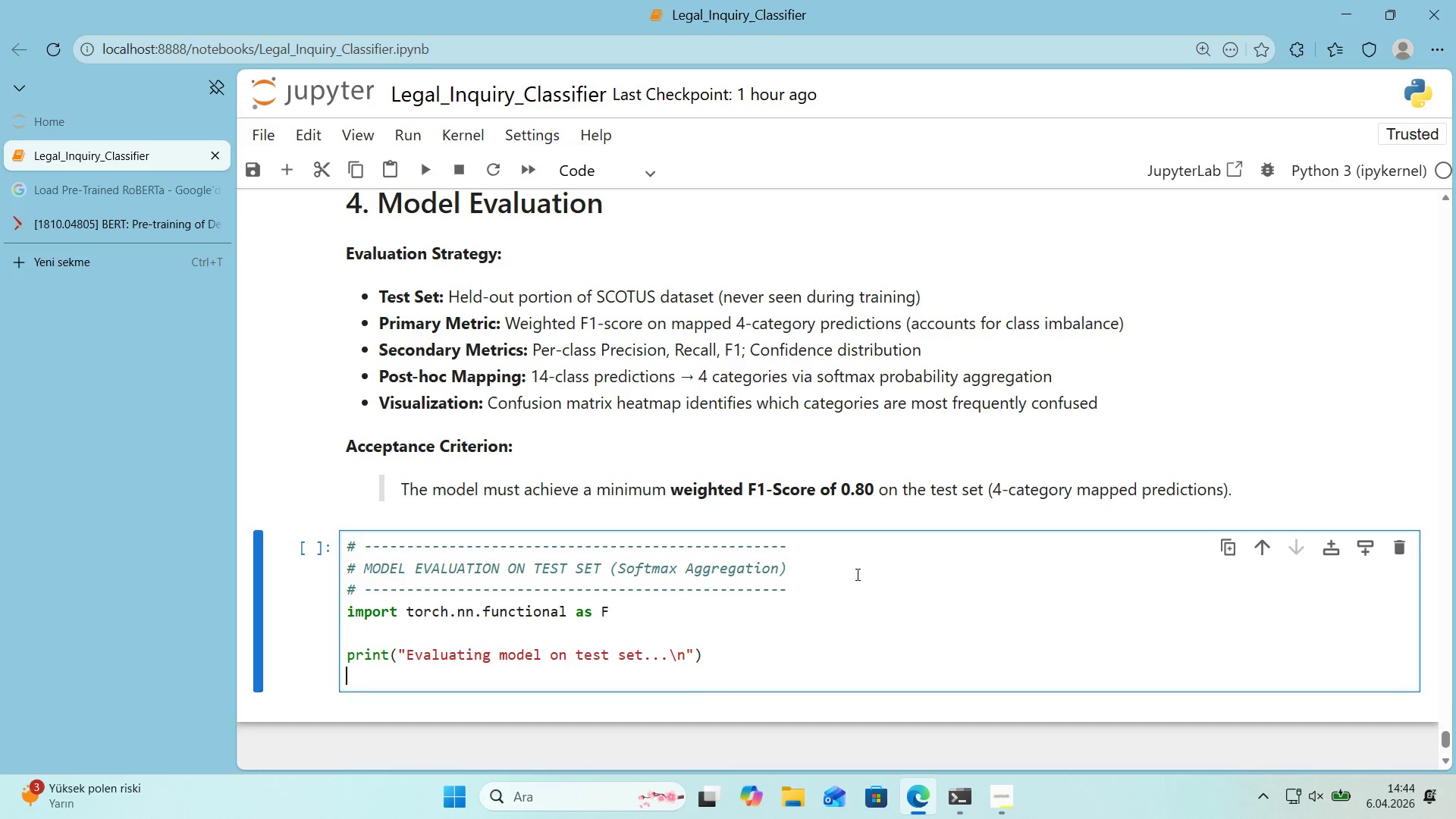 
key(Enter)
 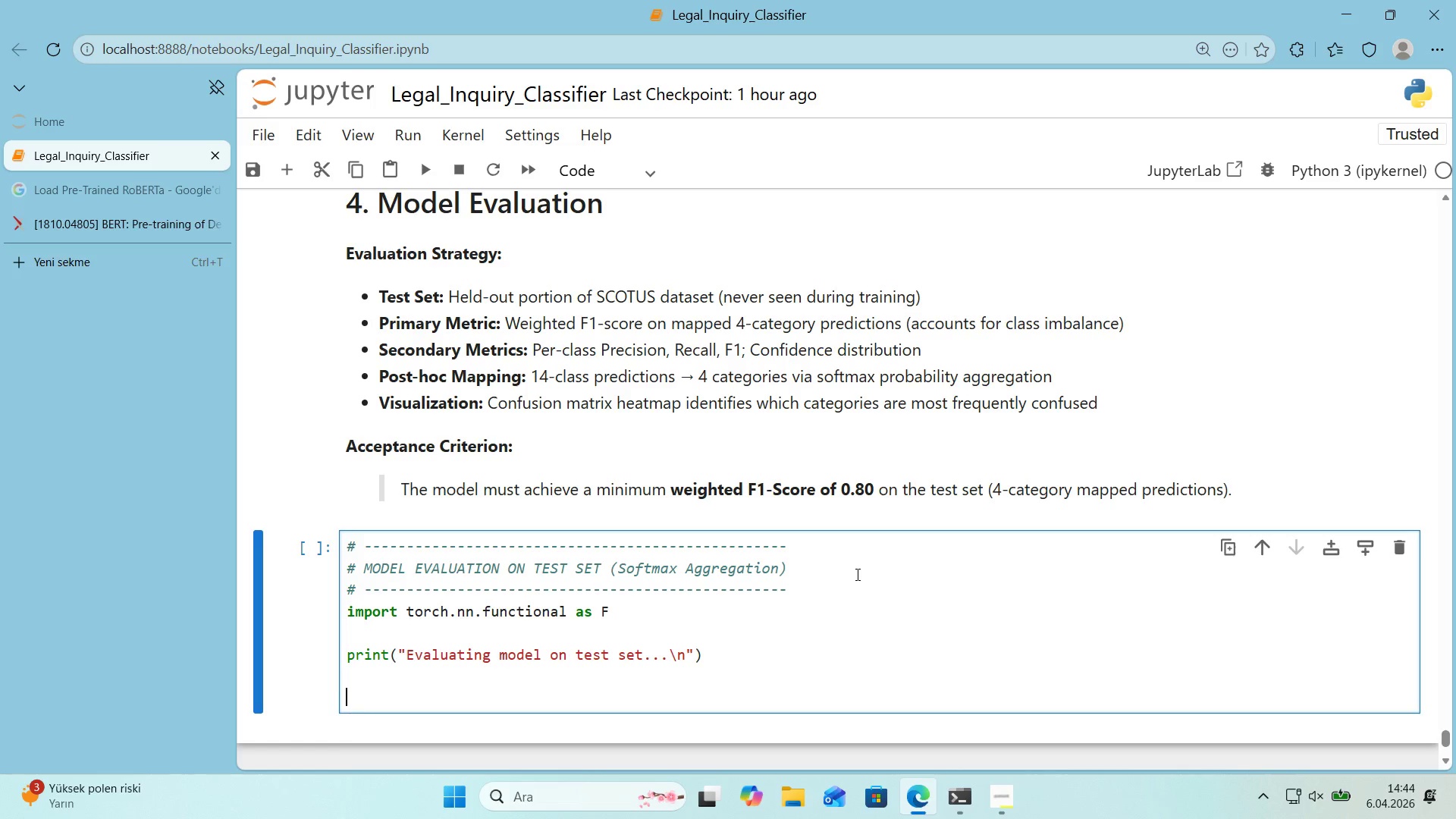 
type(test_results ) )
 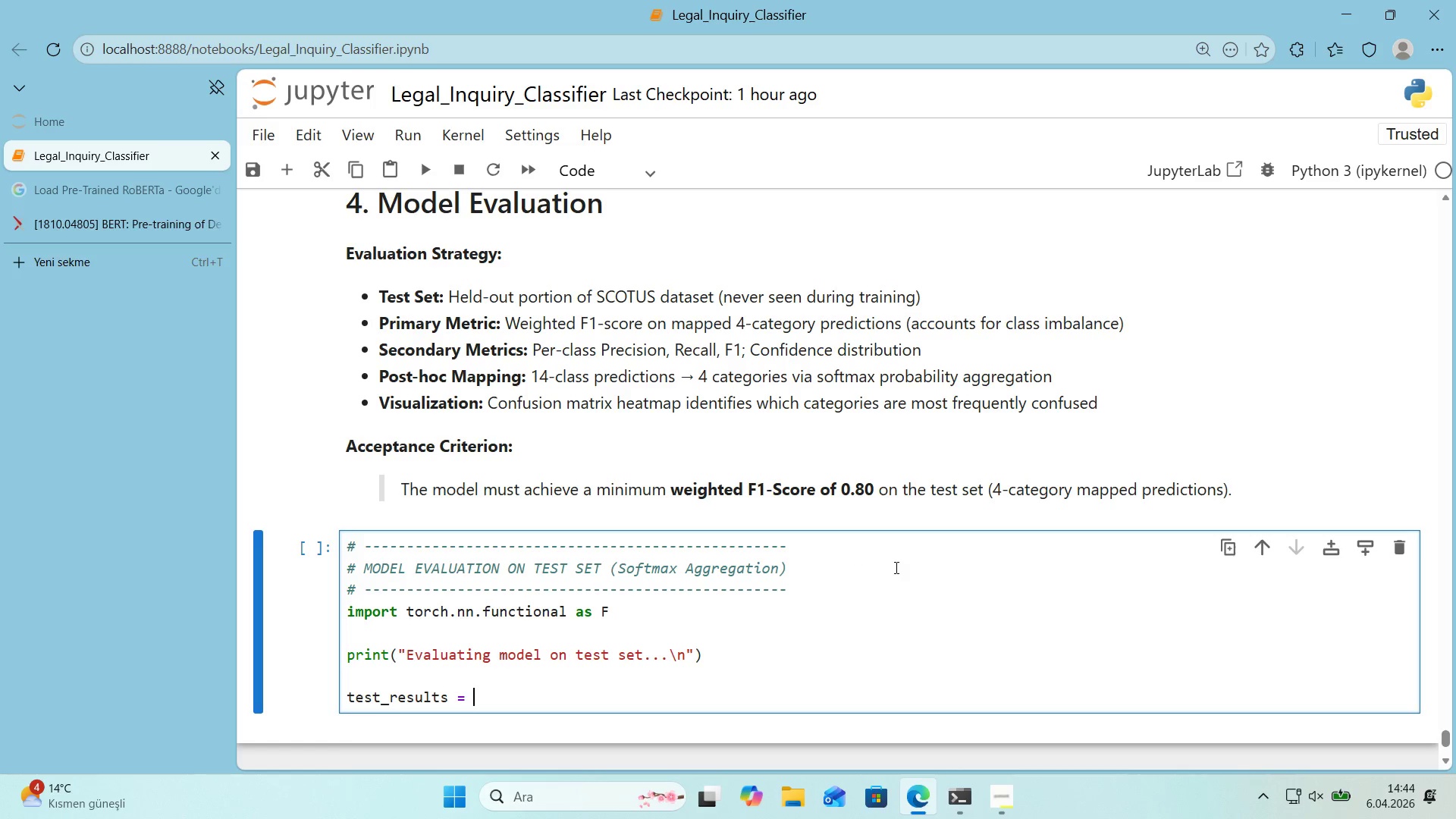 
scroll: coordinate [898, 567], scroll_direction: down, amount: 1.0
 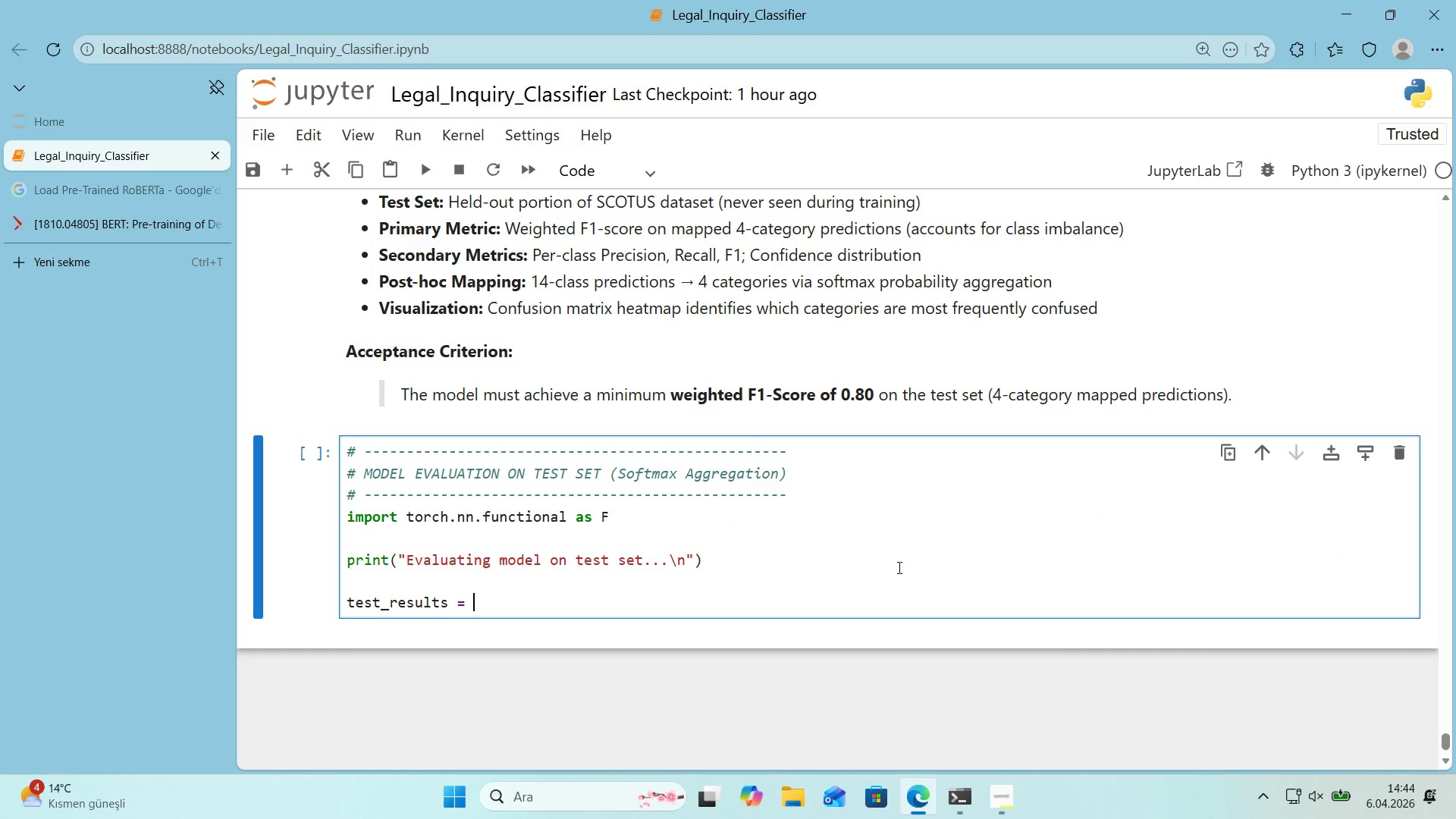 
type(tra'ner.pred'ct*()
 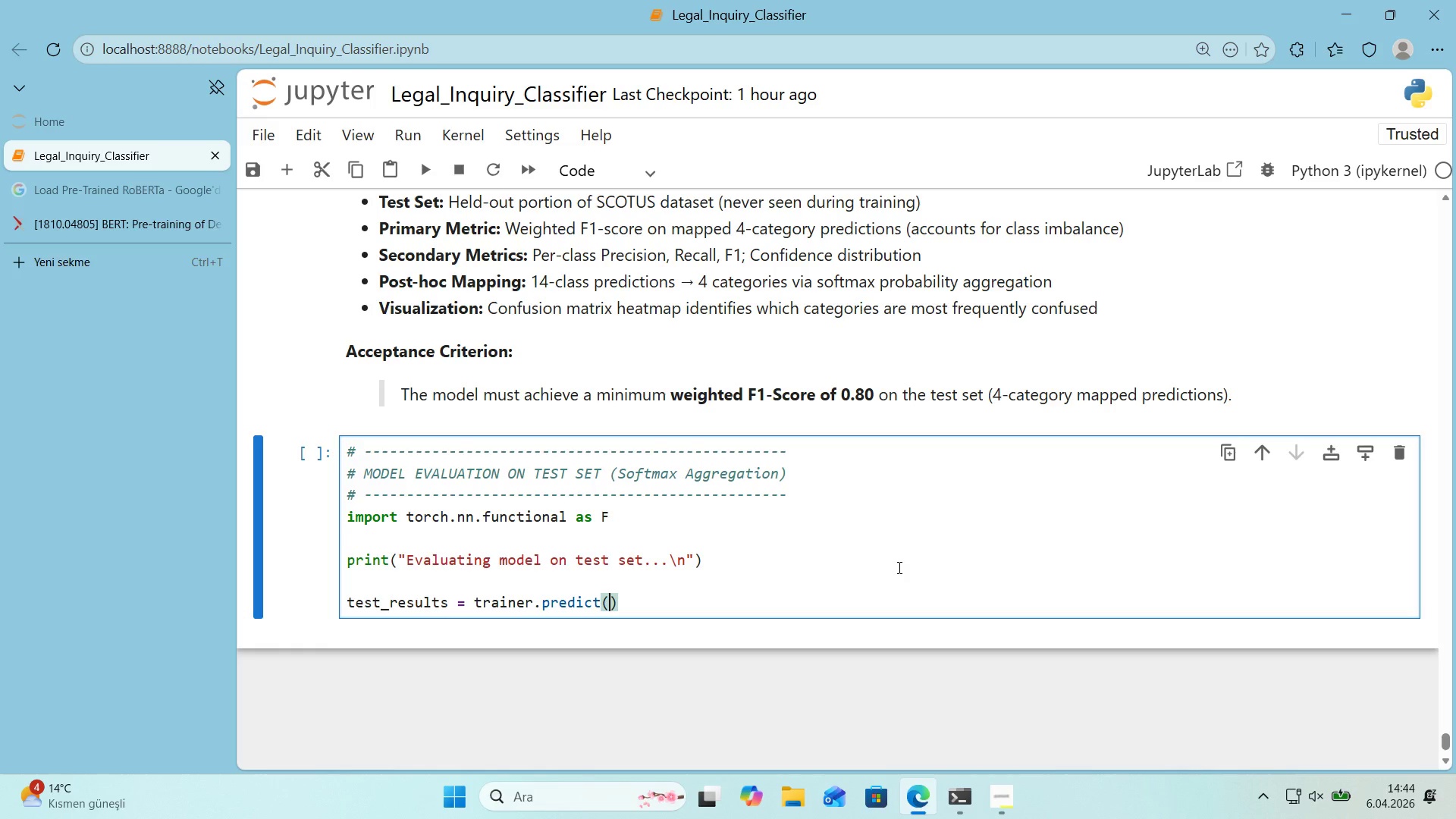 
 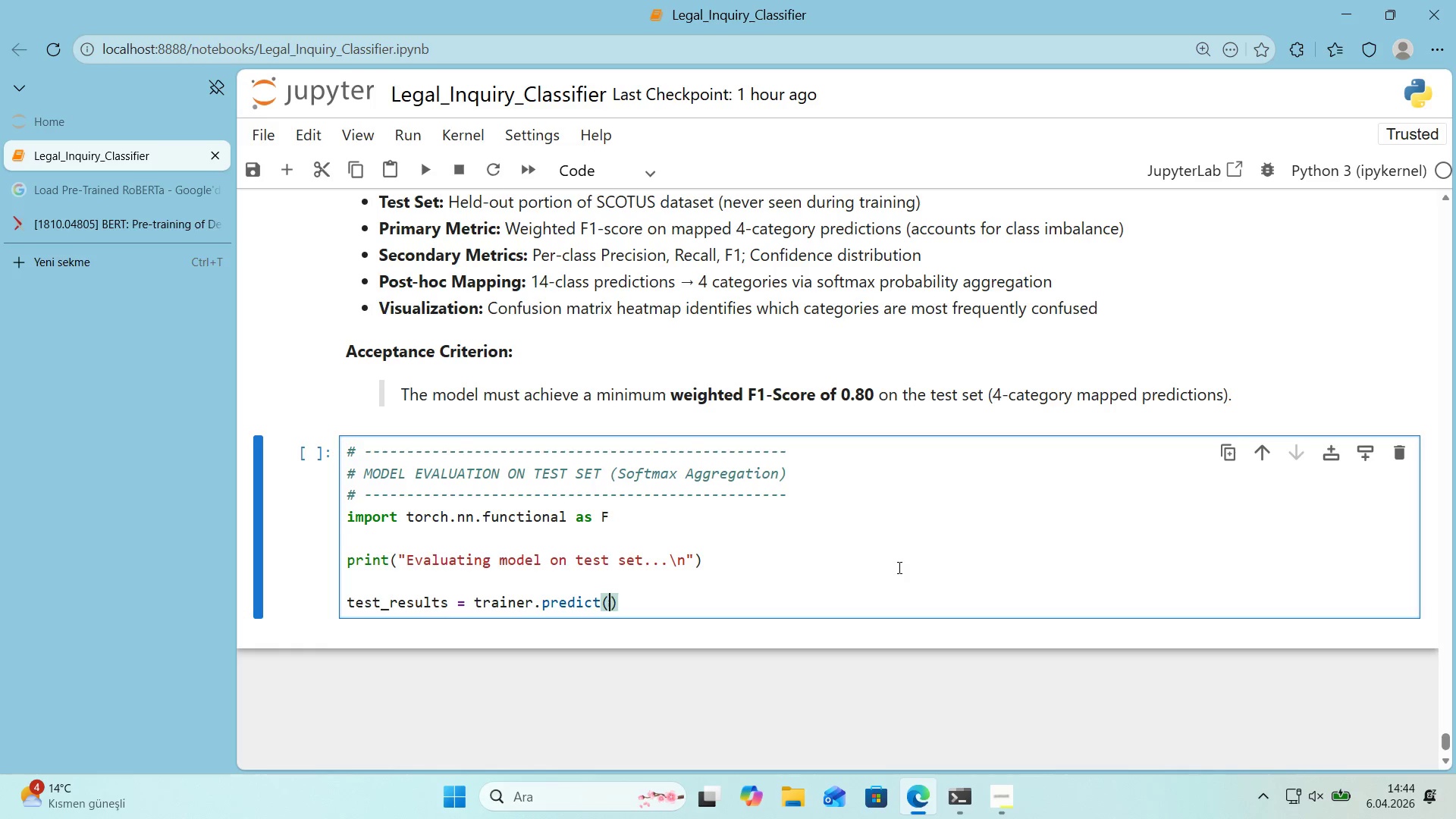 
key(ArrowLeft)
 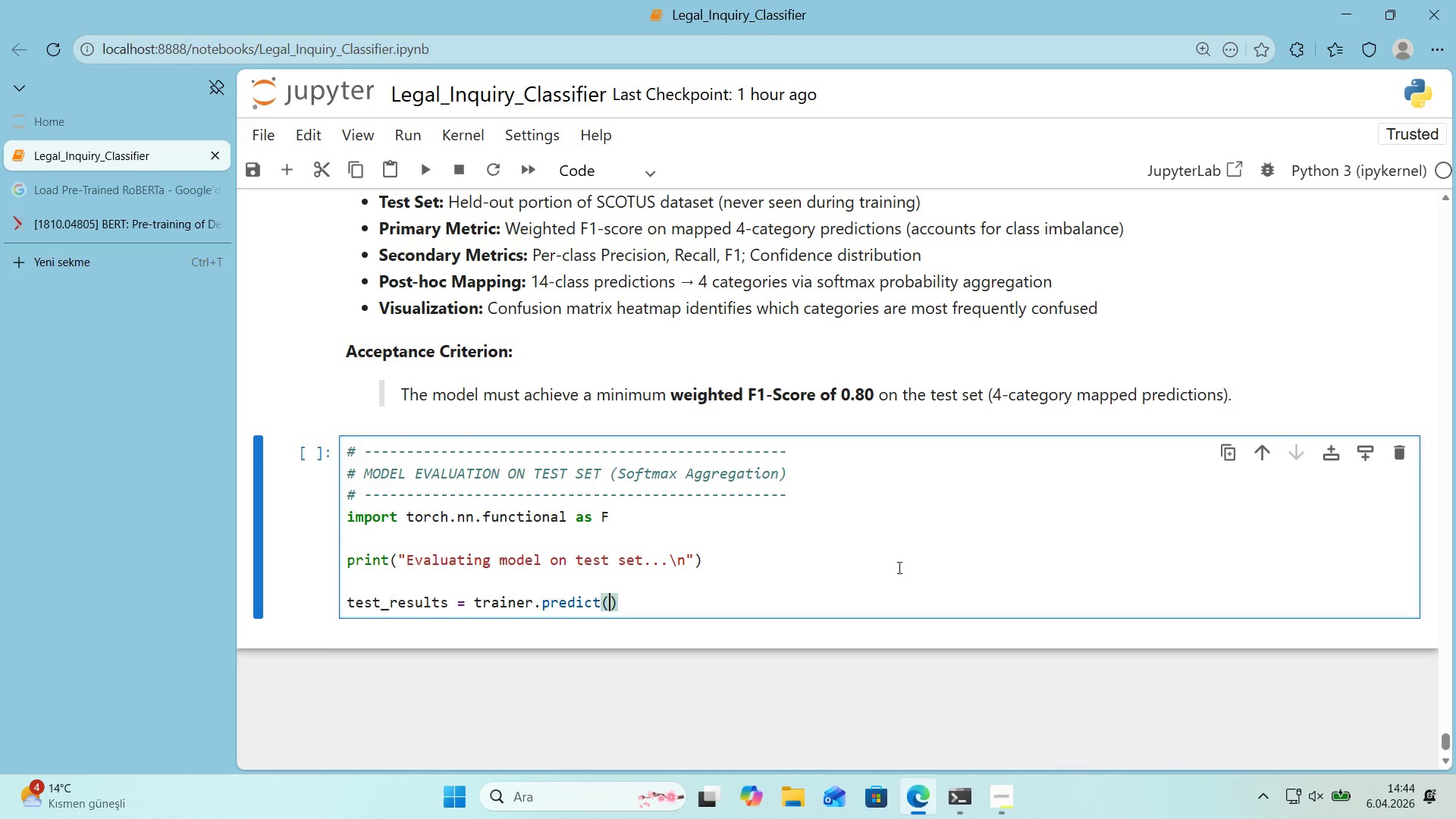 
type(ds_token'zed)
 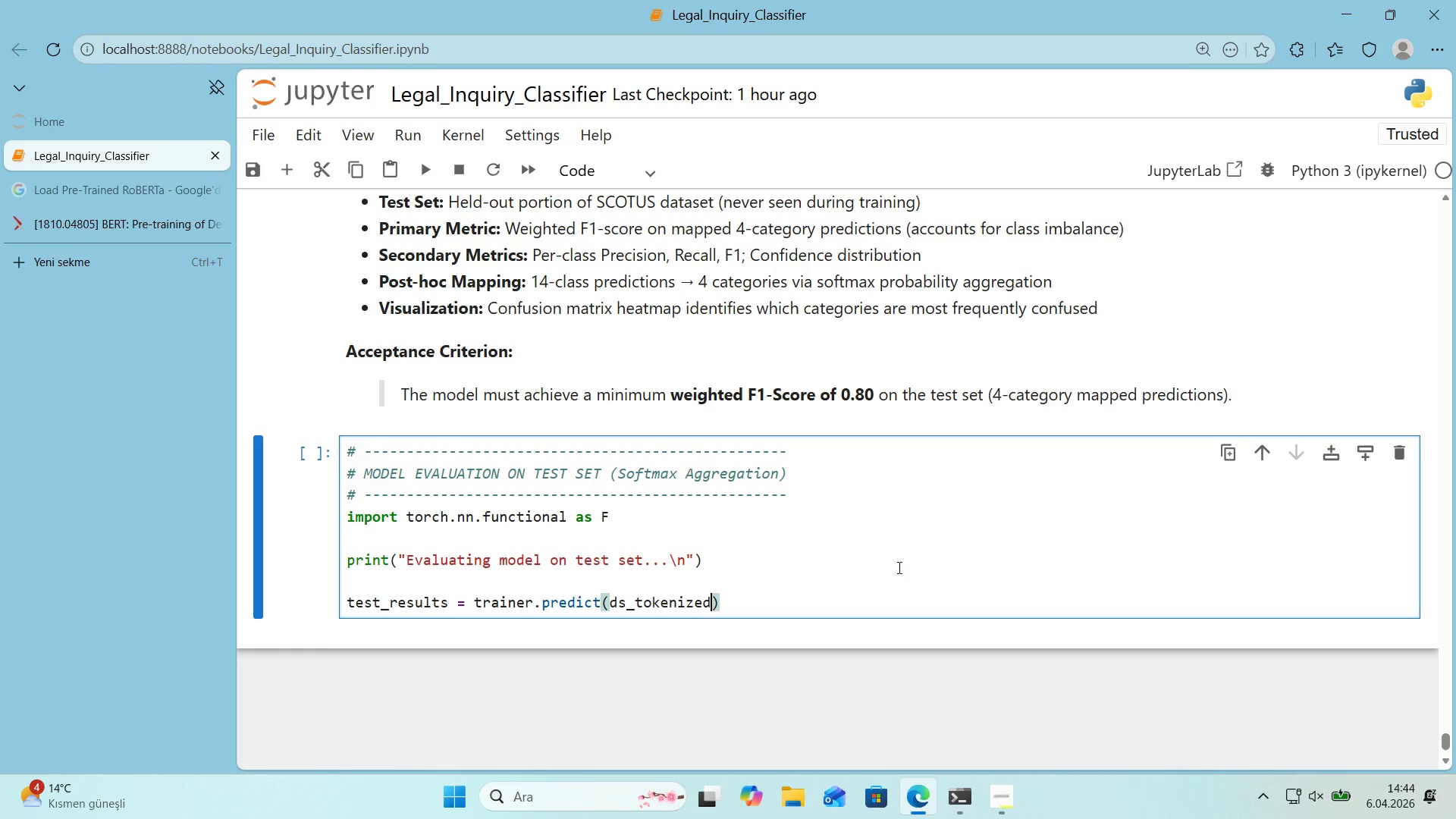 
key(Alt+Control+8)
 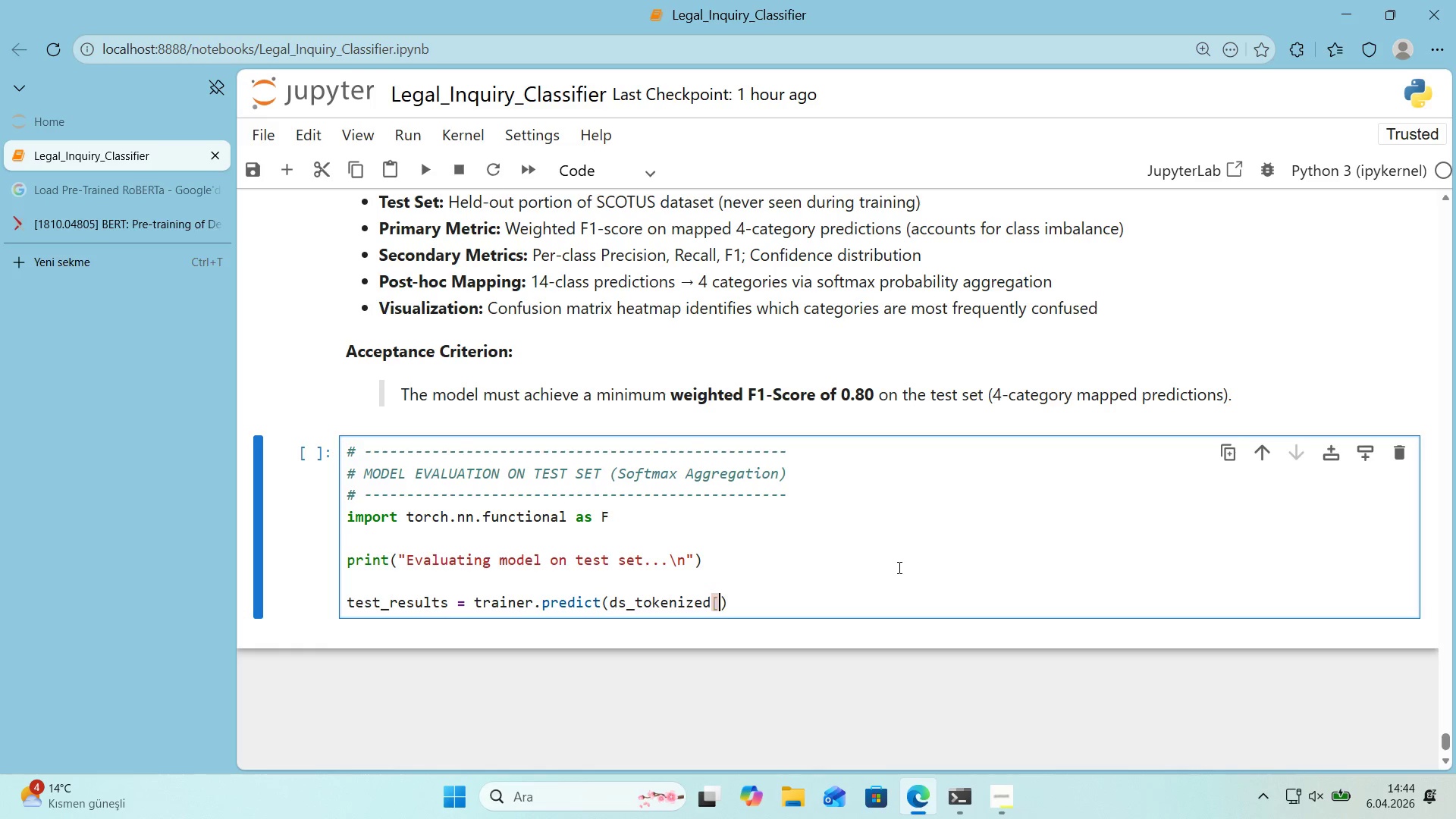 
key(Alt+Control+9)
 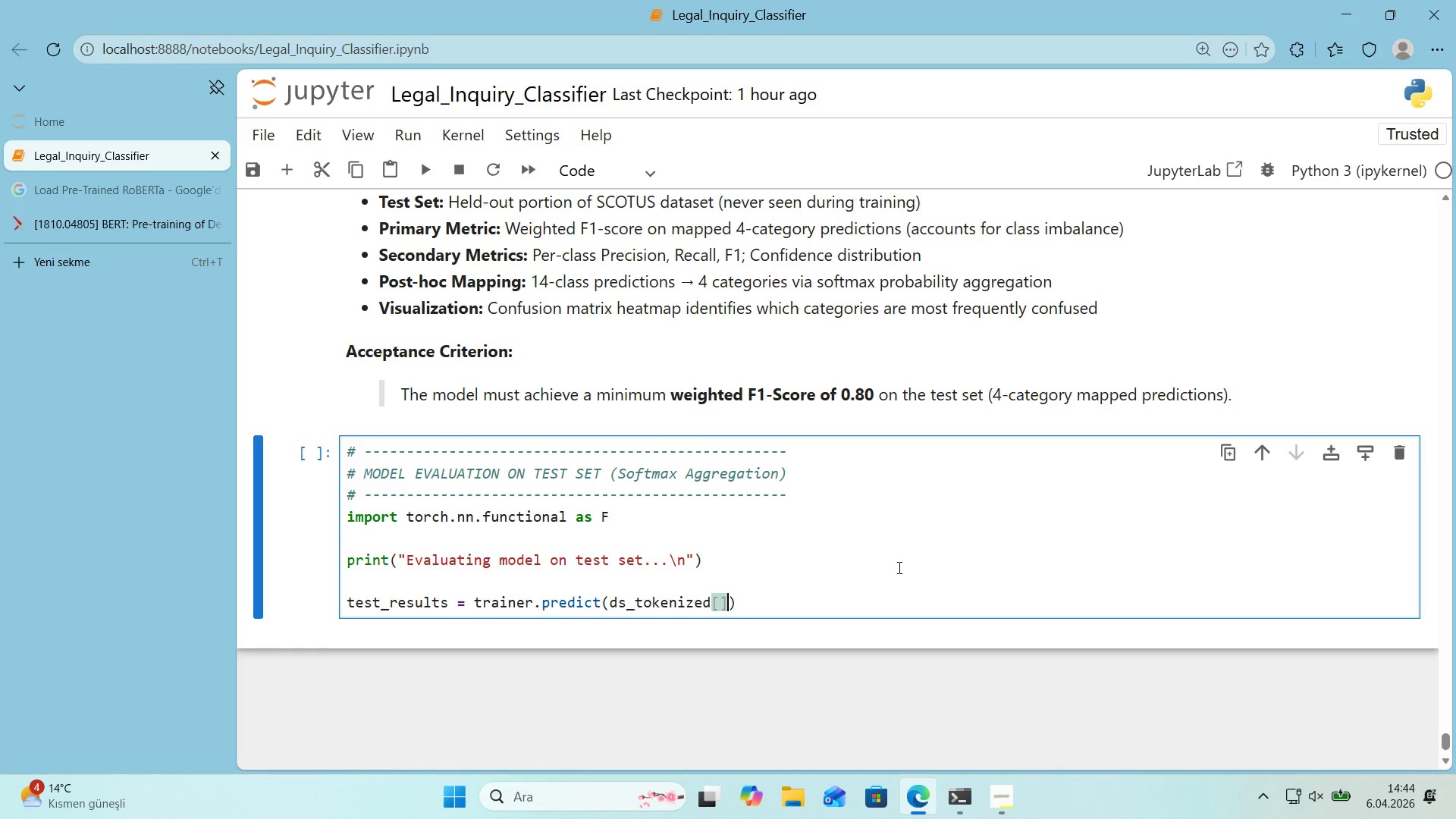 
key(ArrowLeft)
 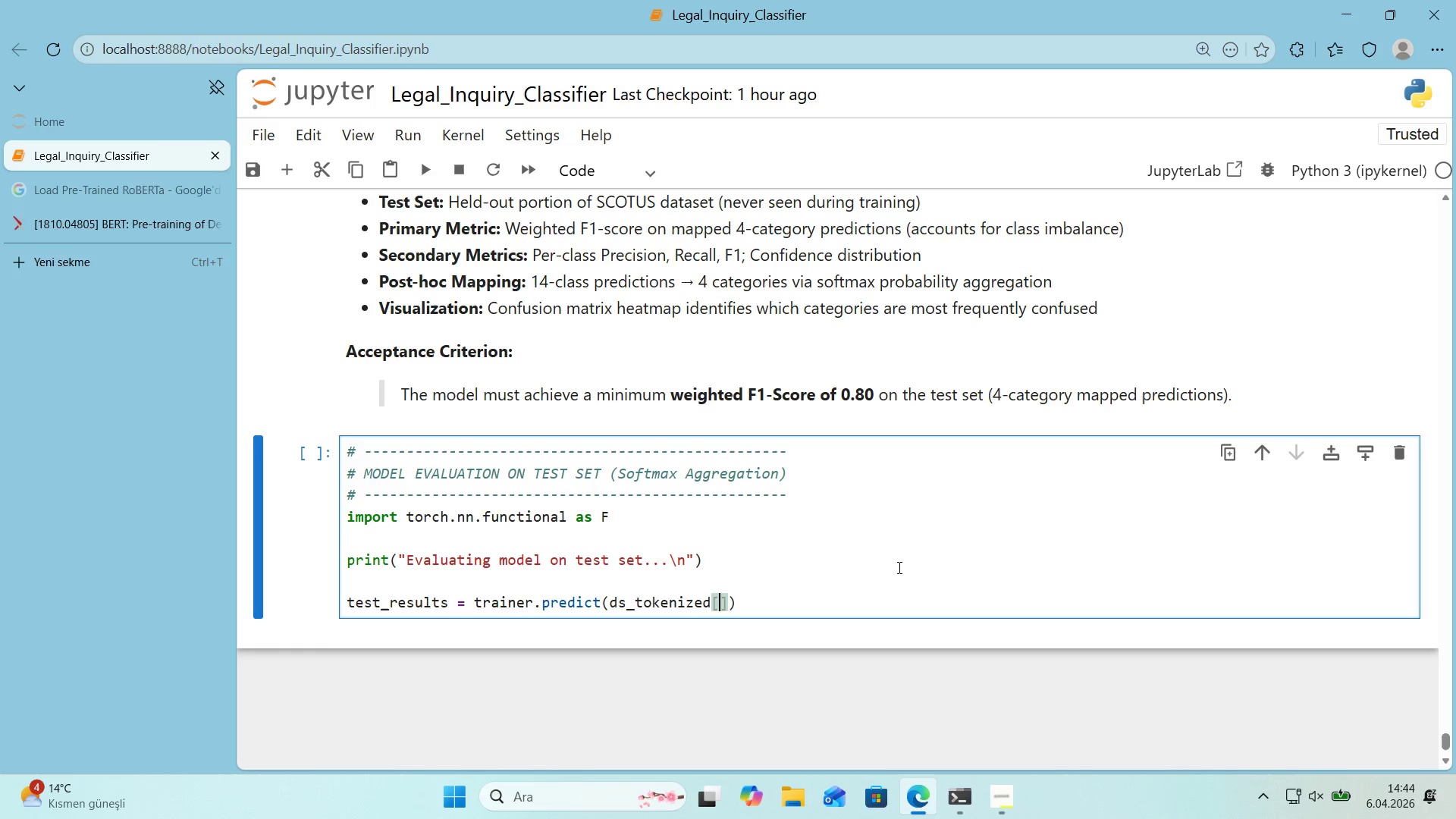 
type(@@)
 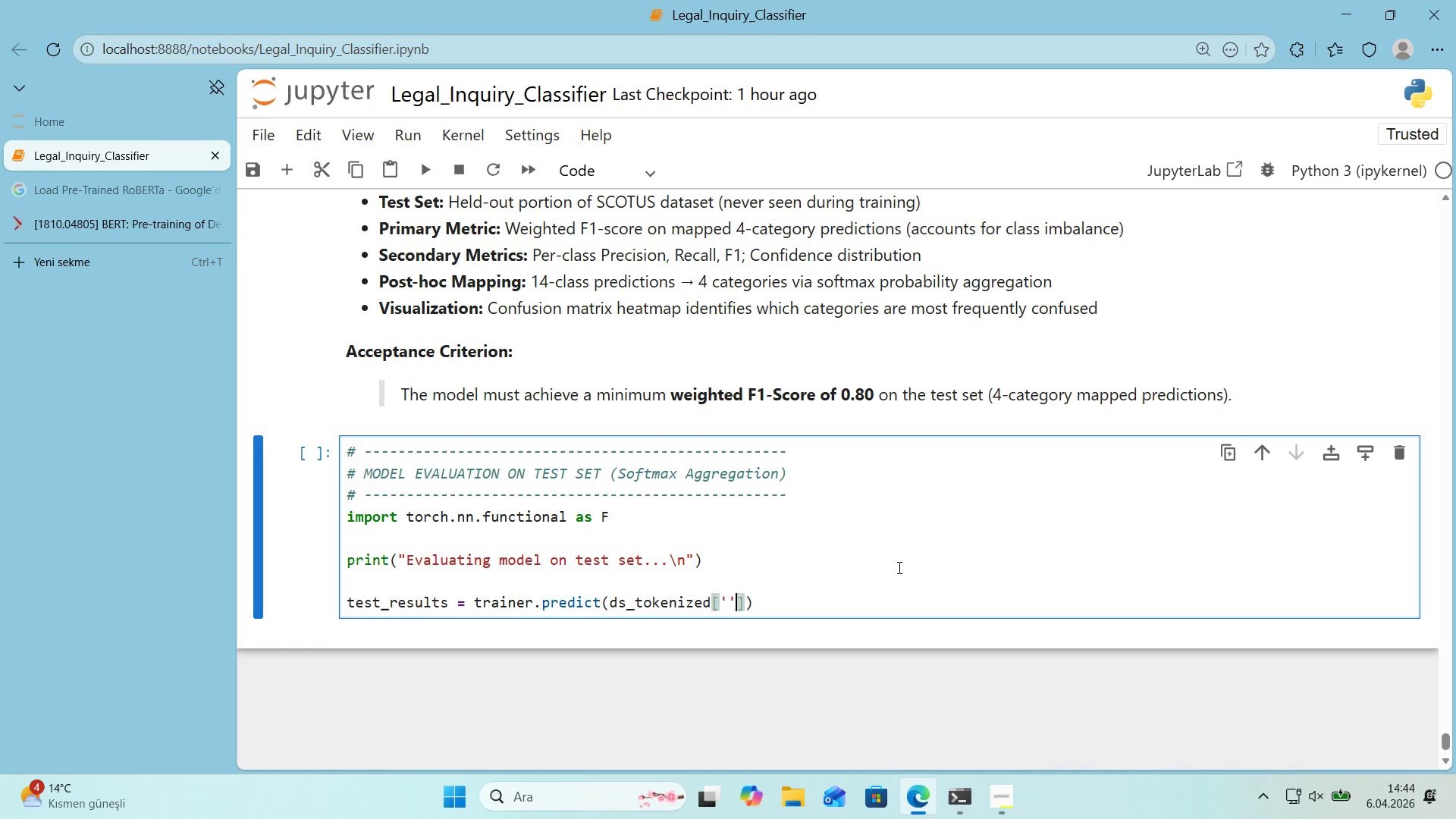 
key(ArrowLeft)
 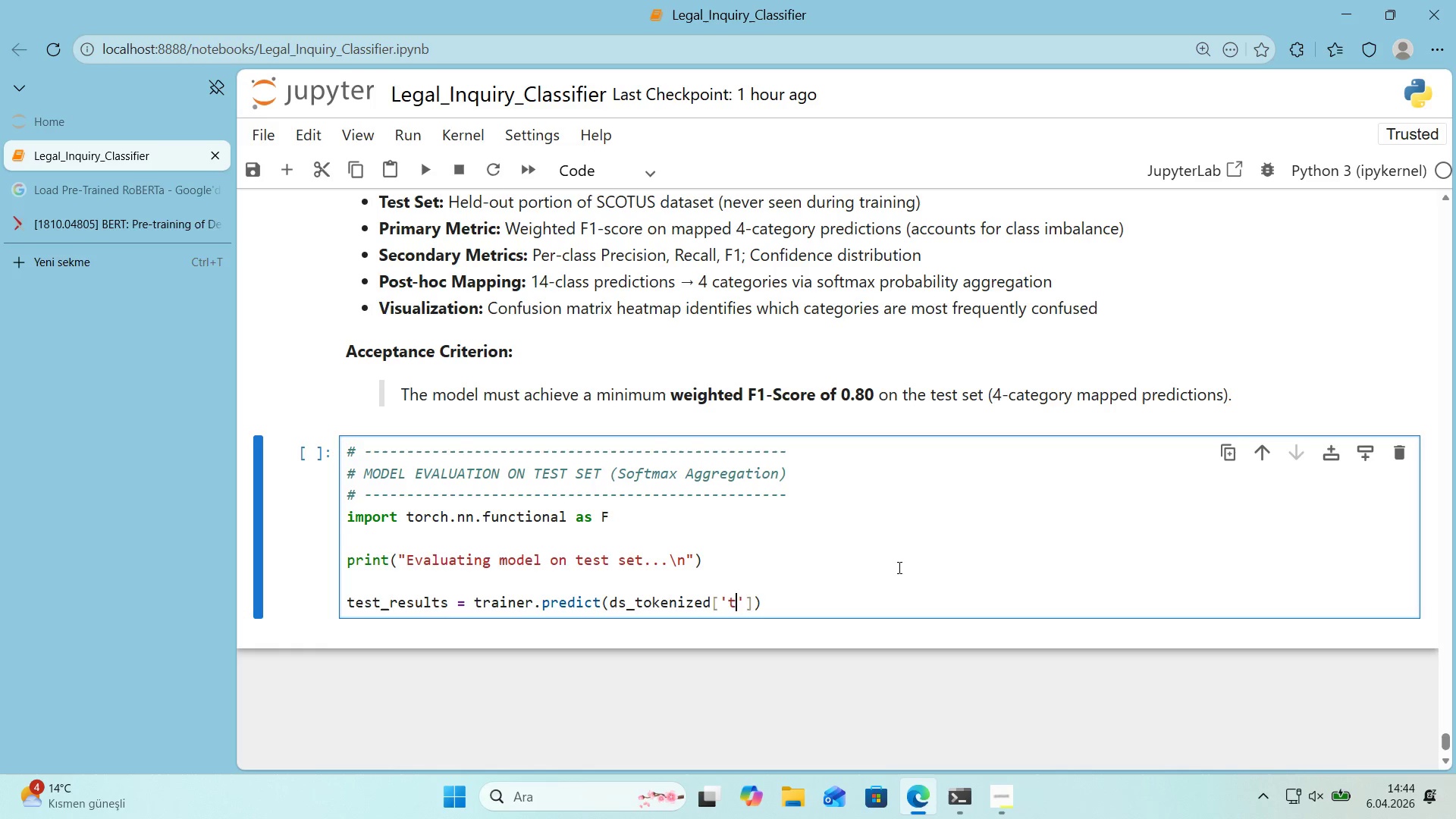 
type(test)
 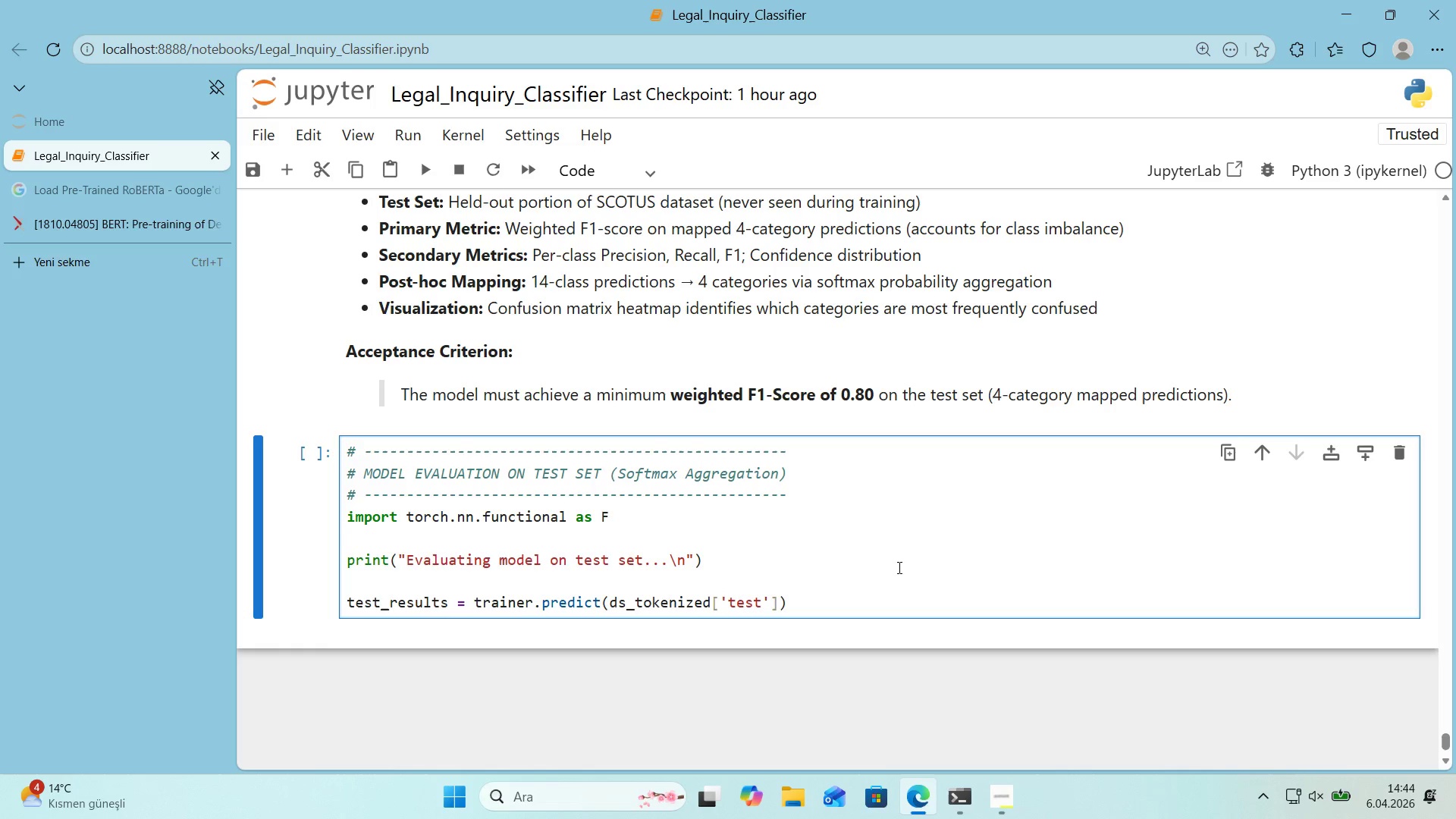 
key(ArrowRight)
 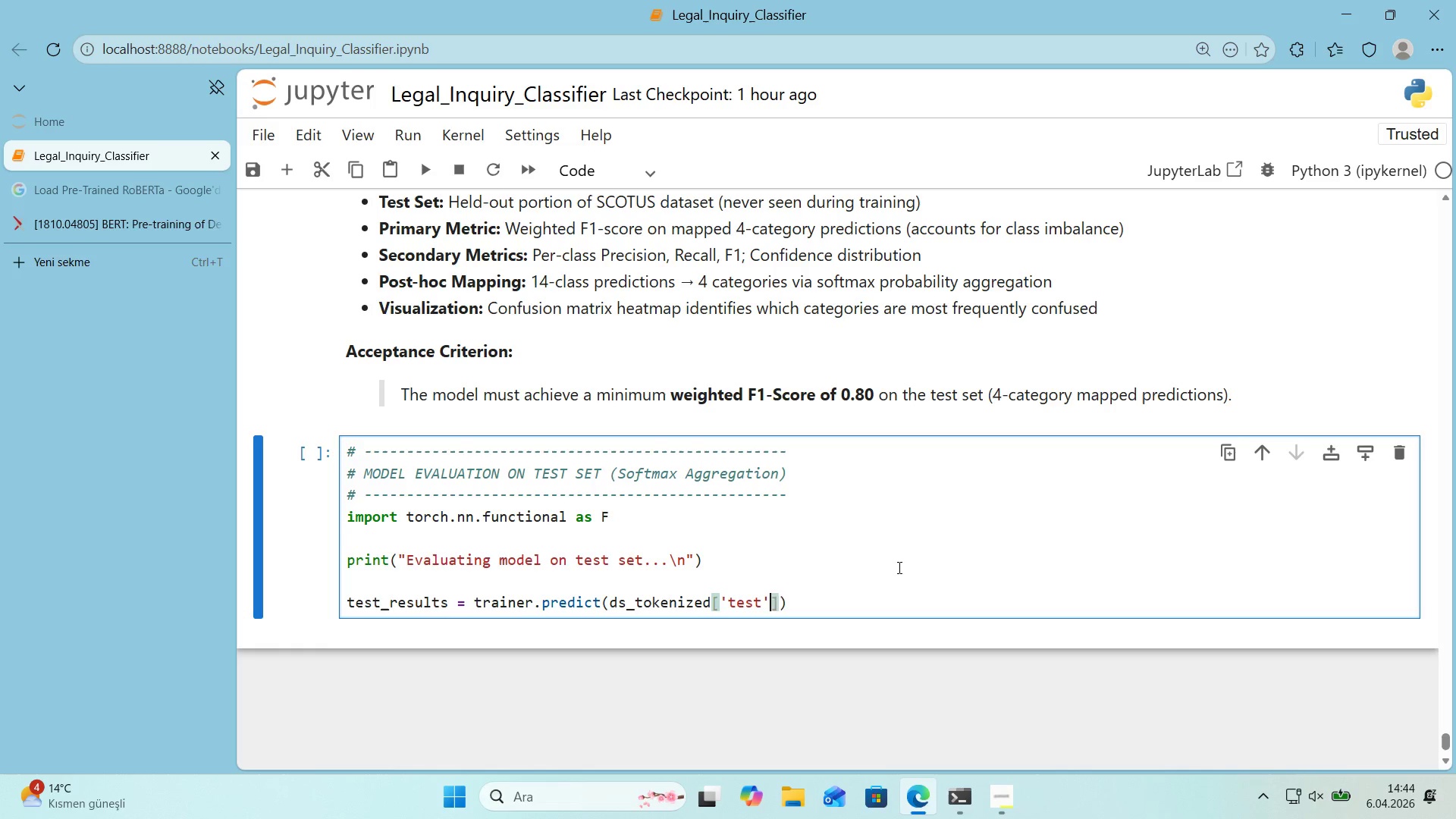 
key(ArrowRight)
 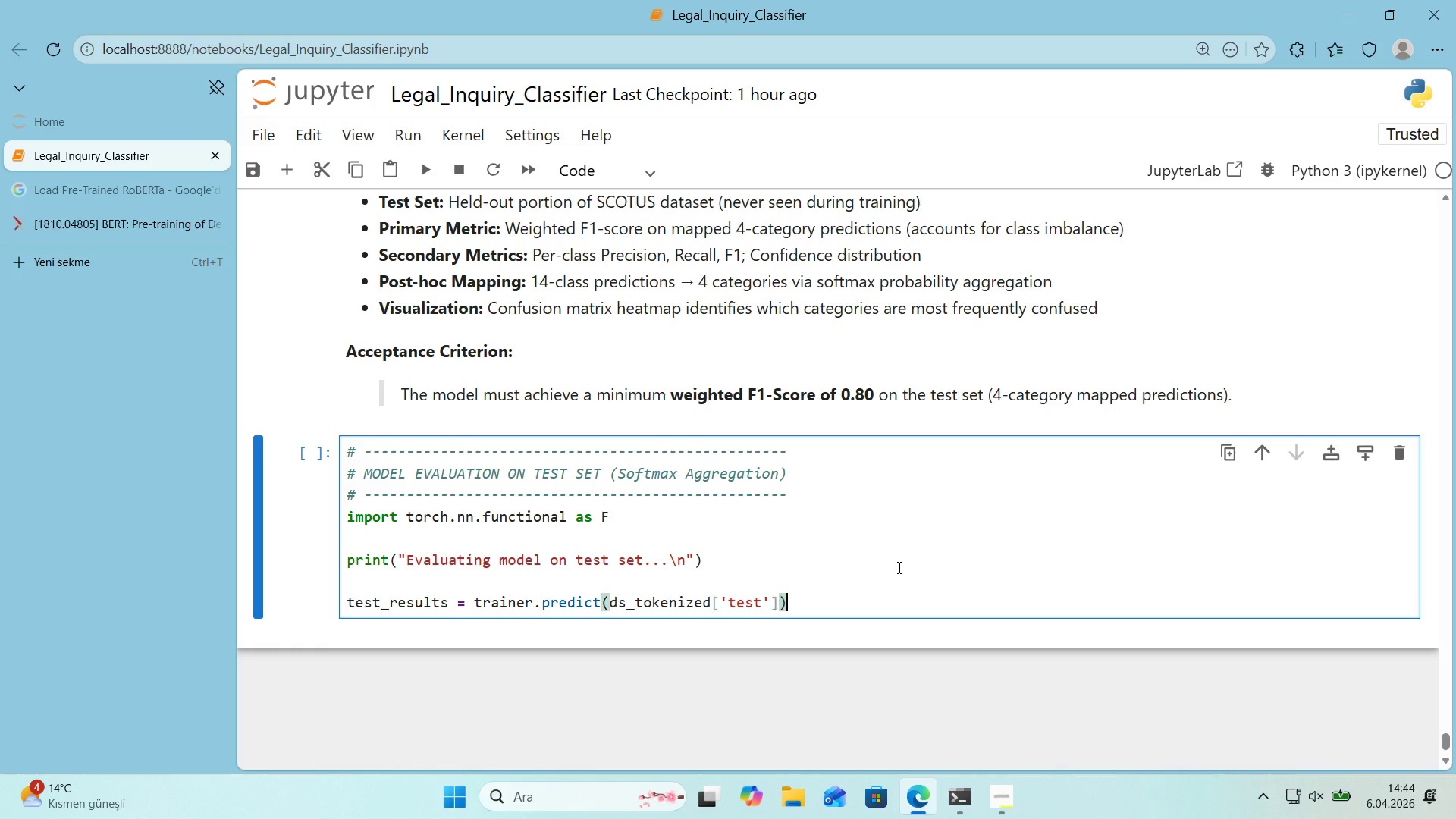 
key(ArrowRight)
 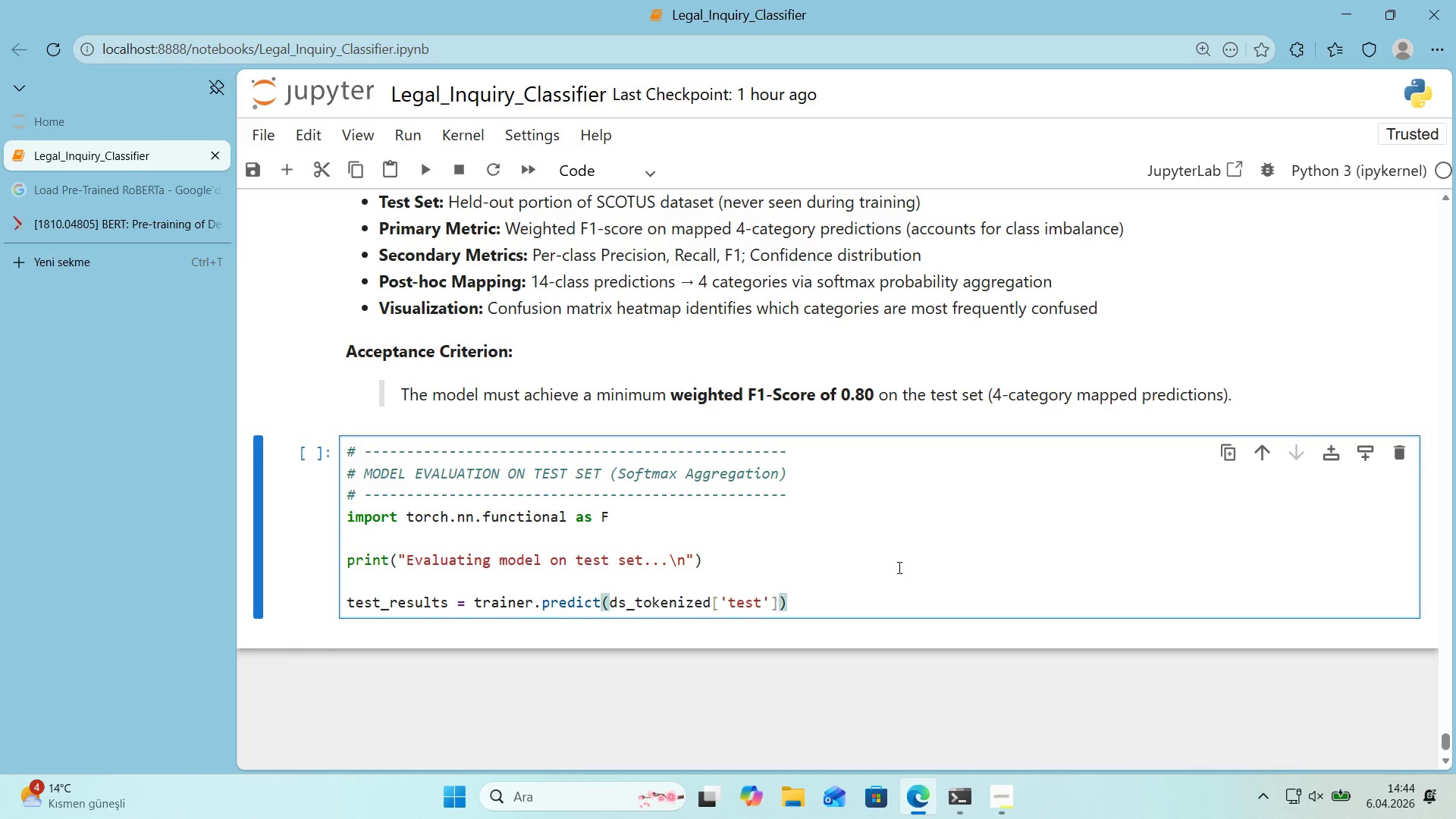 
key(Enter)
 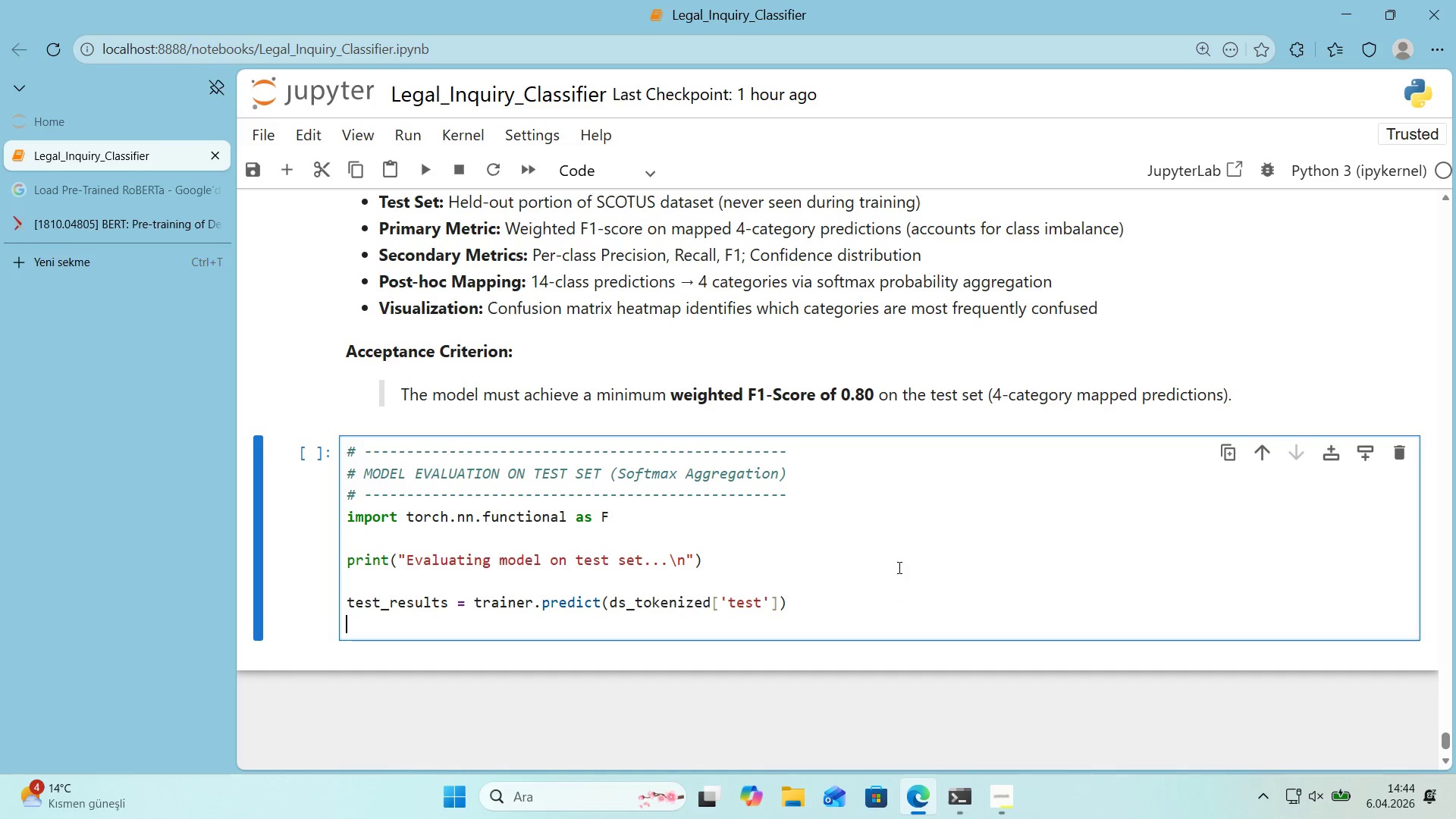 
type(test_labels_14 ) test_results.label_;)
key(Backspace)
type('ds)
 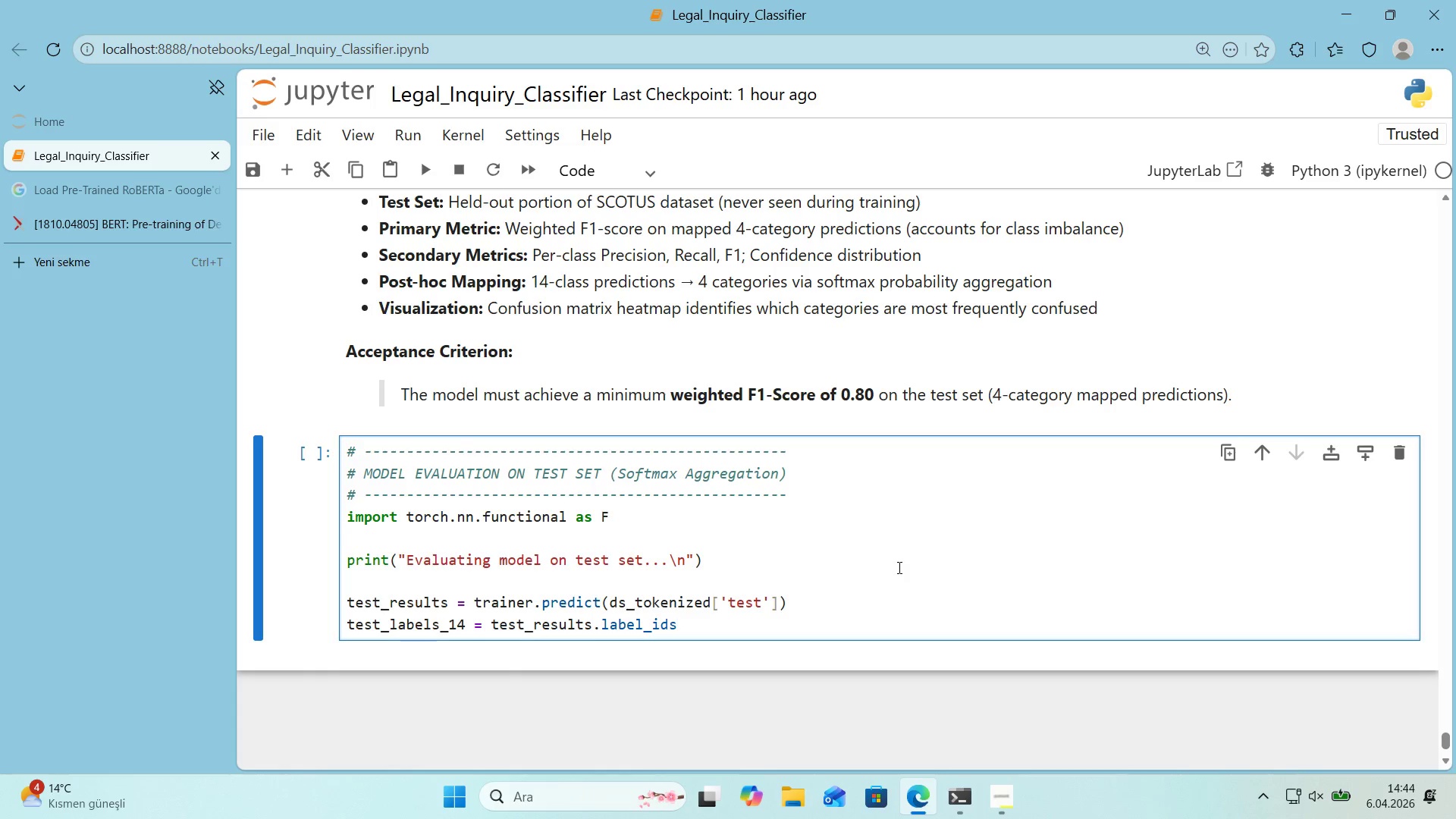 
key(Enter)
 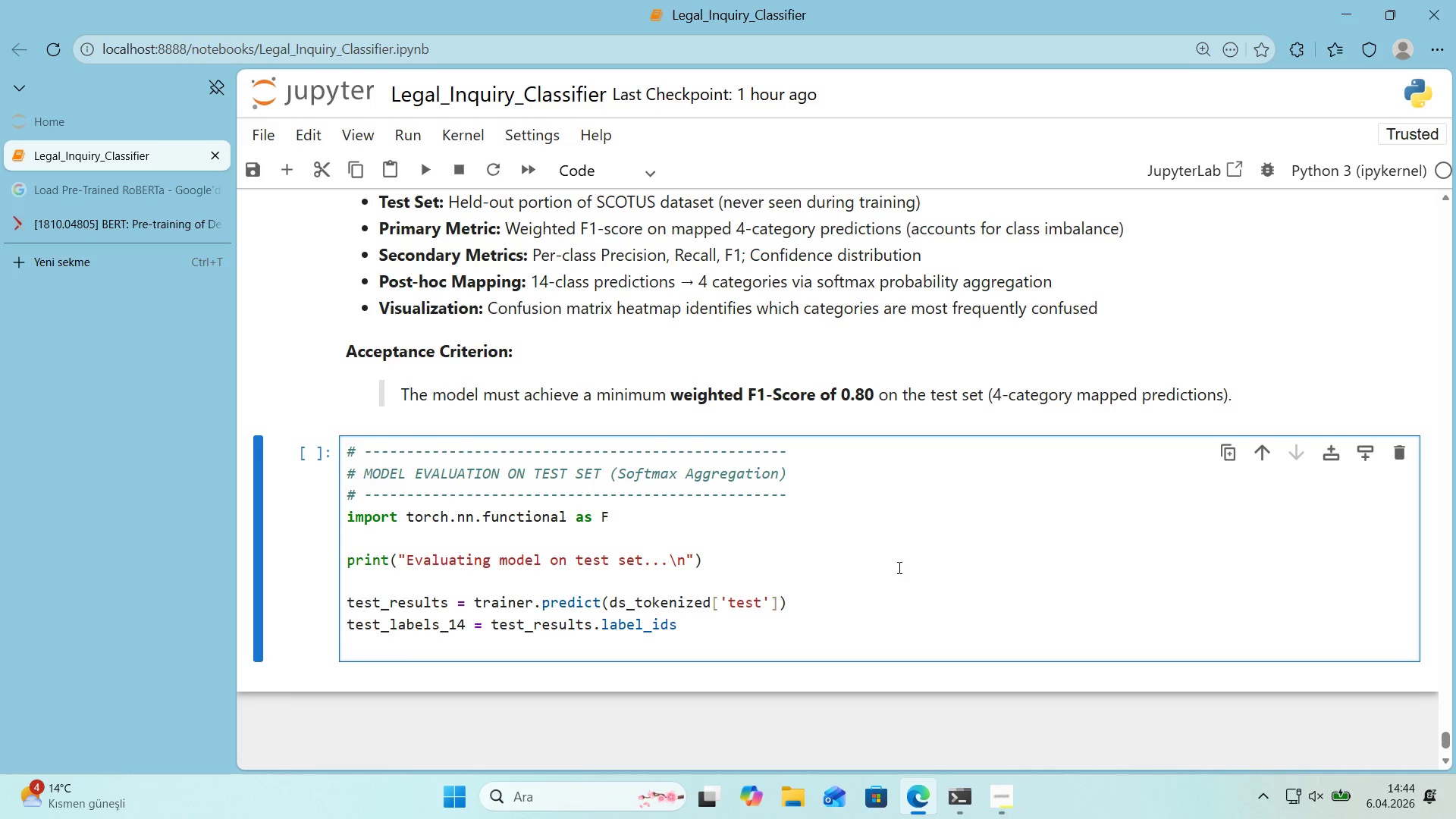 
key(Enter)
 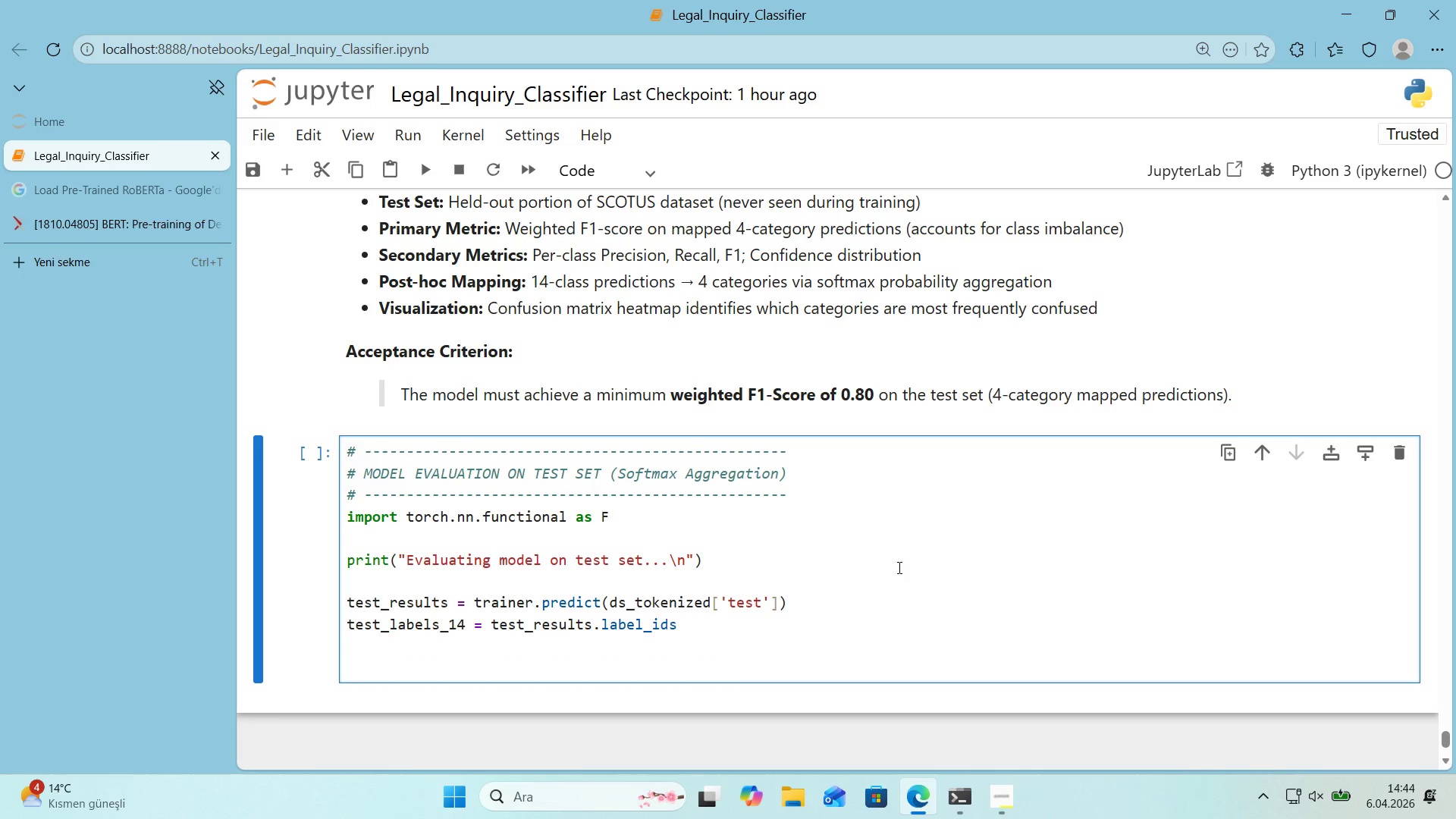 
key(Alt+Control+3)
 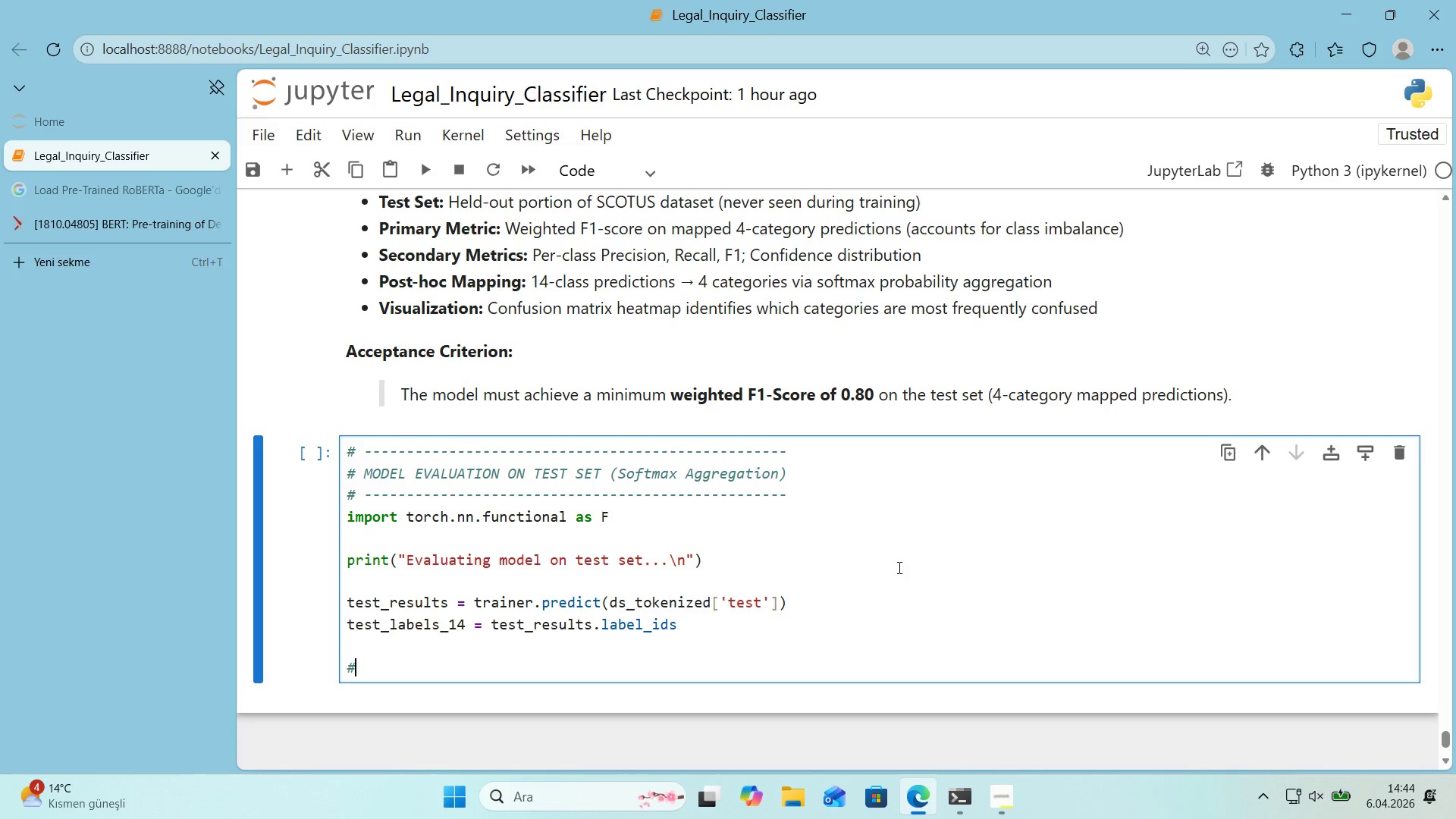 
type( -- s)
key(Backspace)
type(Softmax aggregat'on> 14-class [Break])
key(Backspace)
 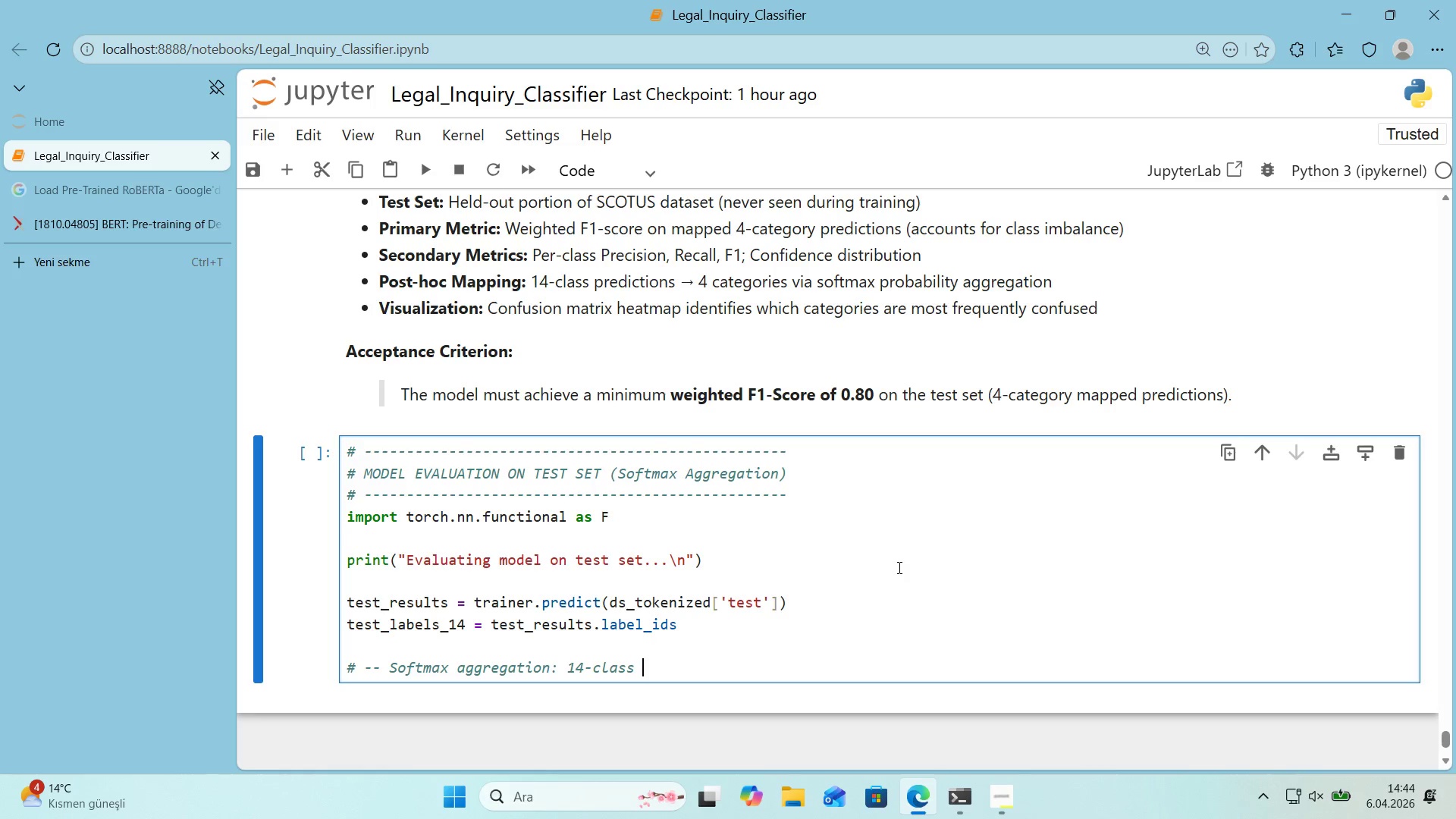 
wait(5.89)
 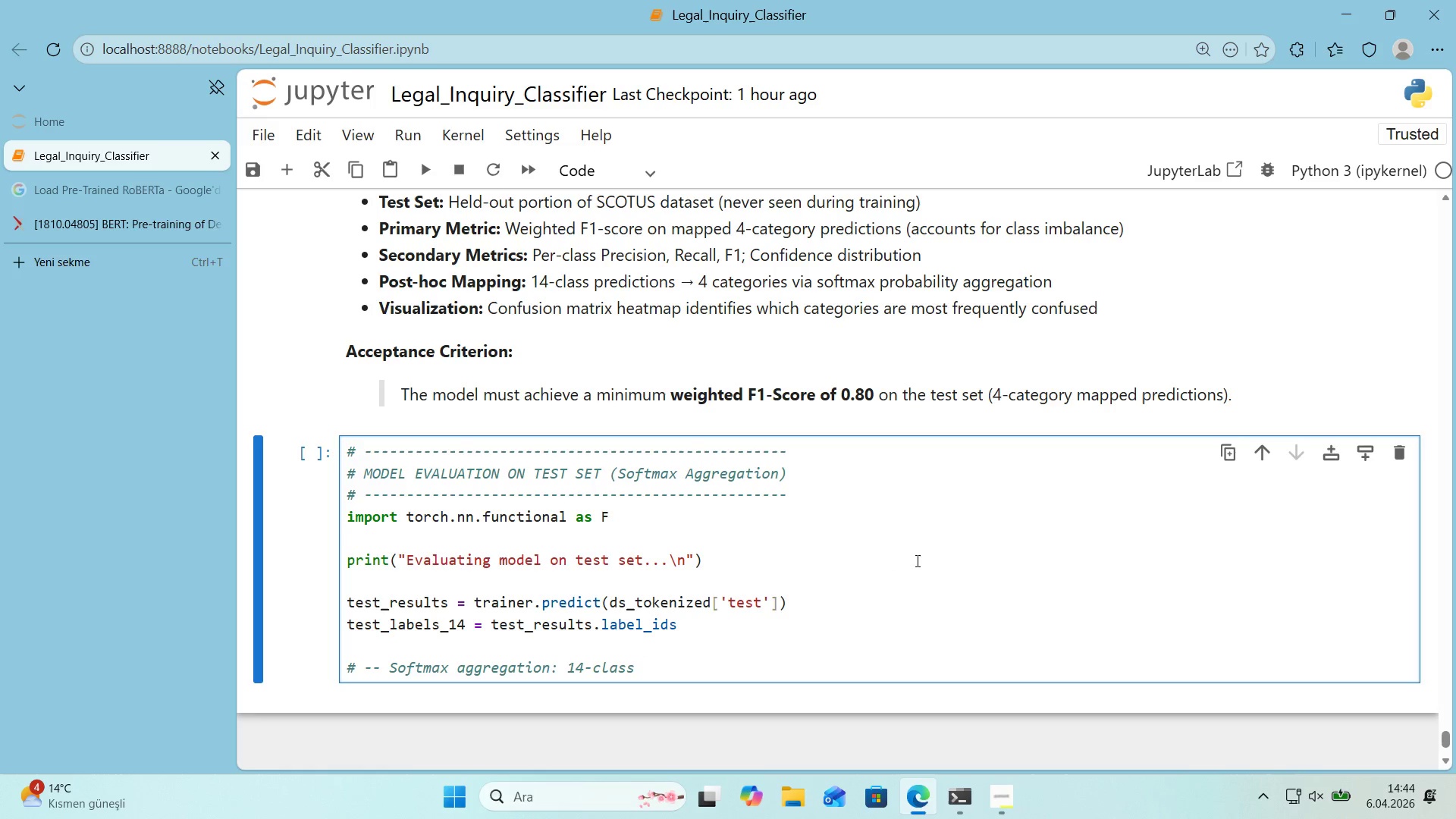 
key(Meta+Period)
 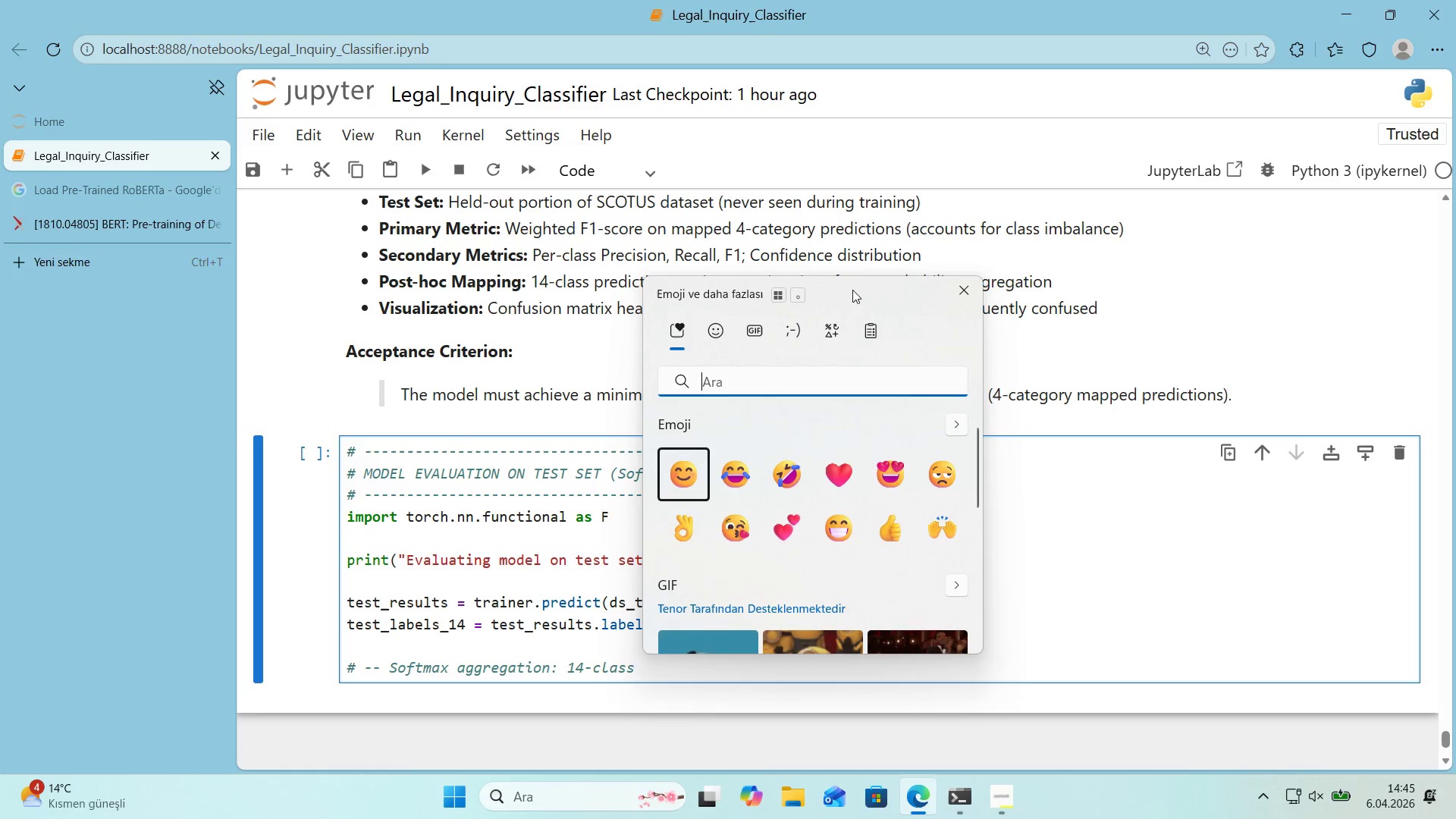 
left_click([843, 320])
 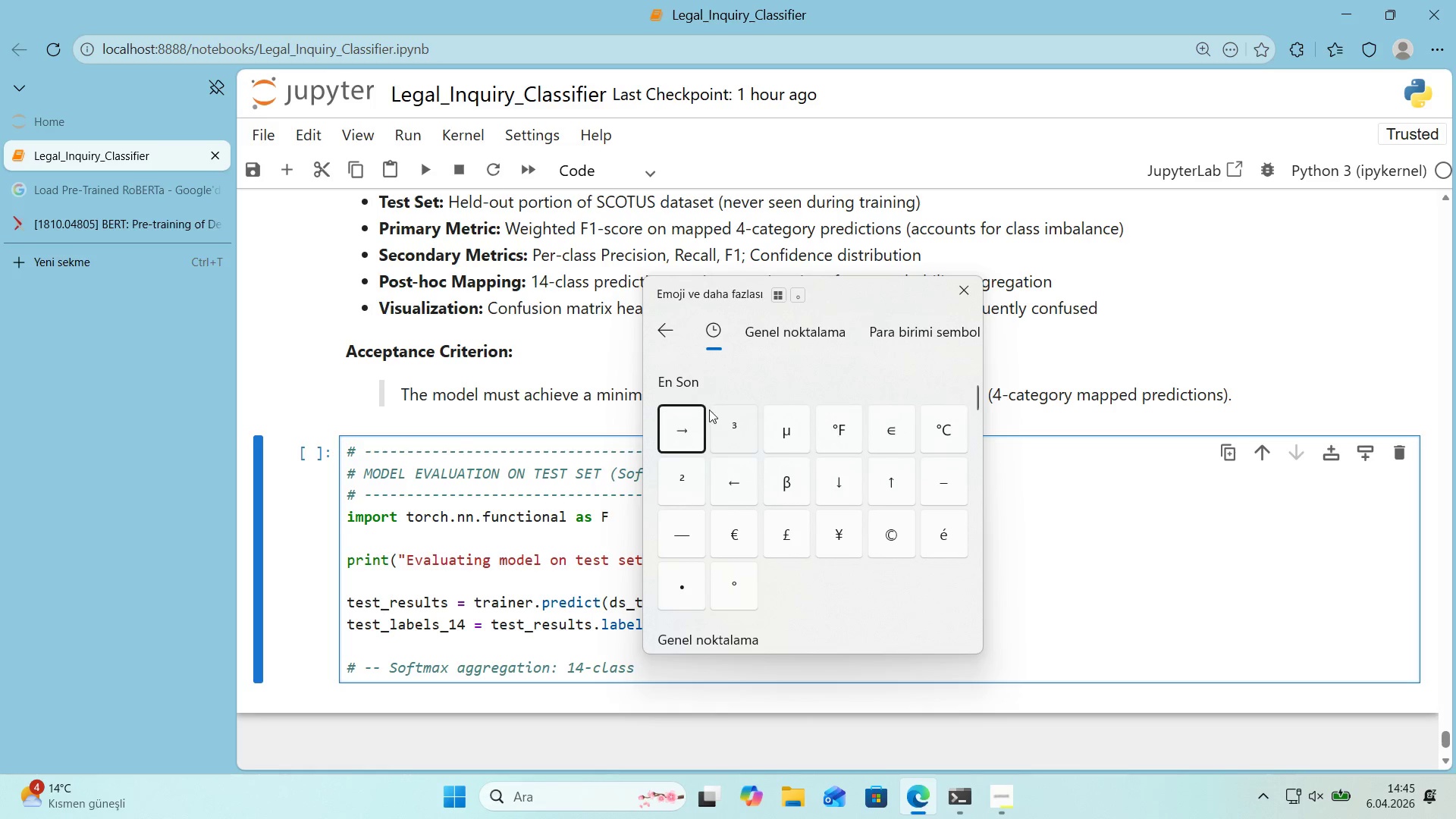 
left_click([687, 431])
 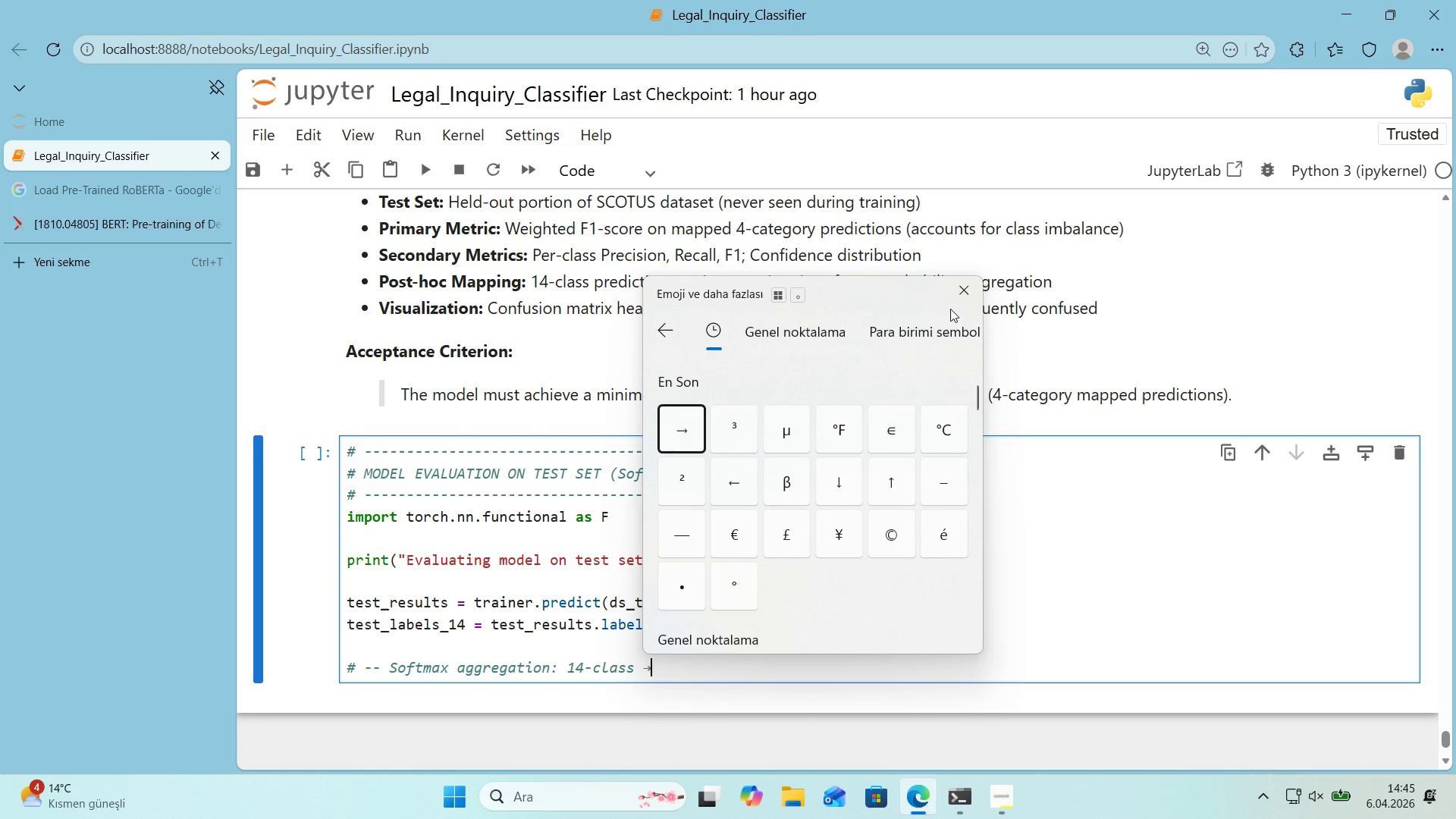 
left_click([961, 293])
 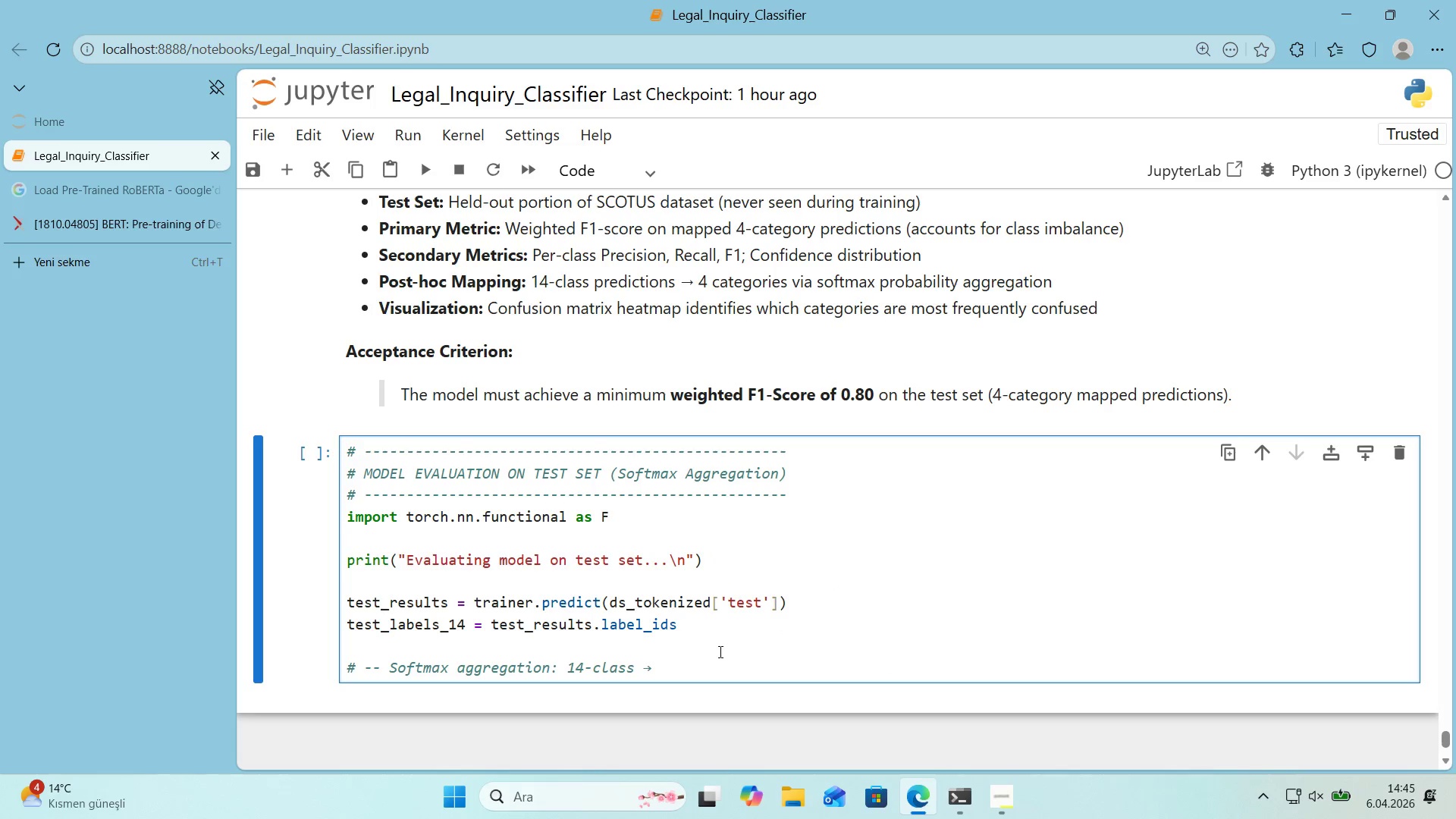 
left_click([709, 661])
 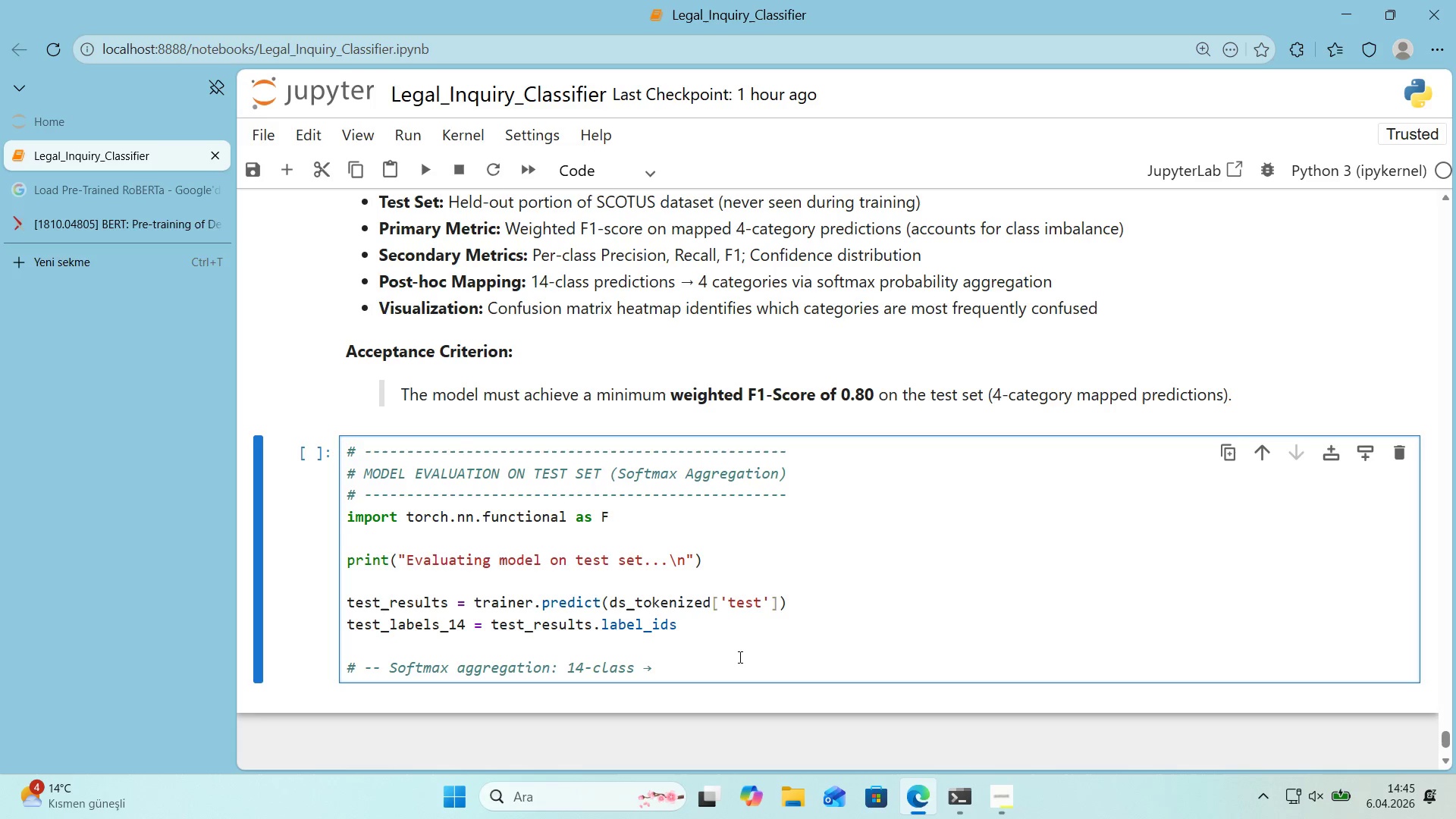 
type( 4-category --)
 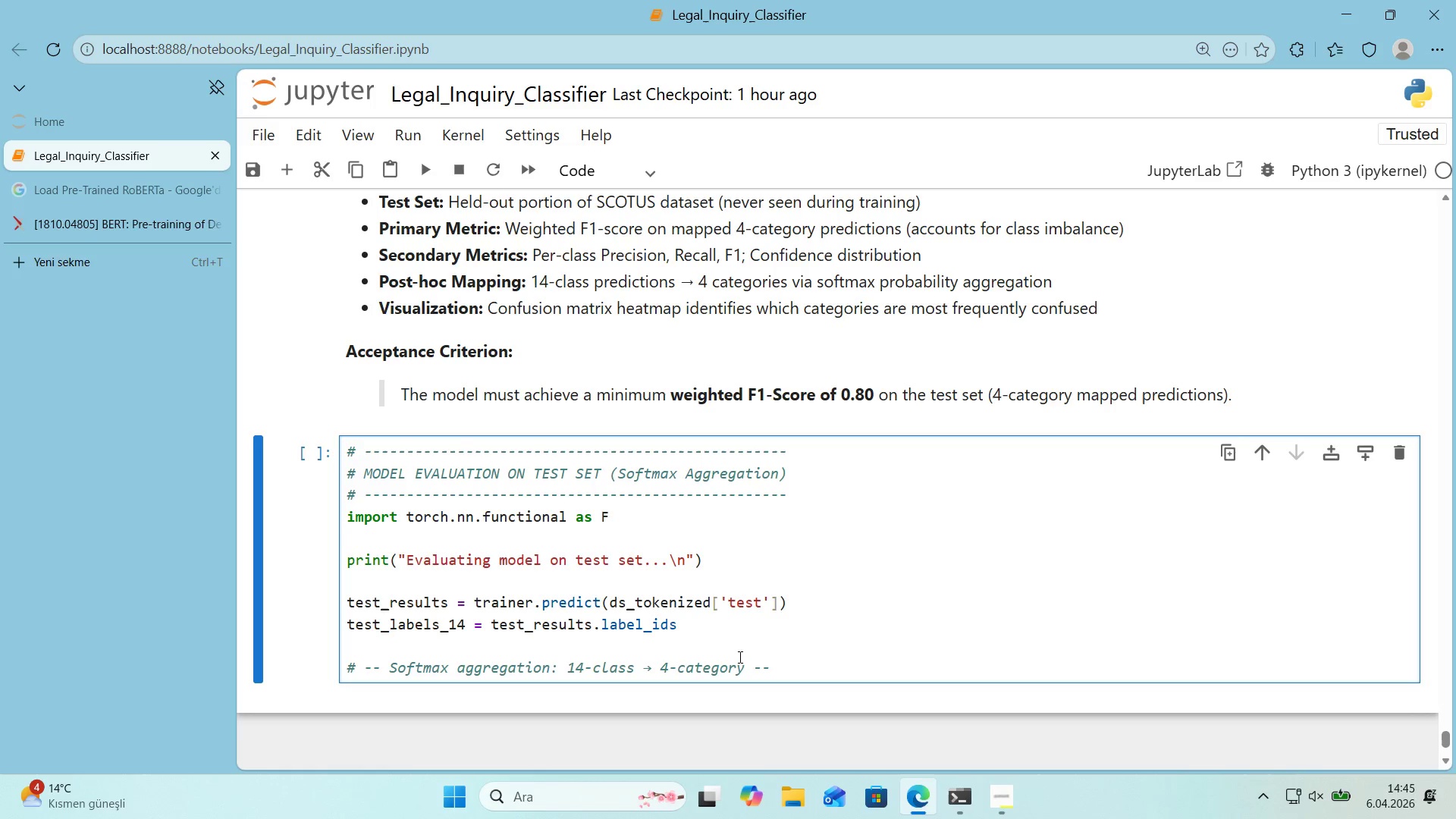 
key(Enter)
 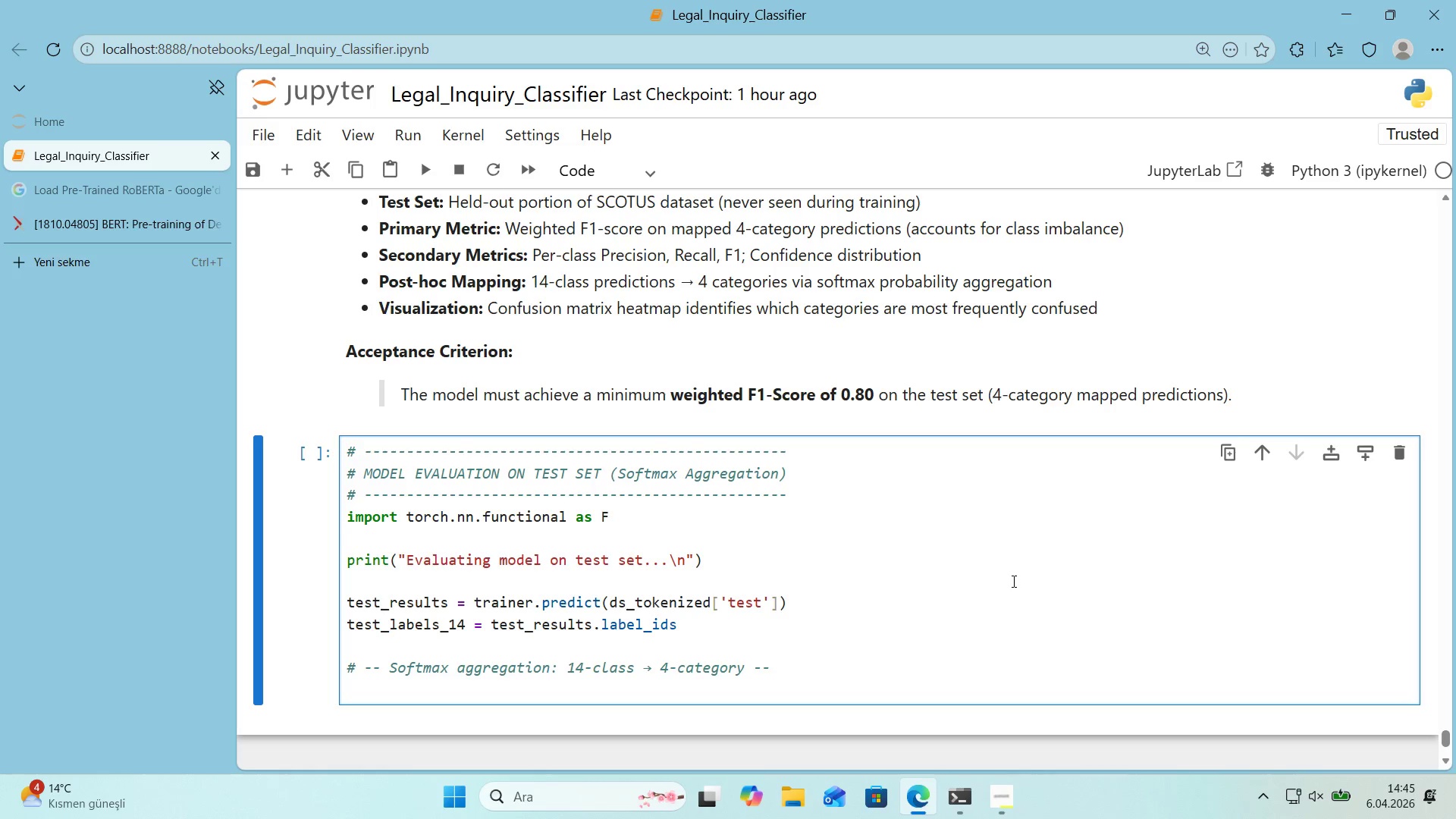 
scroll: coordinate [1004, 581], scroll_direction: down, amount: 1.0
 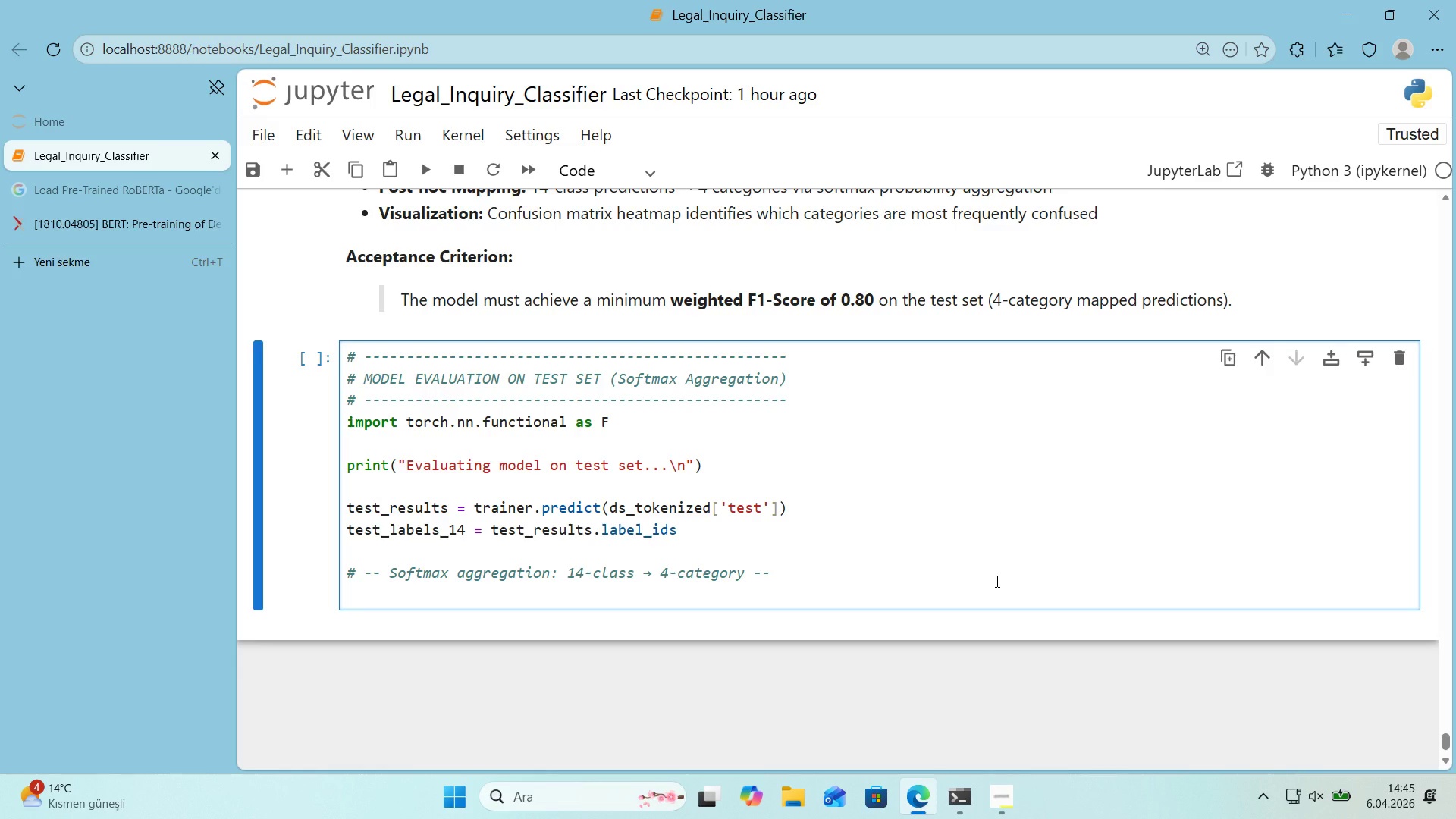 
wait(25.69)
 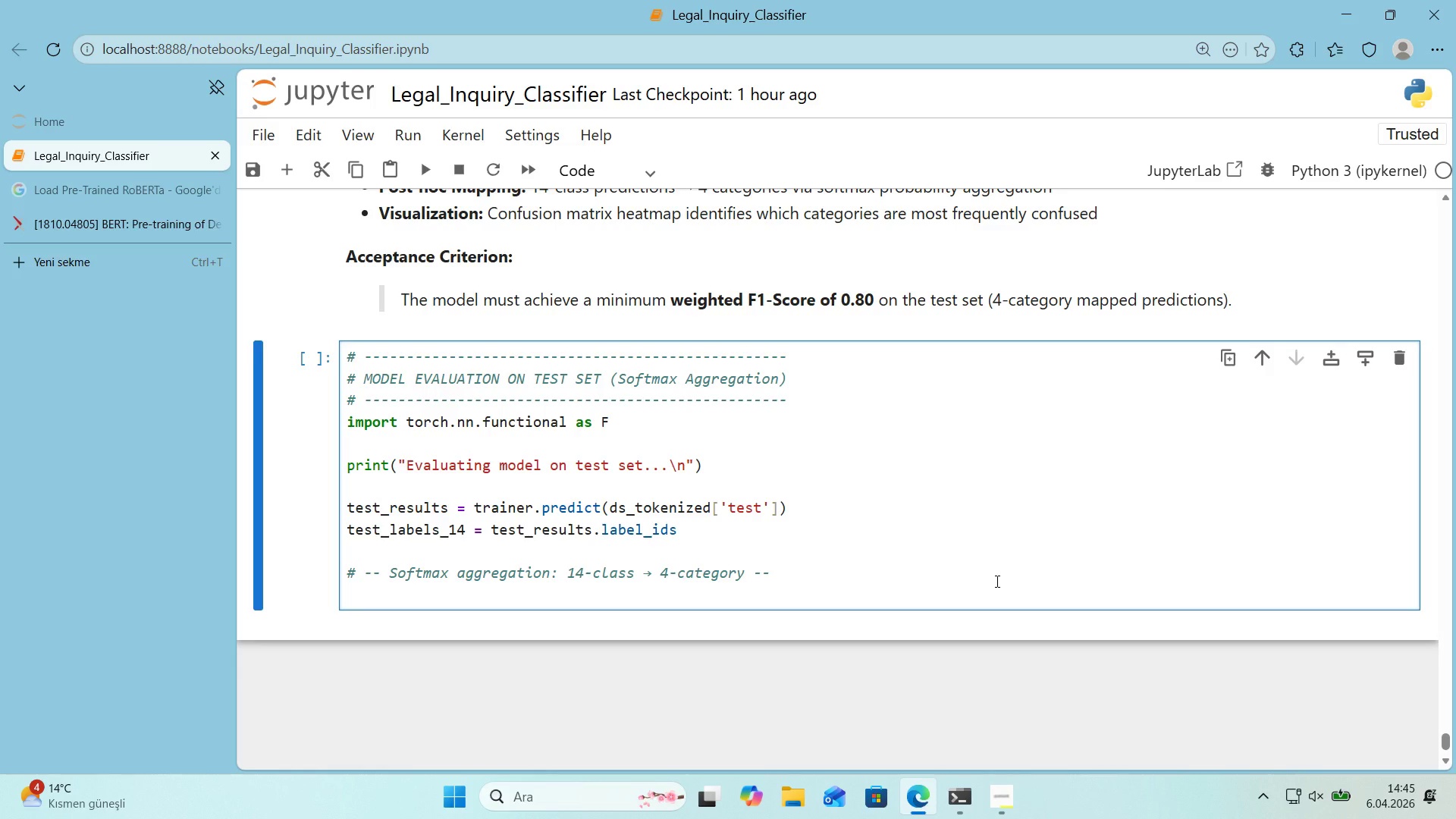 
left_click([466, 598])
 